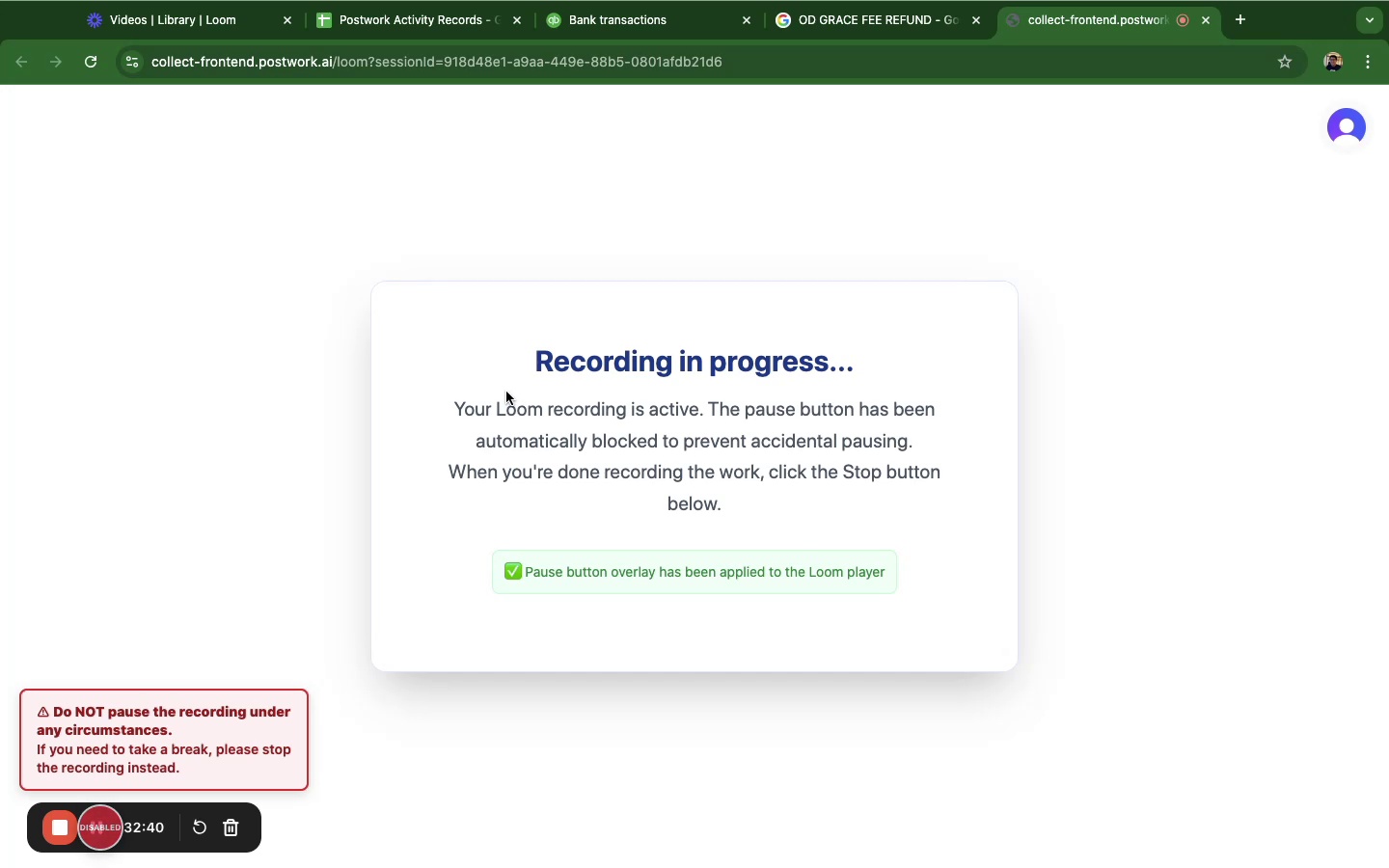 
wait(15.1)
 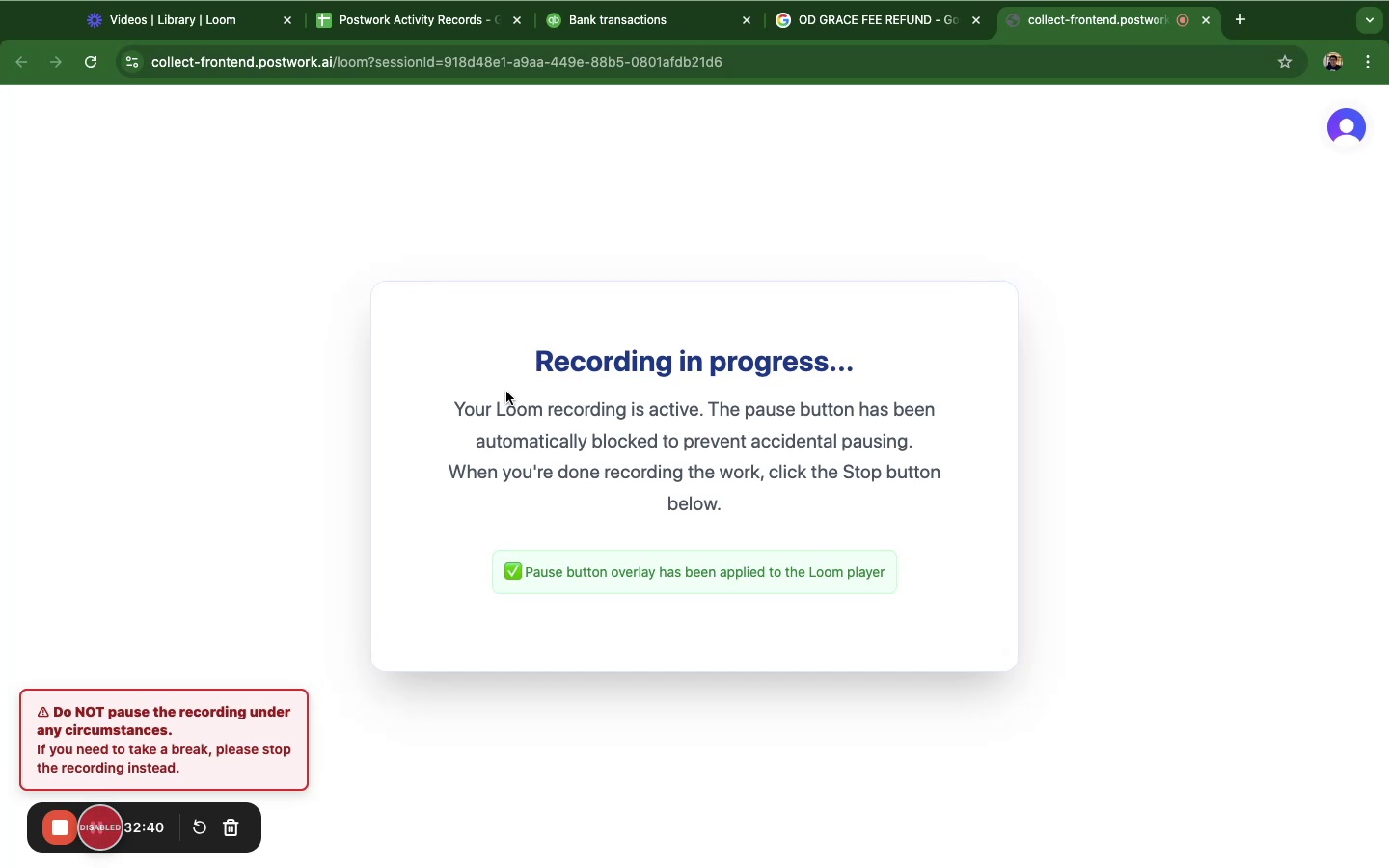 
left_click([602, 19])
 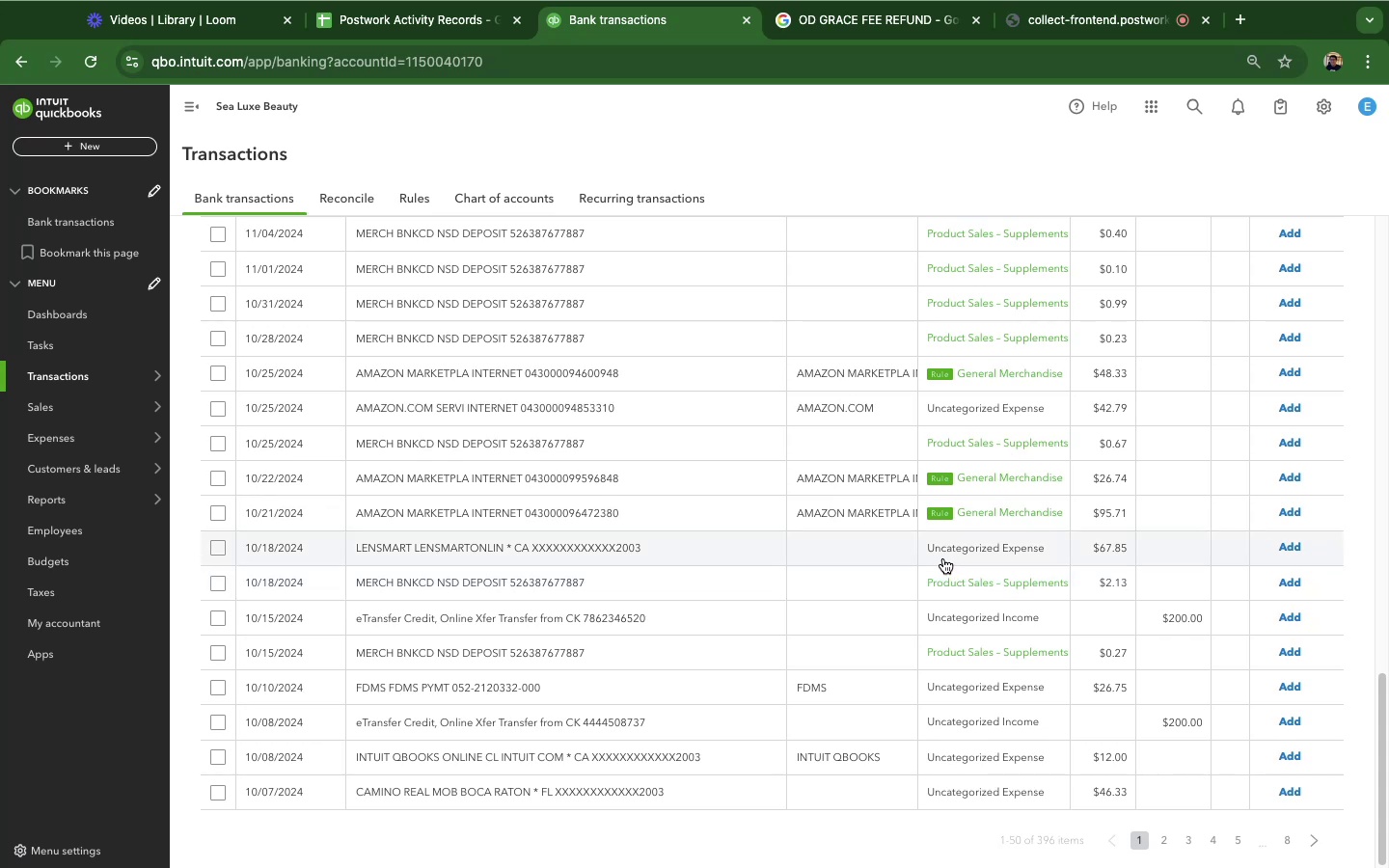 
wait(10.47)
 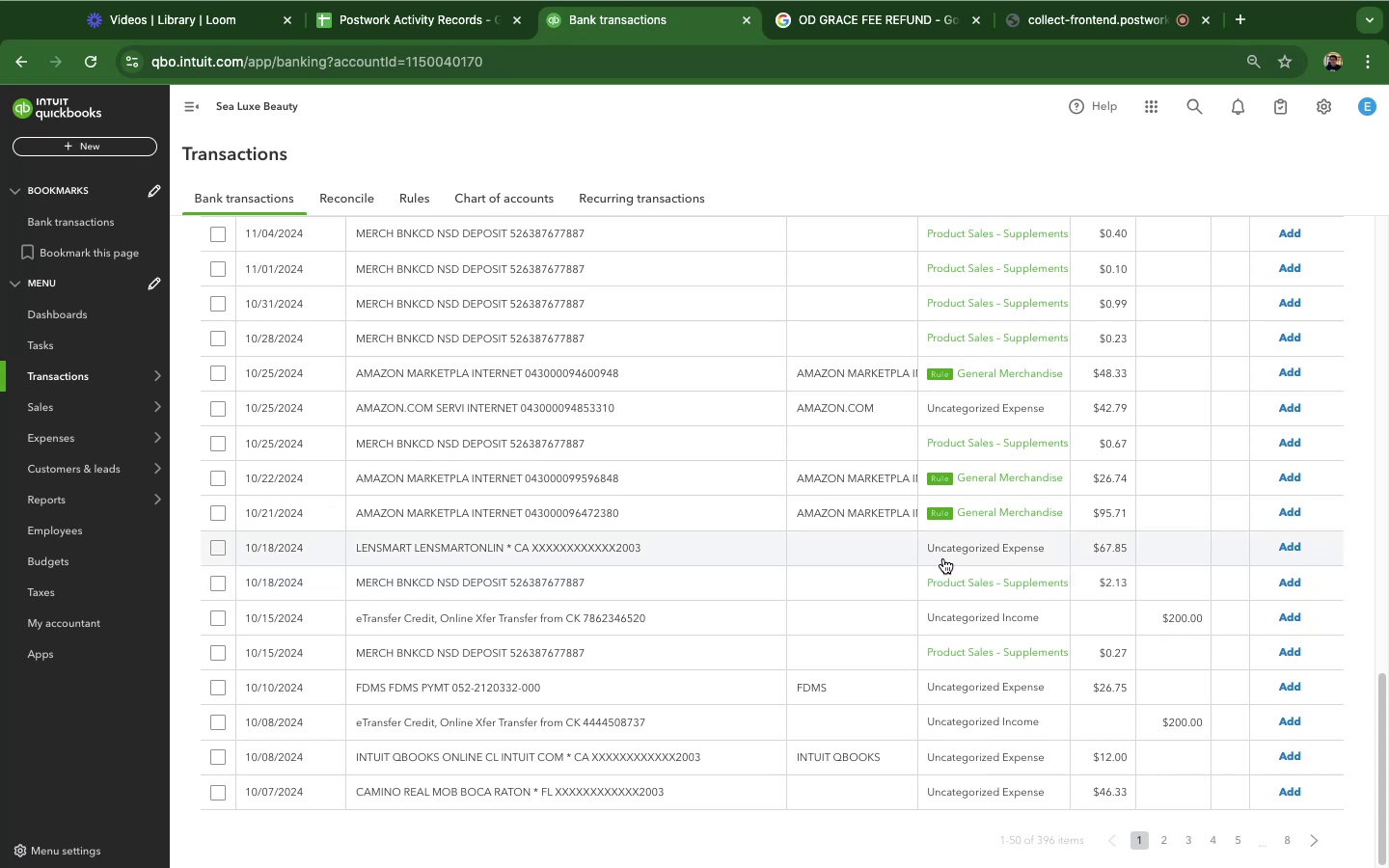 
scroll: coordinate [593, 529], scroll_direction: down, amount: 16.0
 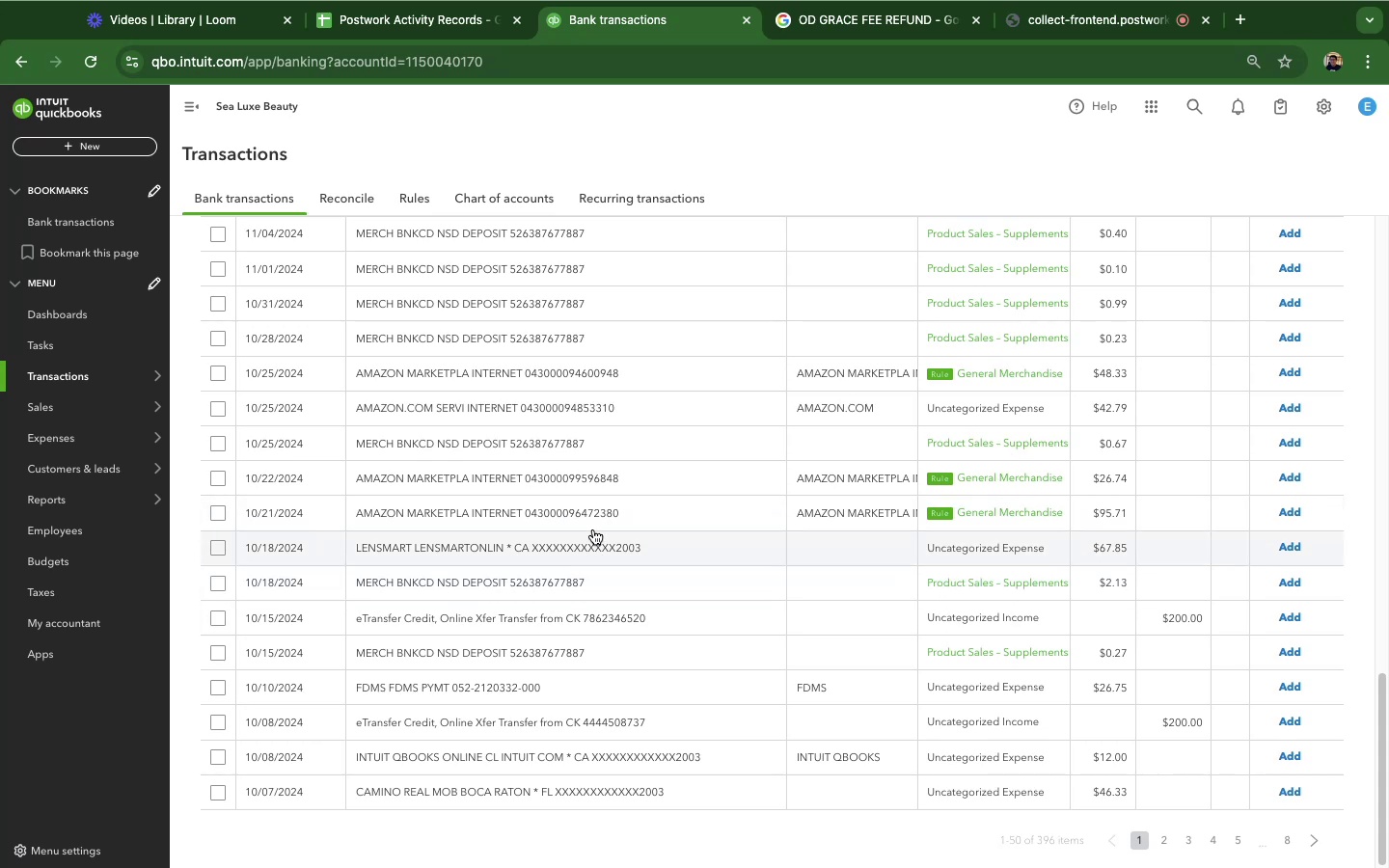 
scroll: coordinate [585, 529], scroll_direction: none, amount: 0.0
 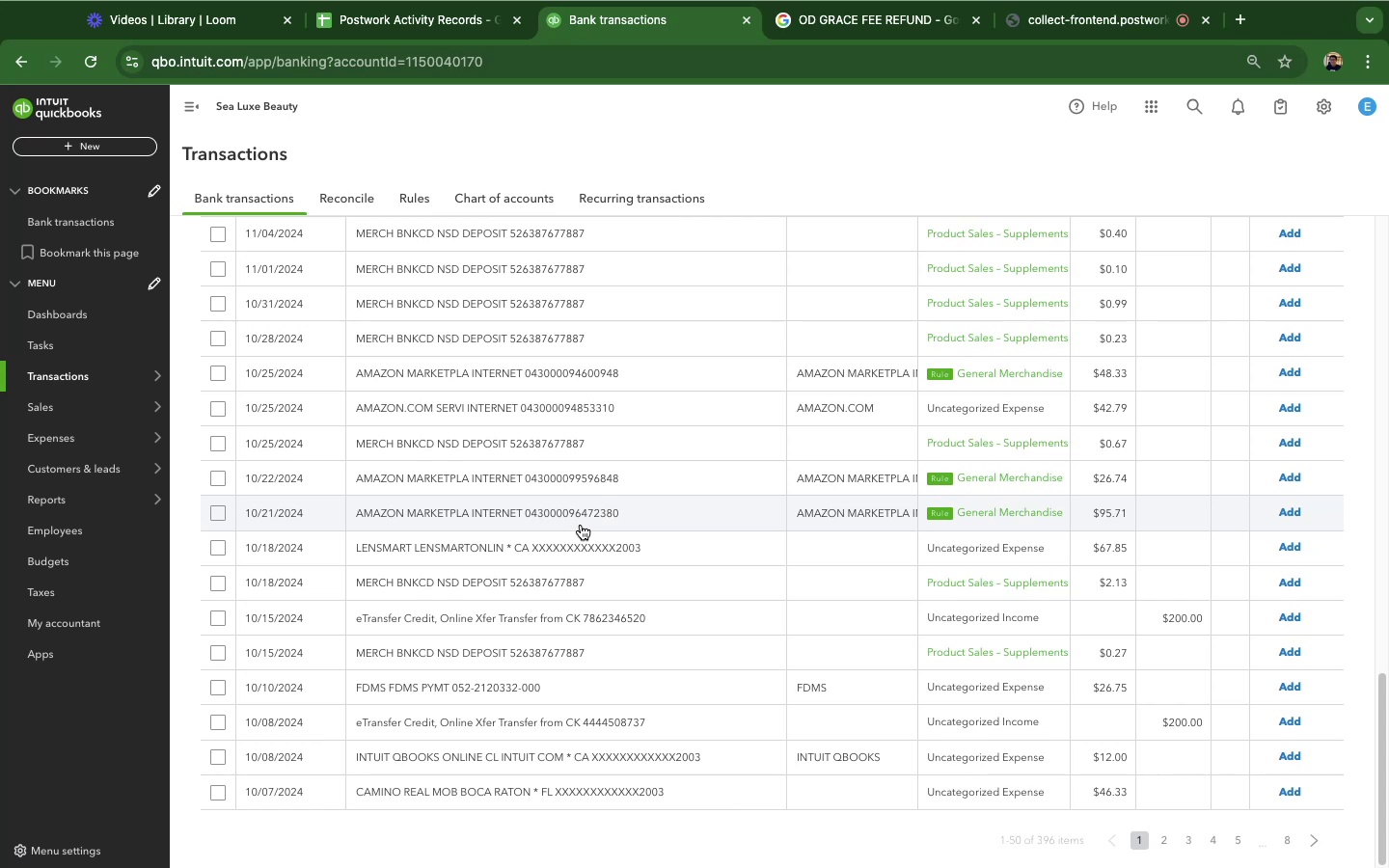 
mouse_move([634, 758])
 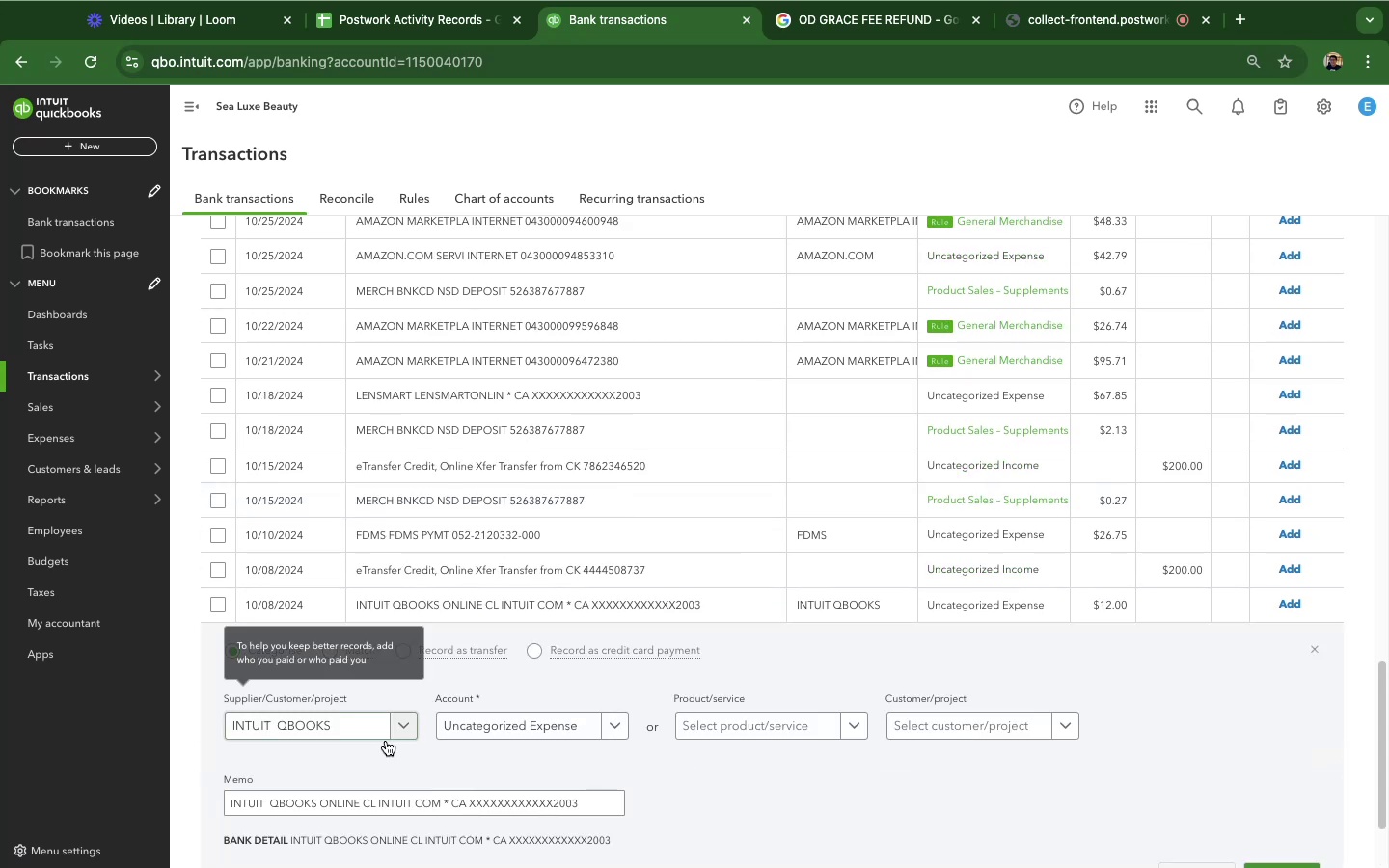 
mouse_move([491, 718])
 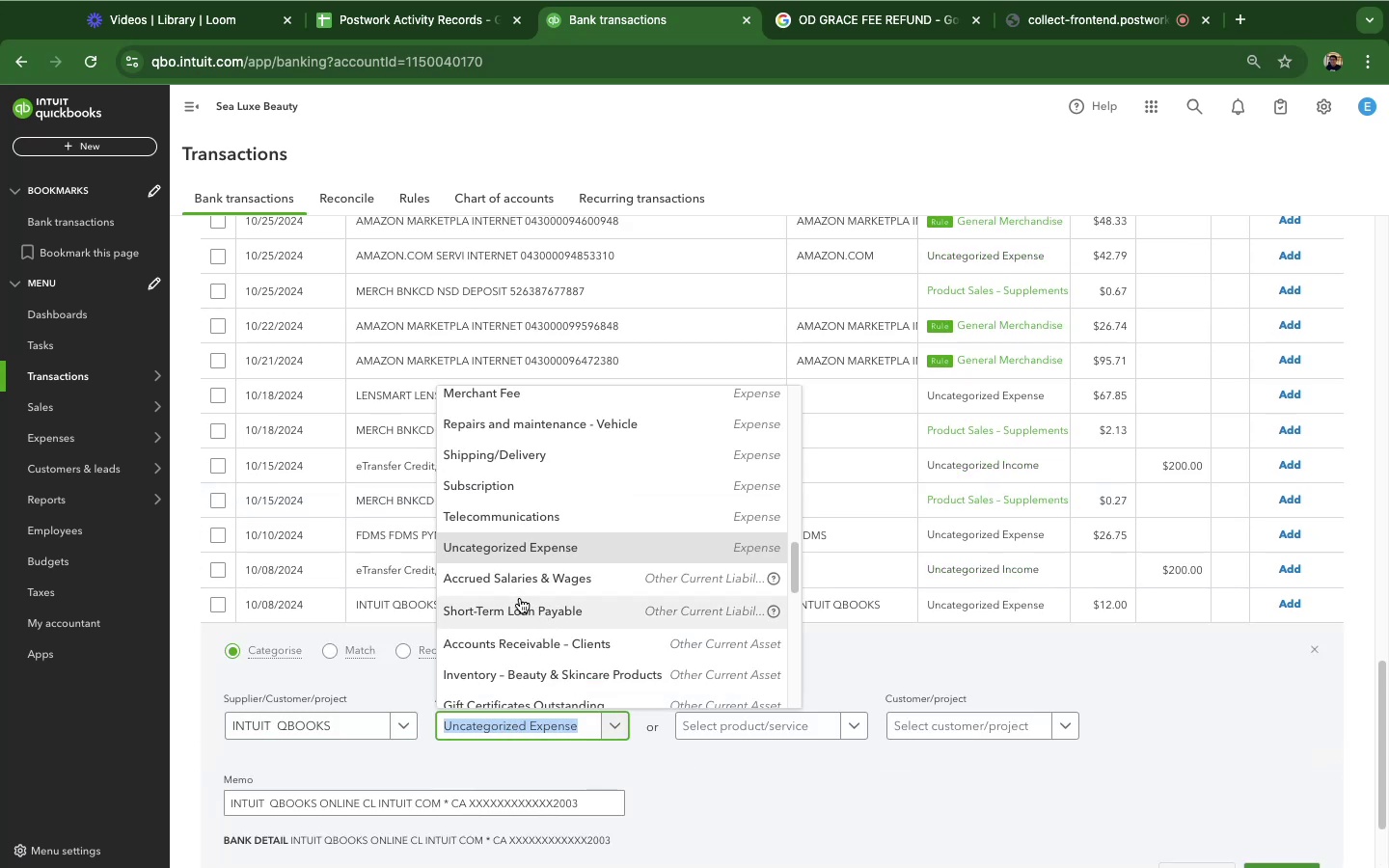 
scroll: coordinate [513, 592], scroll_direction: down, amount: 19.0
 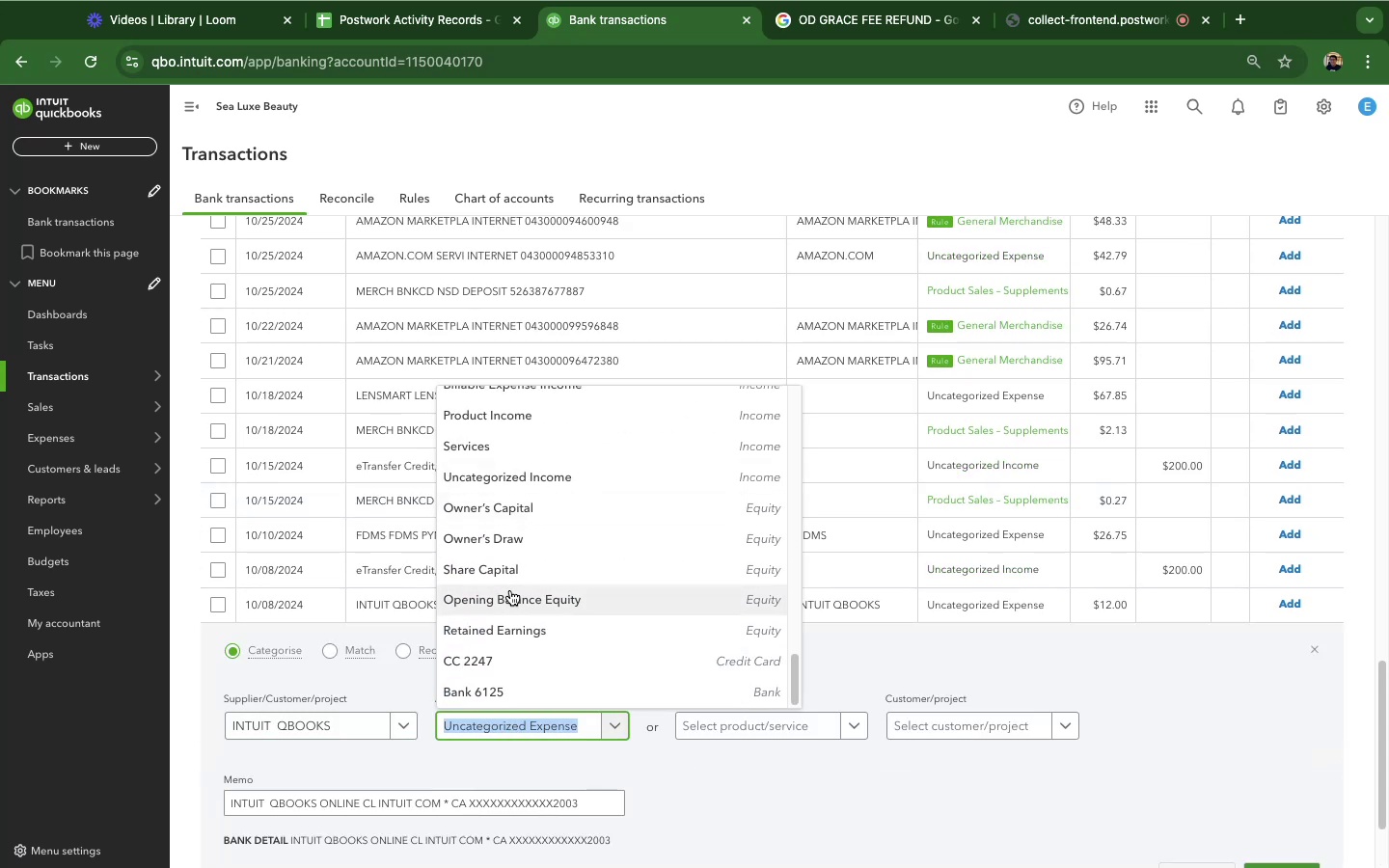 
scroll: coordinate [496, 593], scroll_direction: up, amount: 19.0
 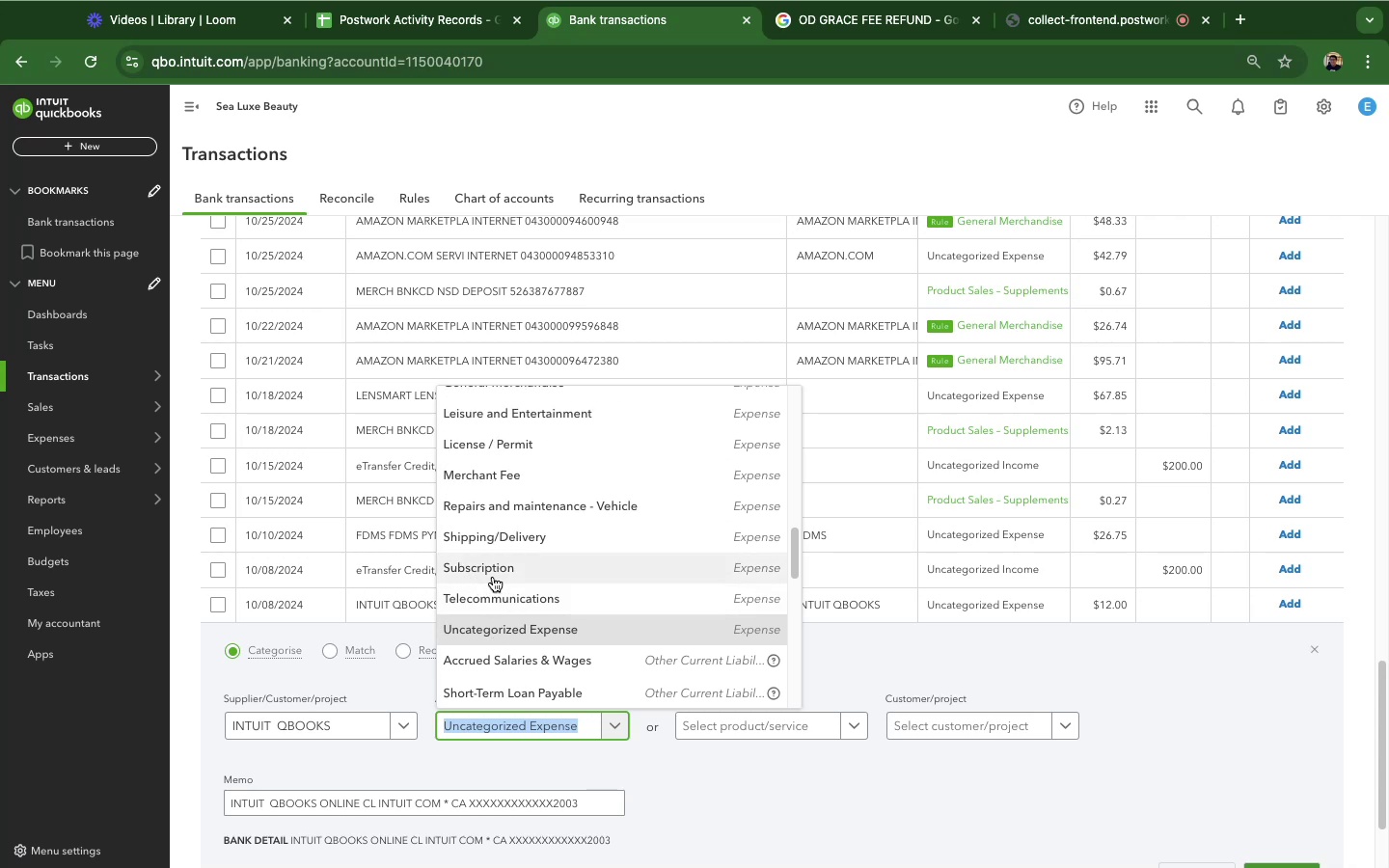 
wait(5.2)
 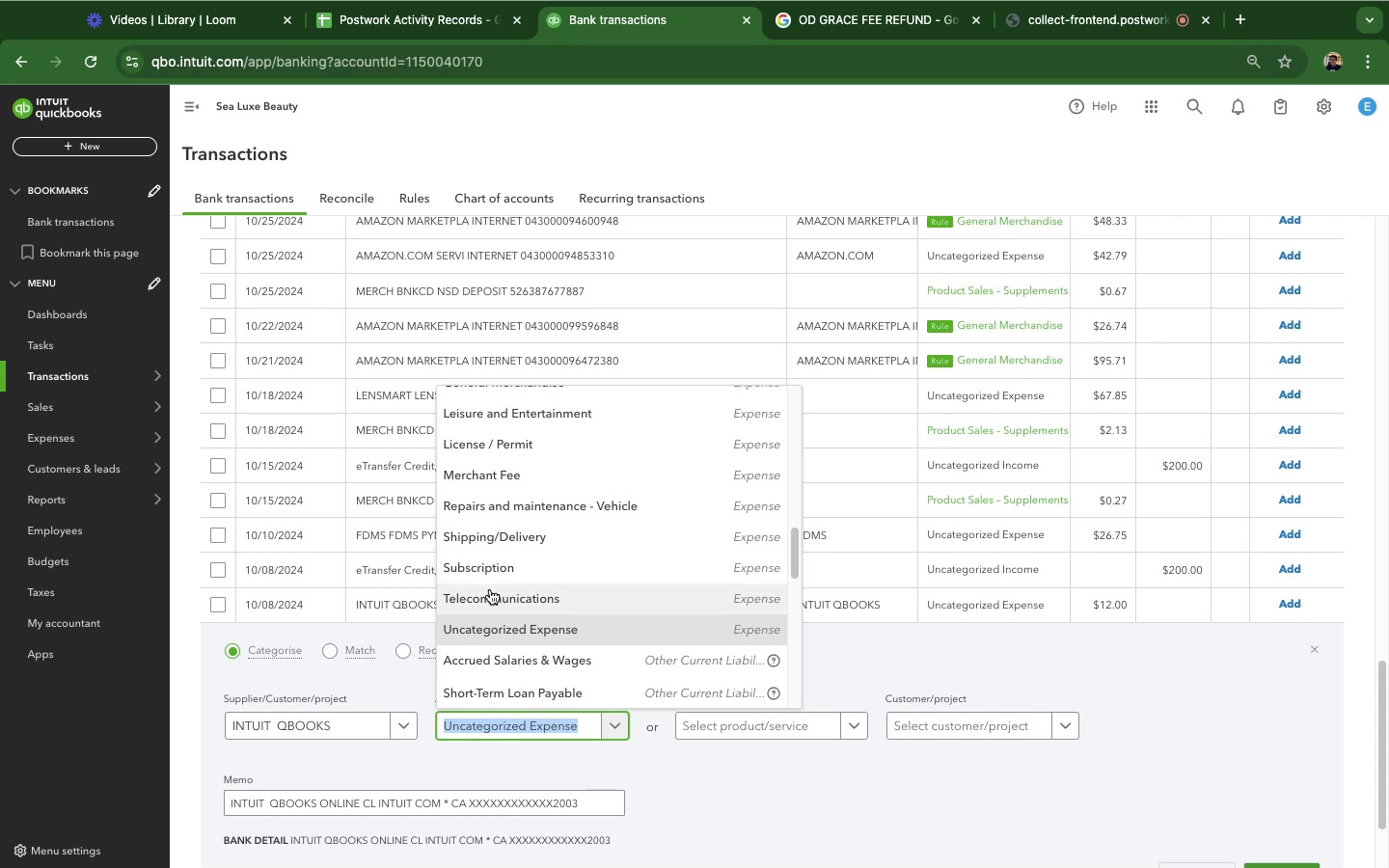 
type(in)
 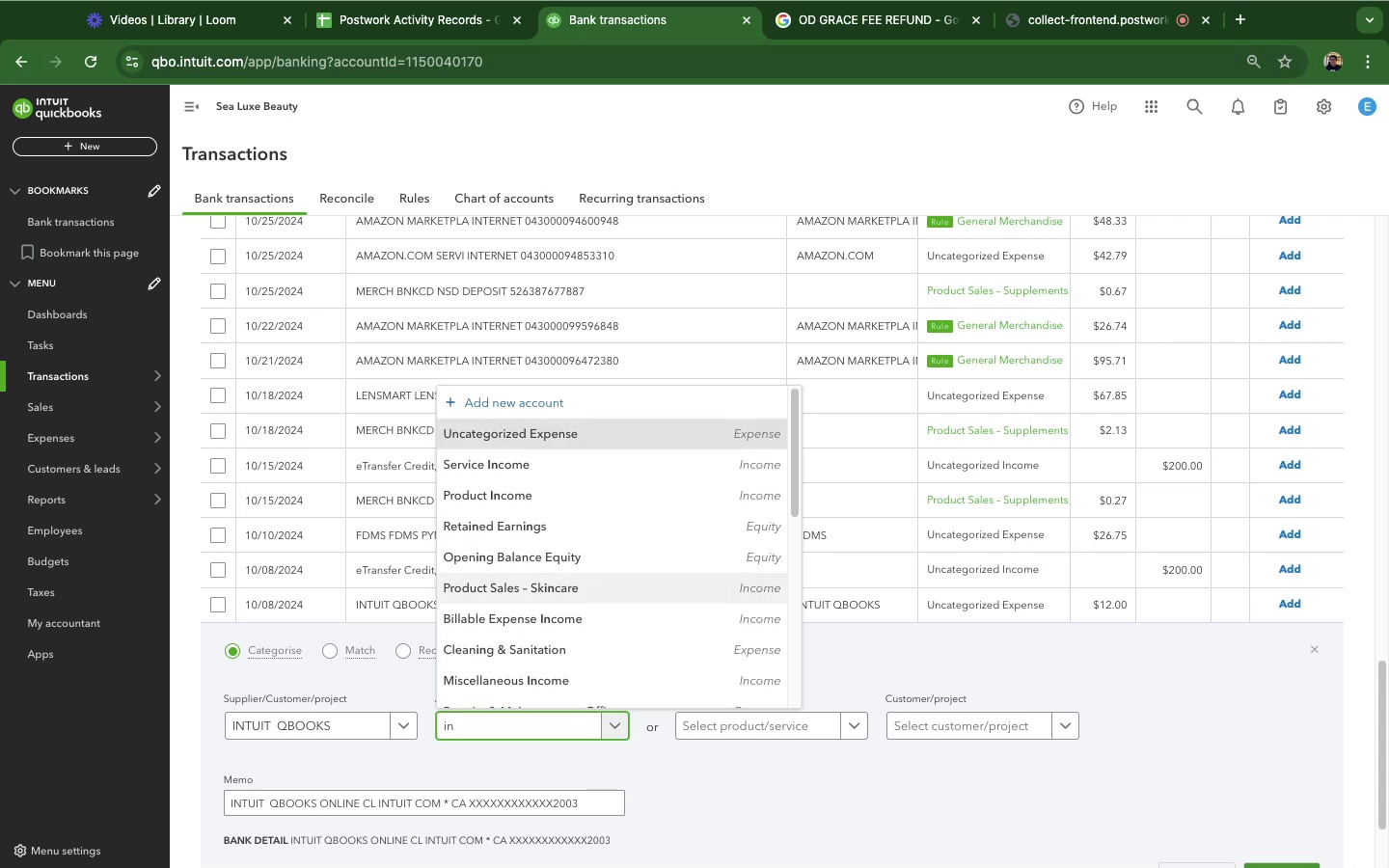 
key(ArrowDown)
 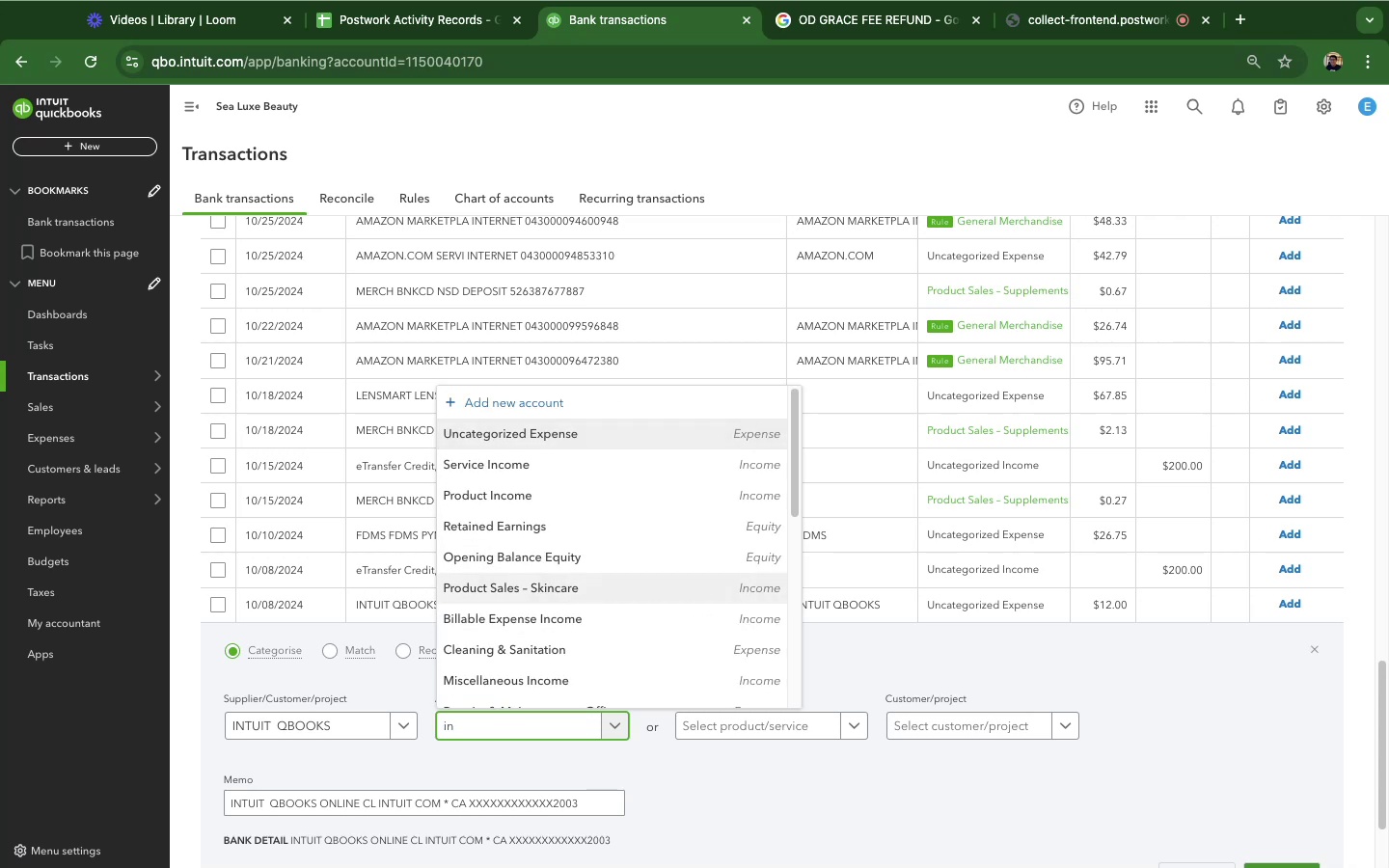 
key(ArrowDown)
 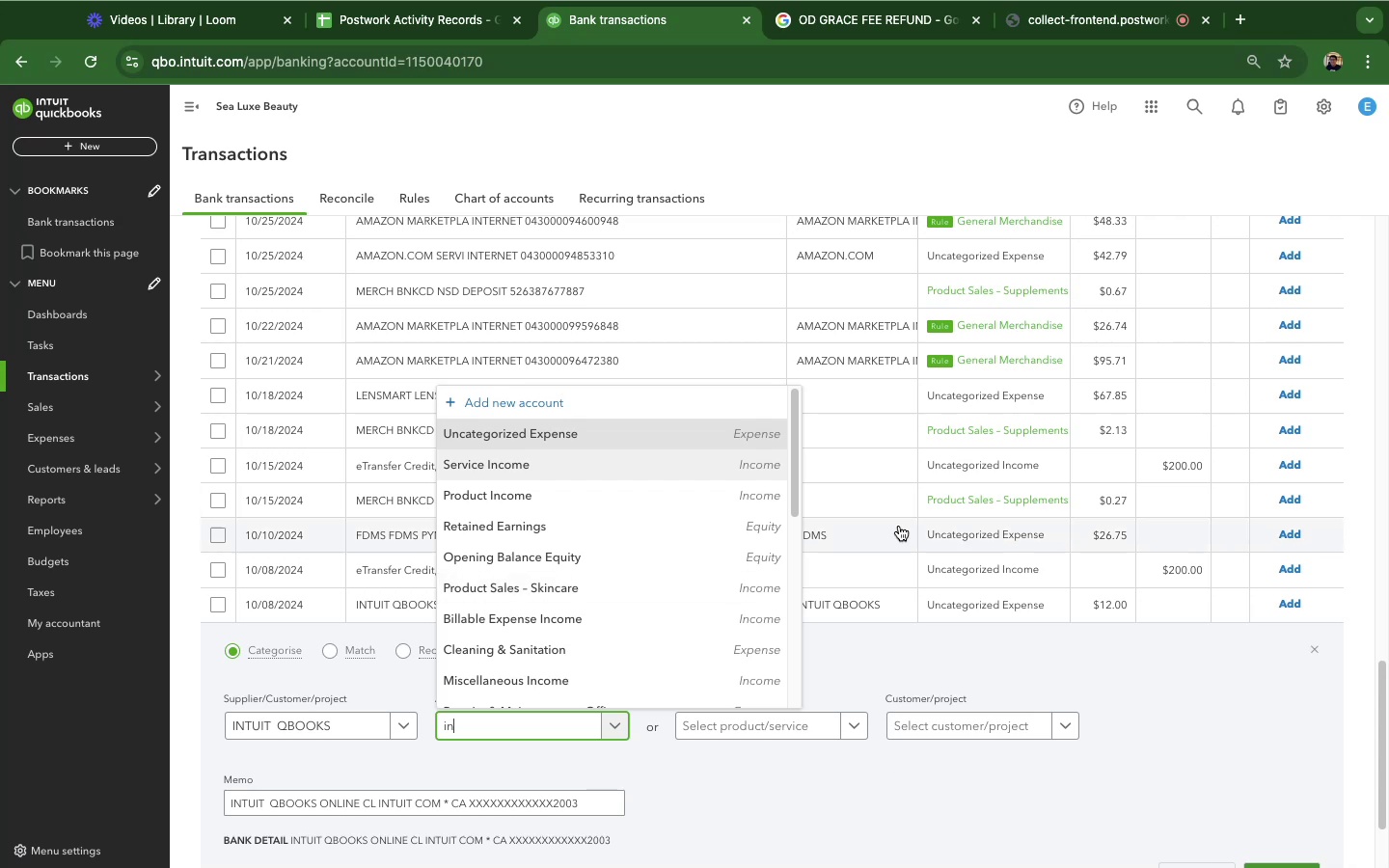 
scroll: coordinate [632, 516], scroll_direction: down, amount: 5.0
 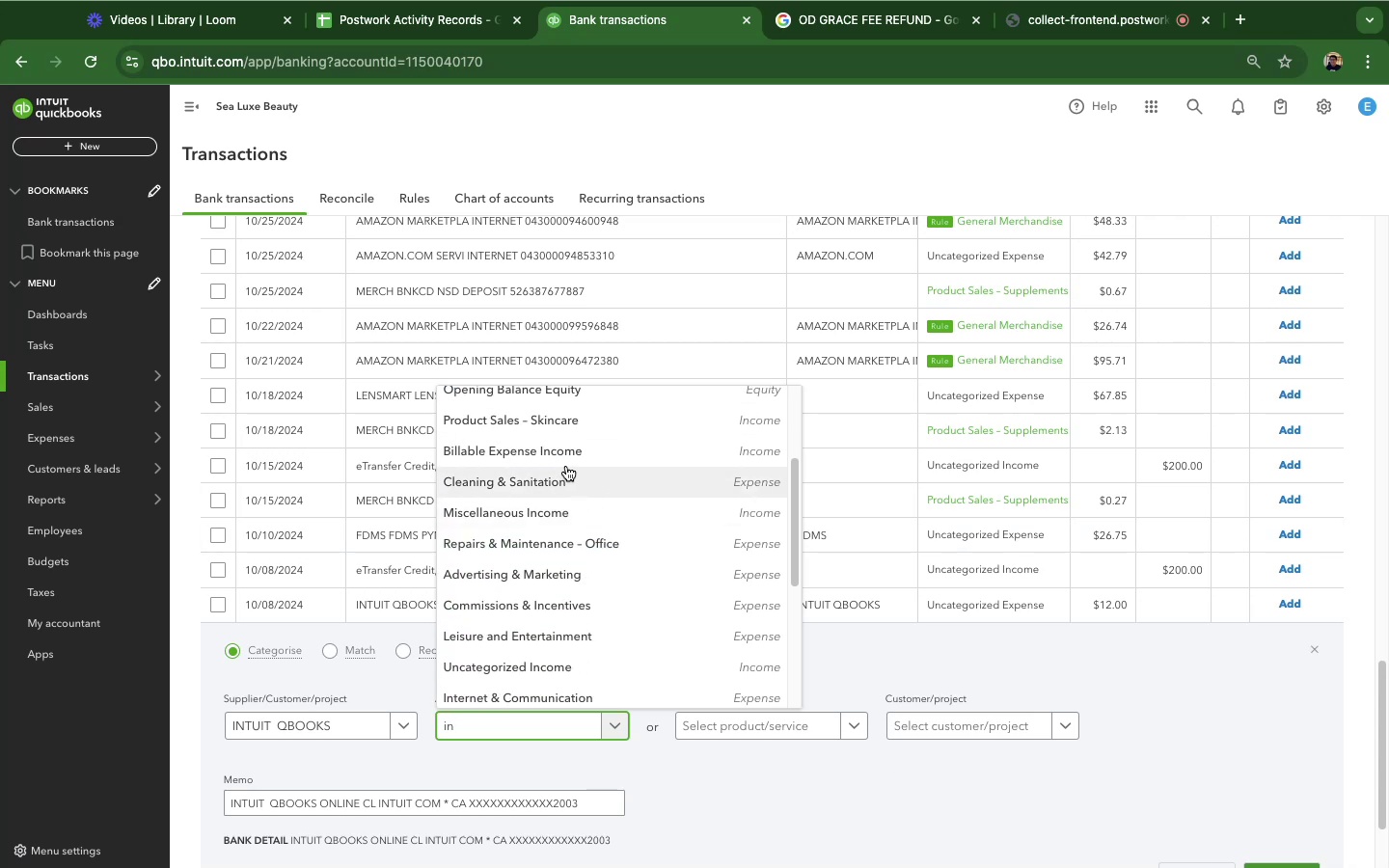 
wait(6.41)
 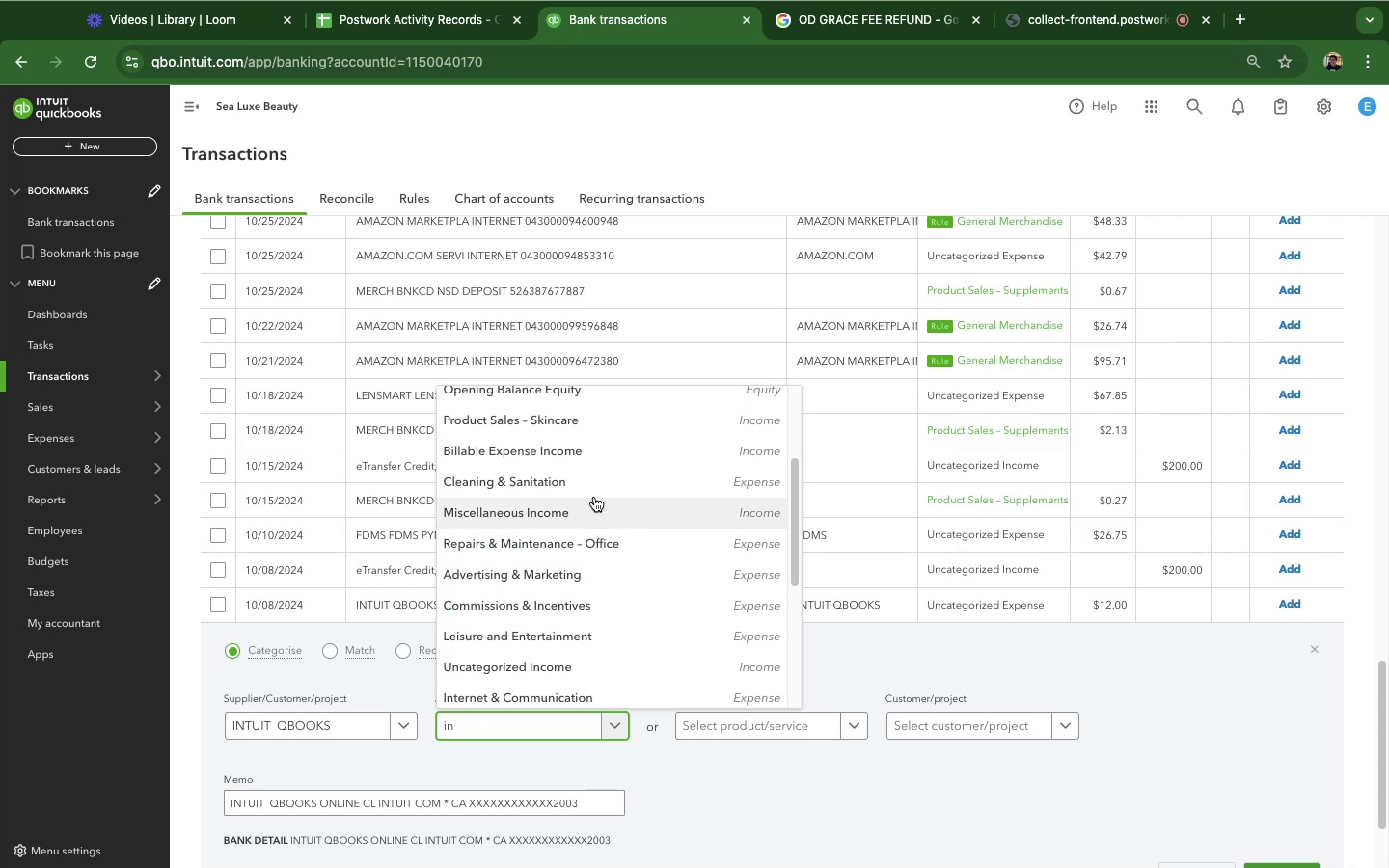 
scroll: coordinate [585, 533], scroll_direction: down, amount: 10.0
 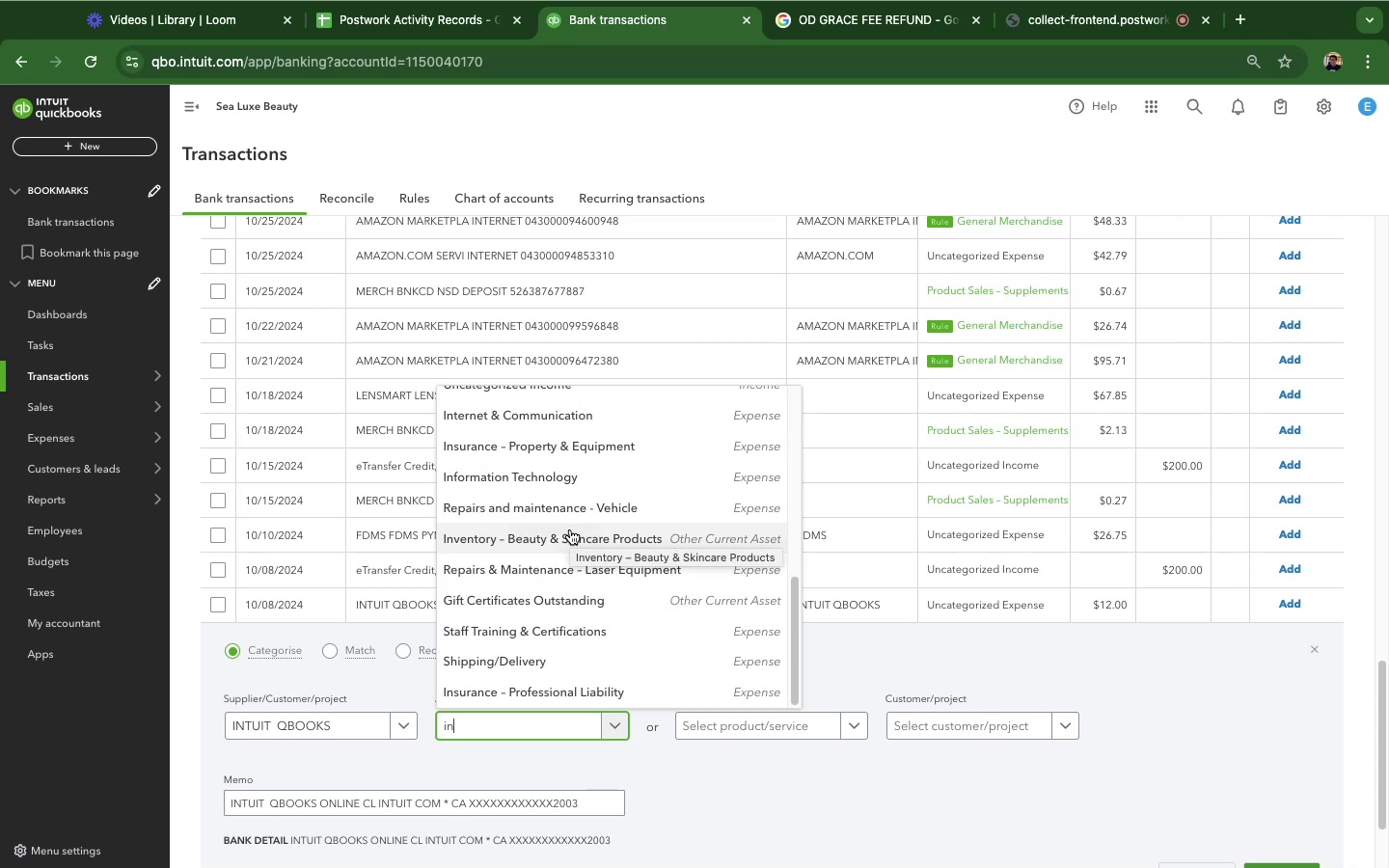 
scroll: coordinate [559, 530], scroll_direction: up, amount: 3.0
 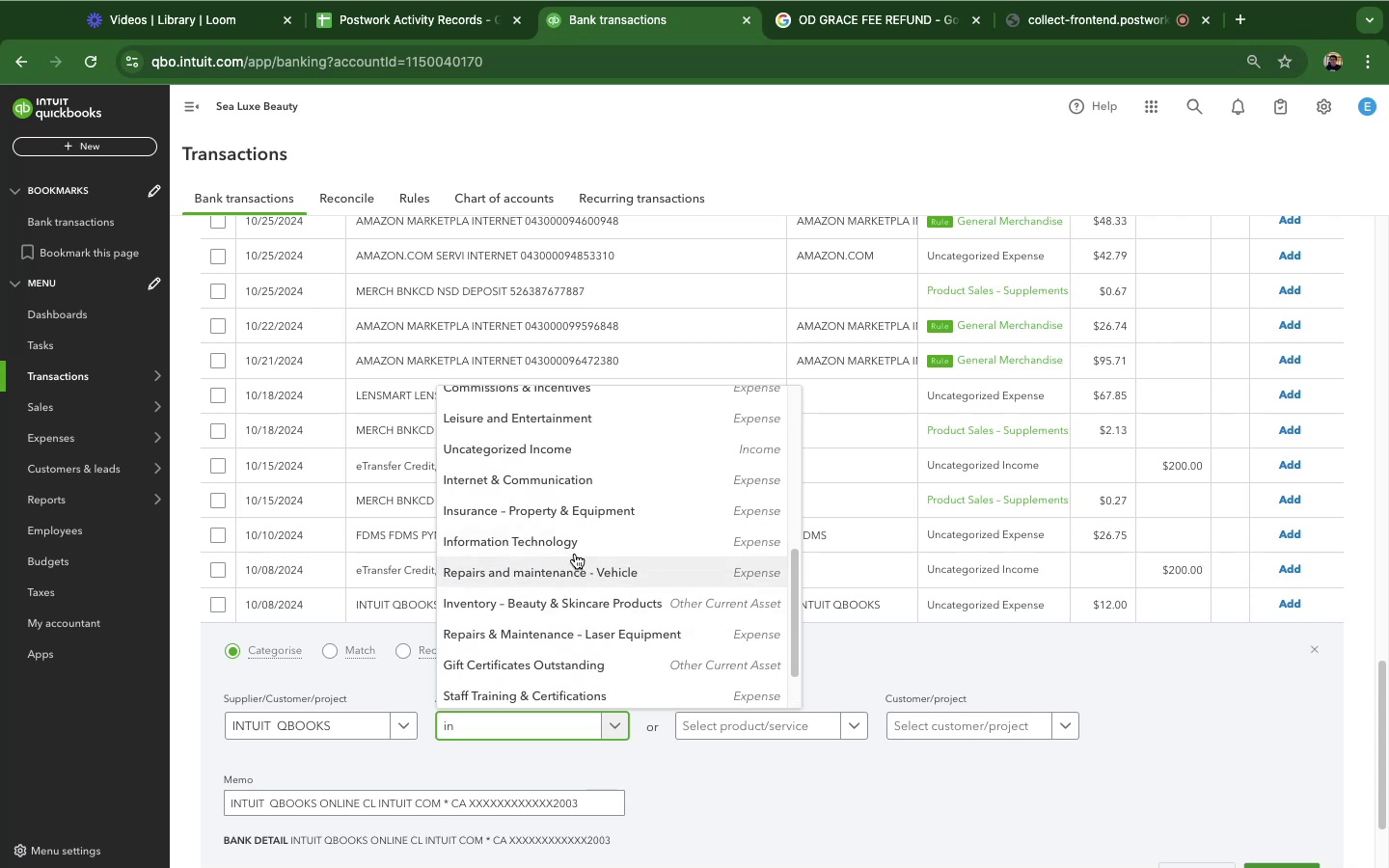 
left_click([578, 550])
 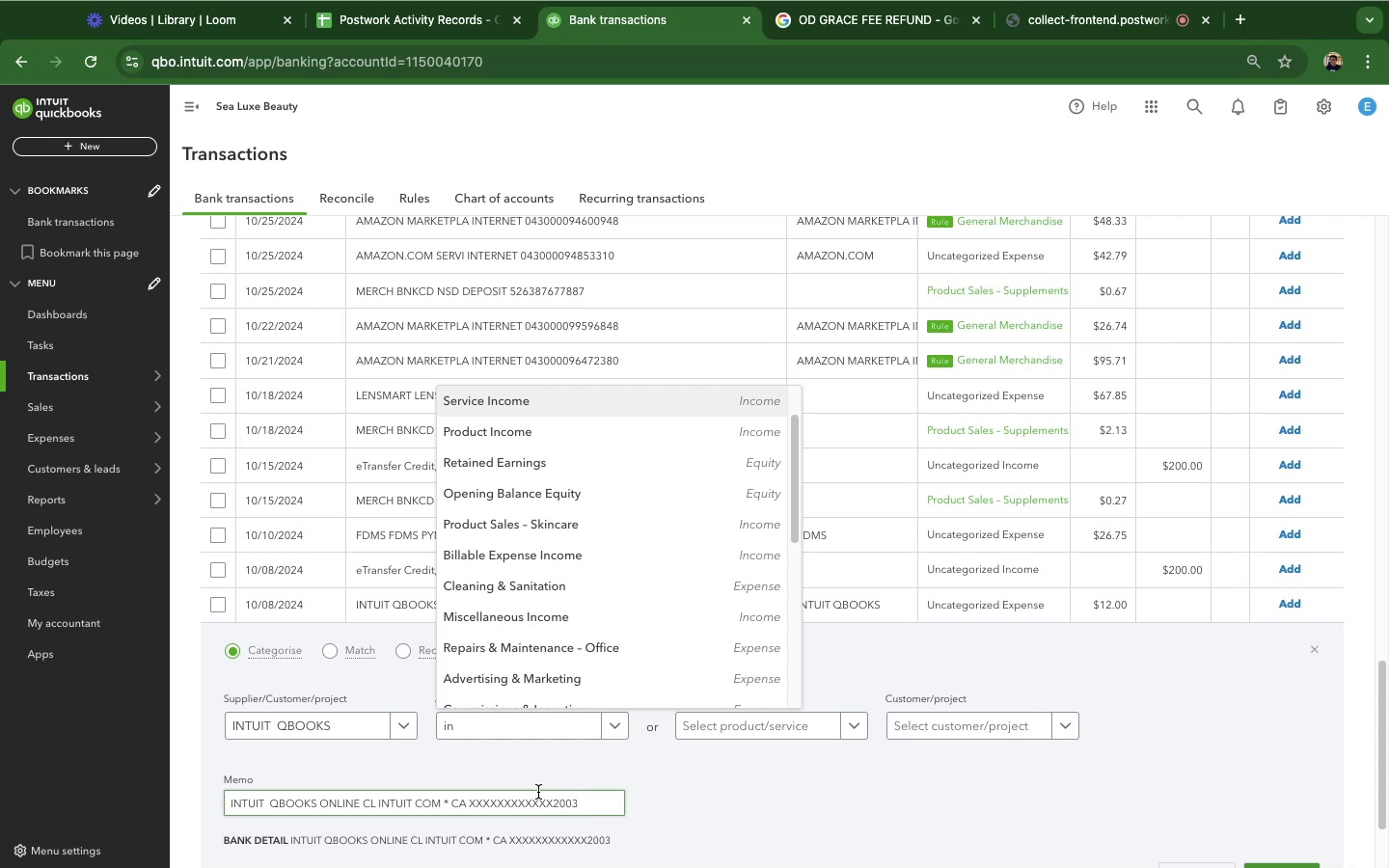 
scroll: coordinate [551, 533], scroll_direction: down, amount: 20.0
 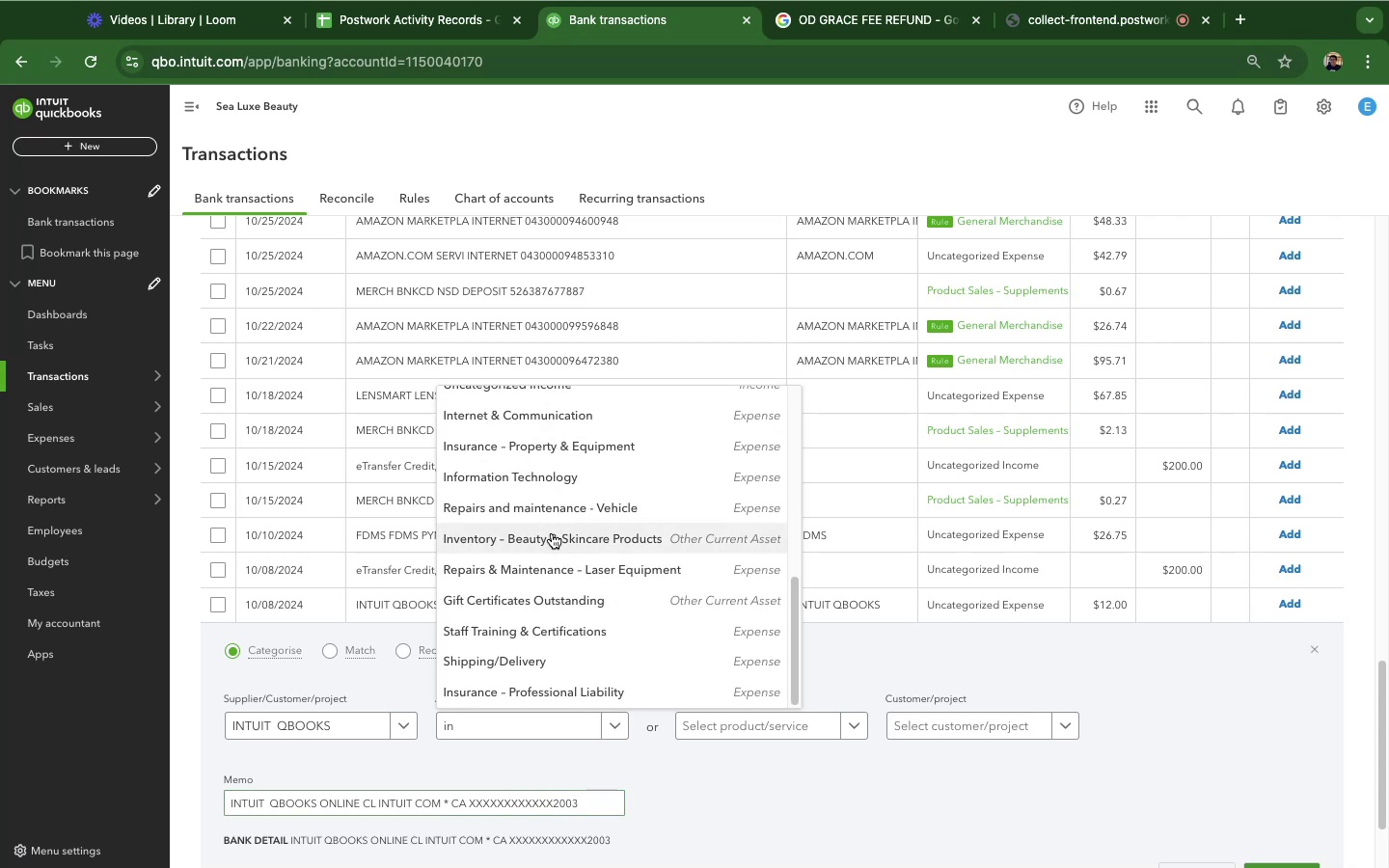 
scroll: coordinate [548, 536], scroll_direction: up, amount: 9.0
 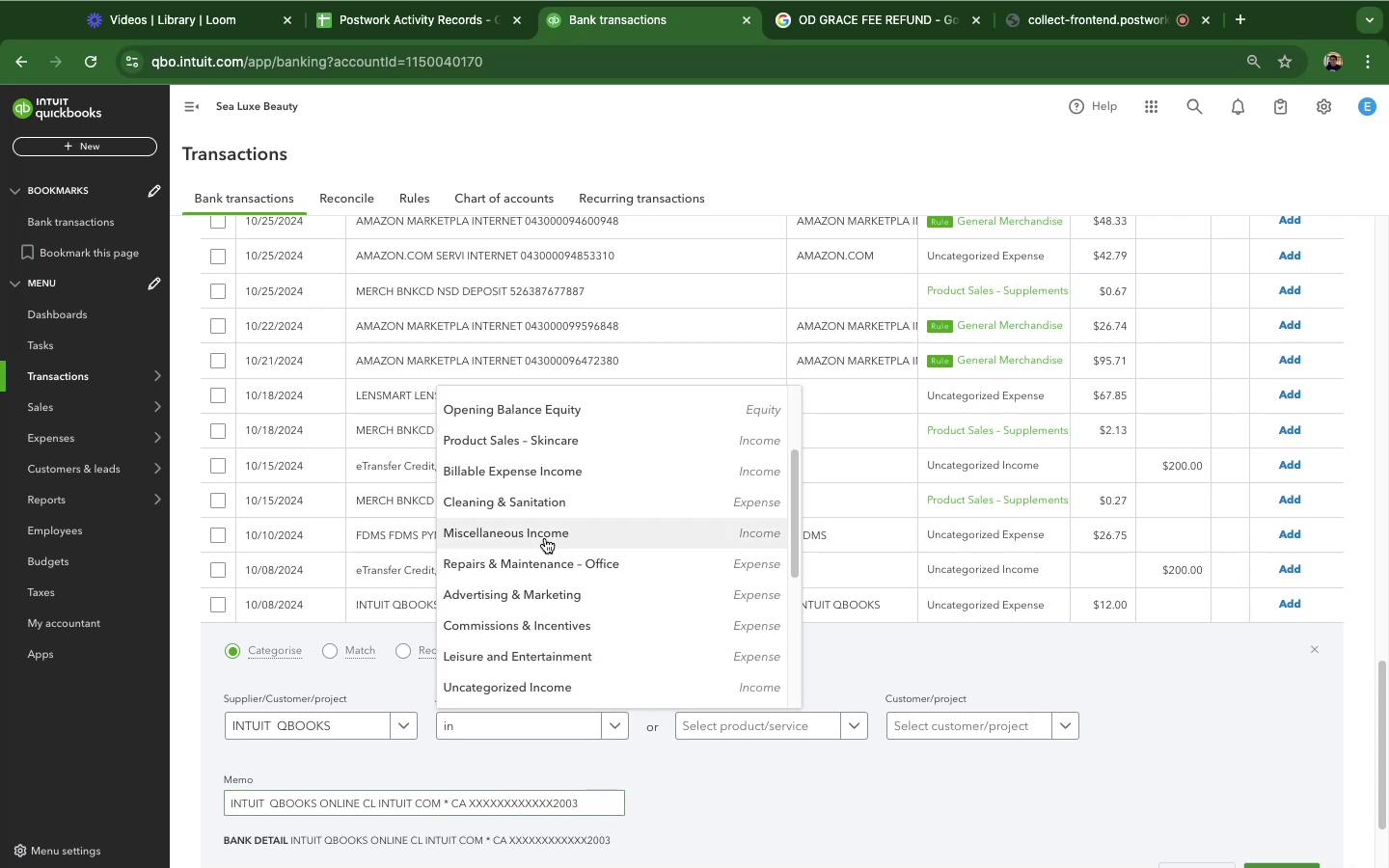 
scroll: coordinate [530, 541], scroll_direction: down, amount: 16.0
 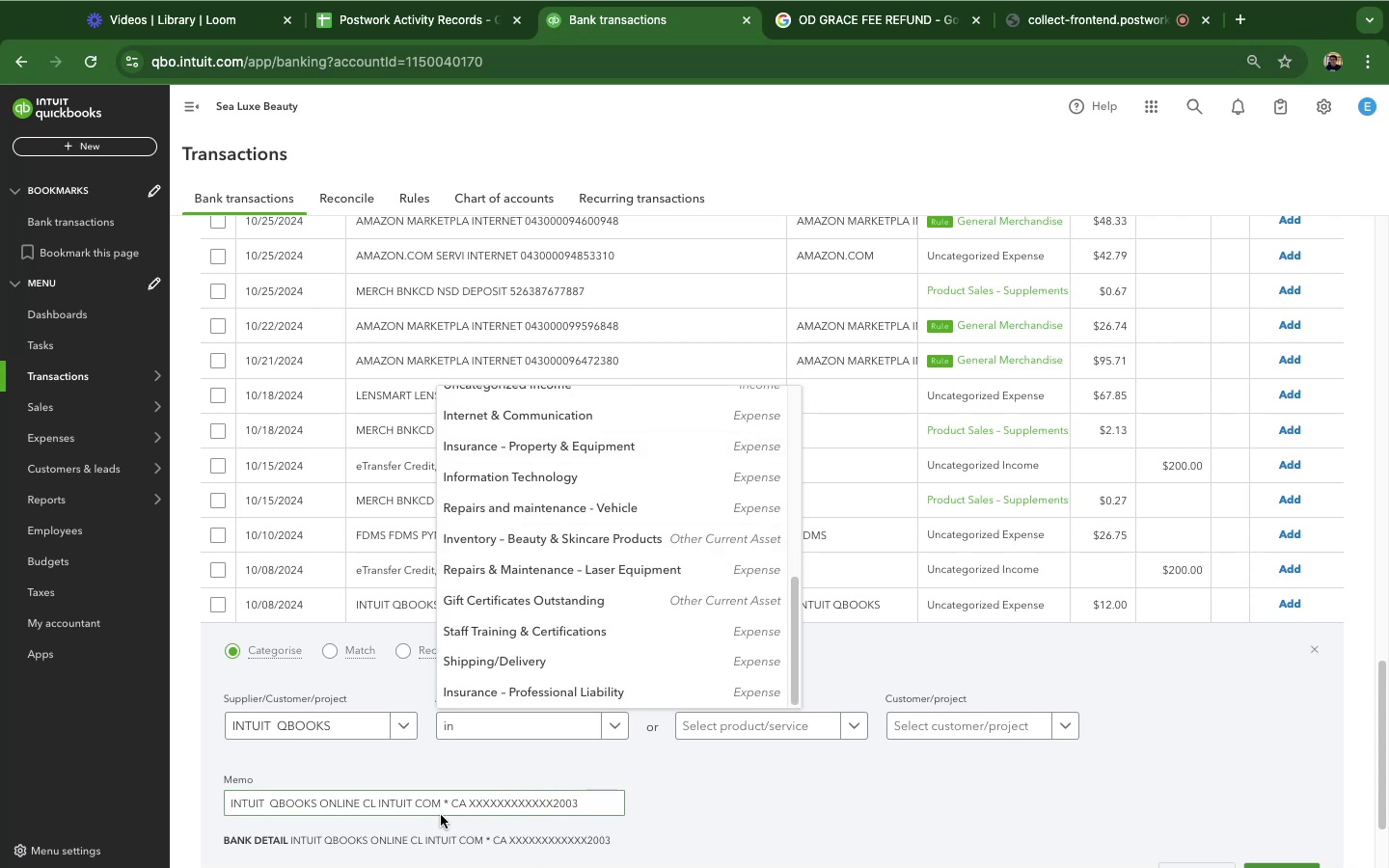 
mouse_move([450, 723])
 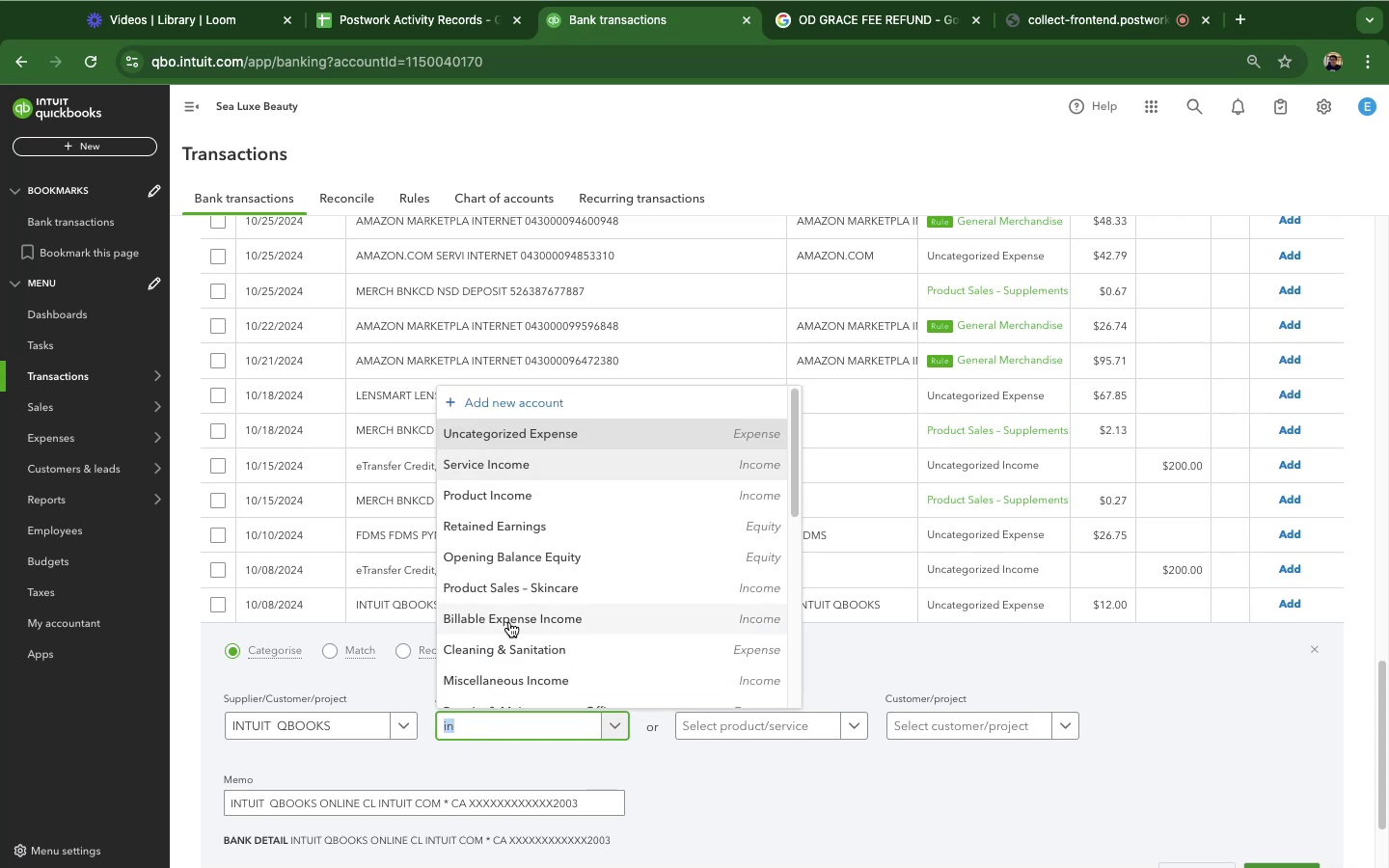 
scroll: coordinate [633, 628], scroll_direction: down, amount: 10.0
 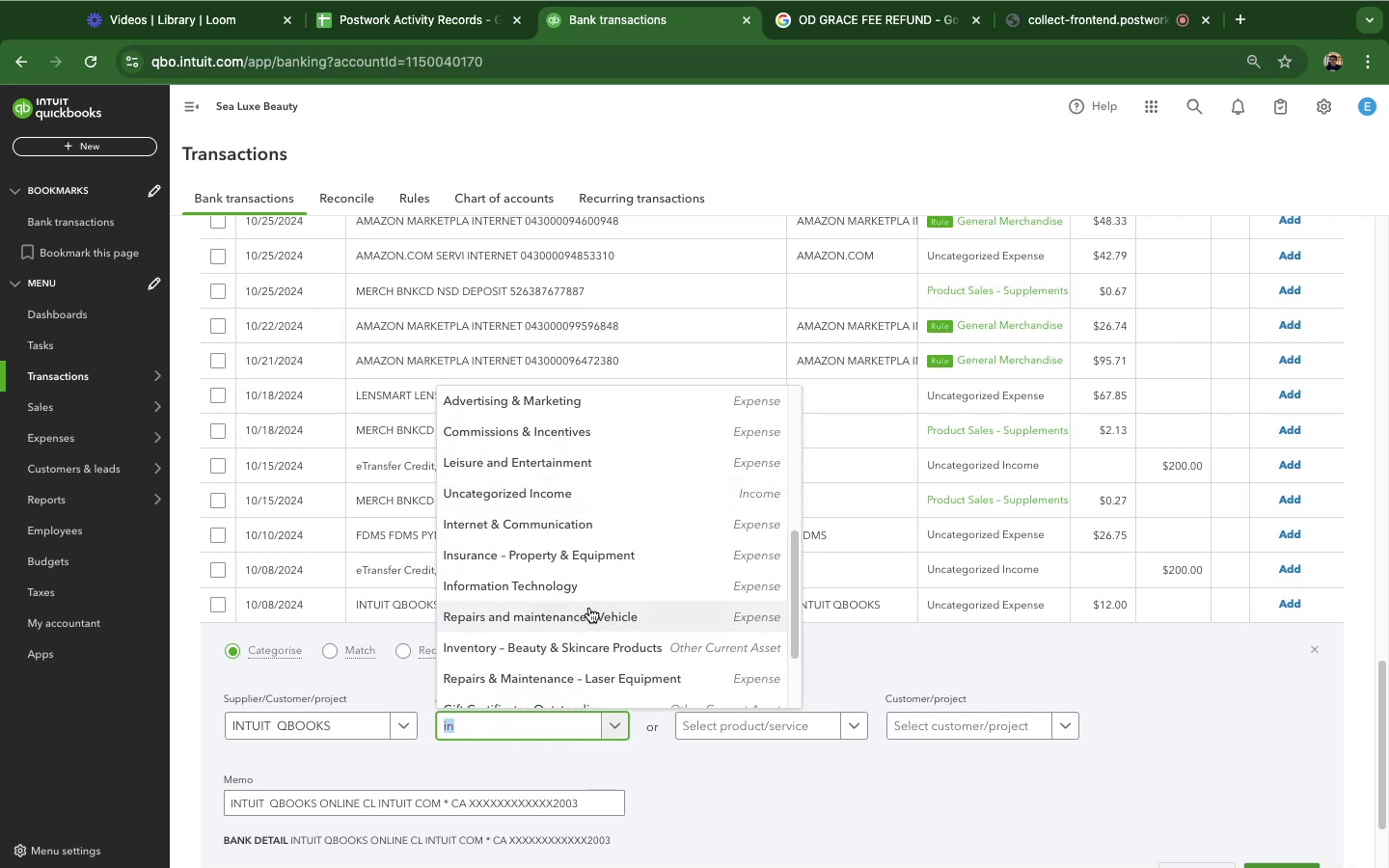 
mouse_move([589, 615])
 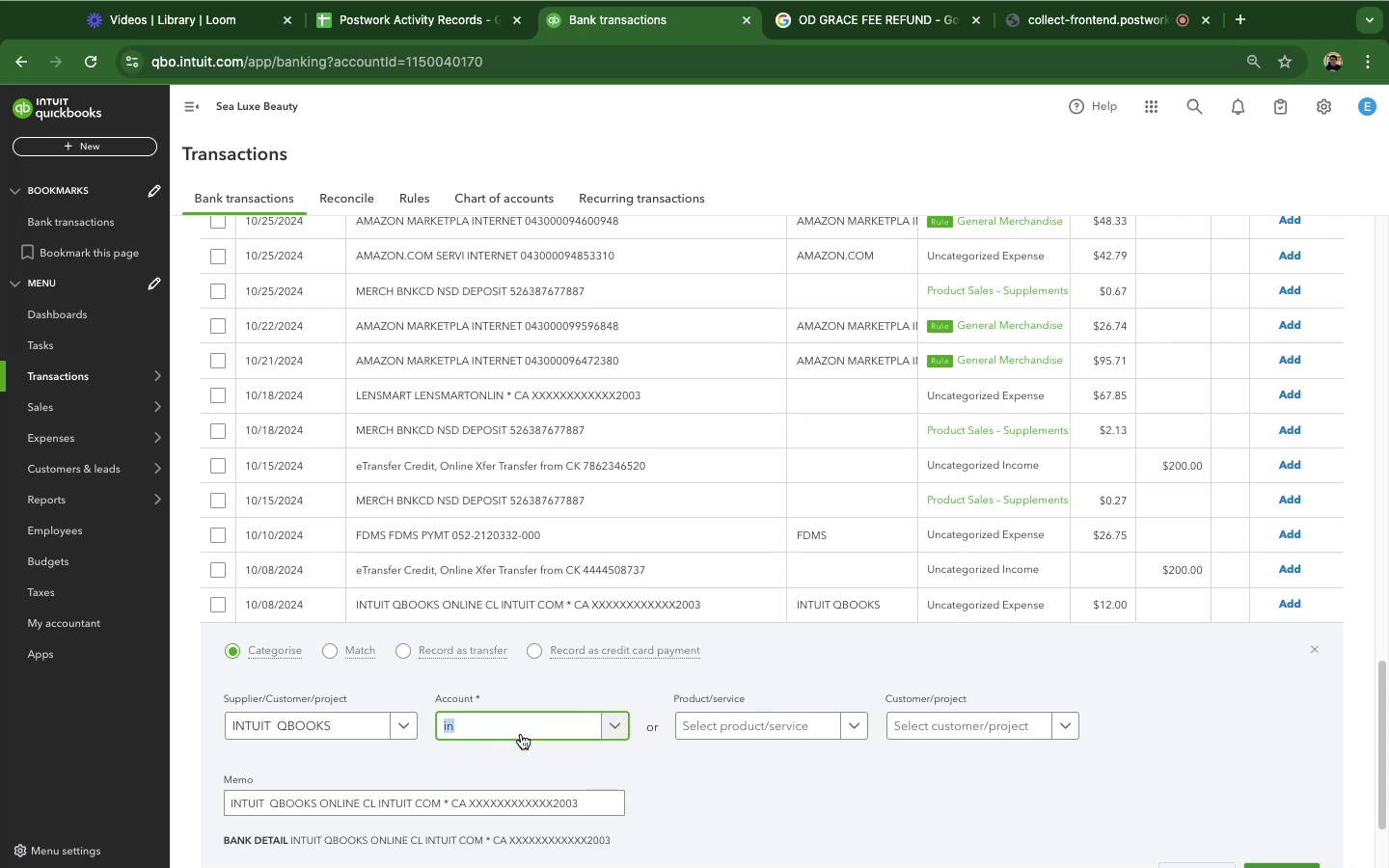 
left_click([524, 733])
 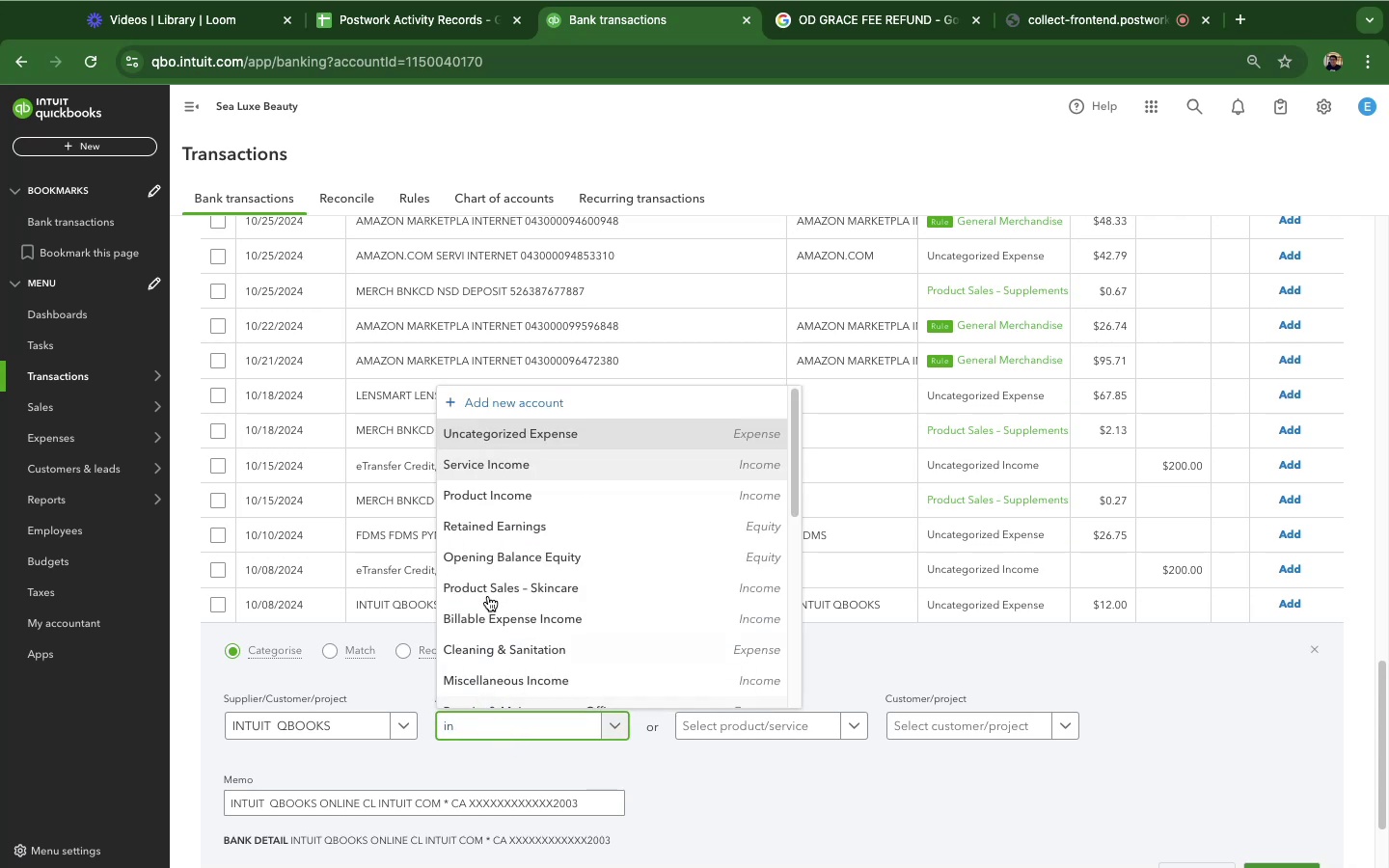 
scroll: coordinate [480, 530], scroll_direction: down, amount: 18.0
 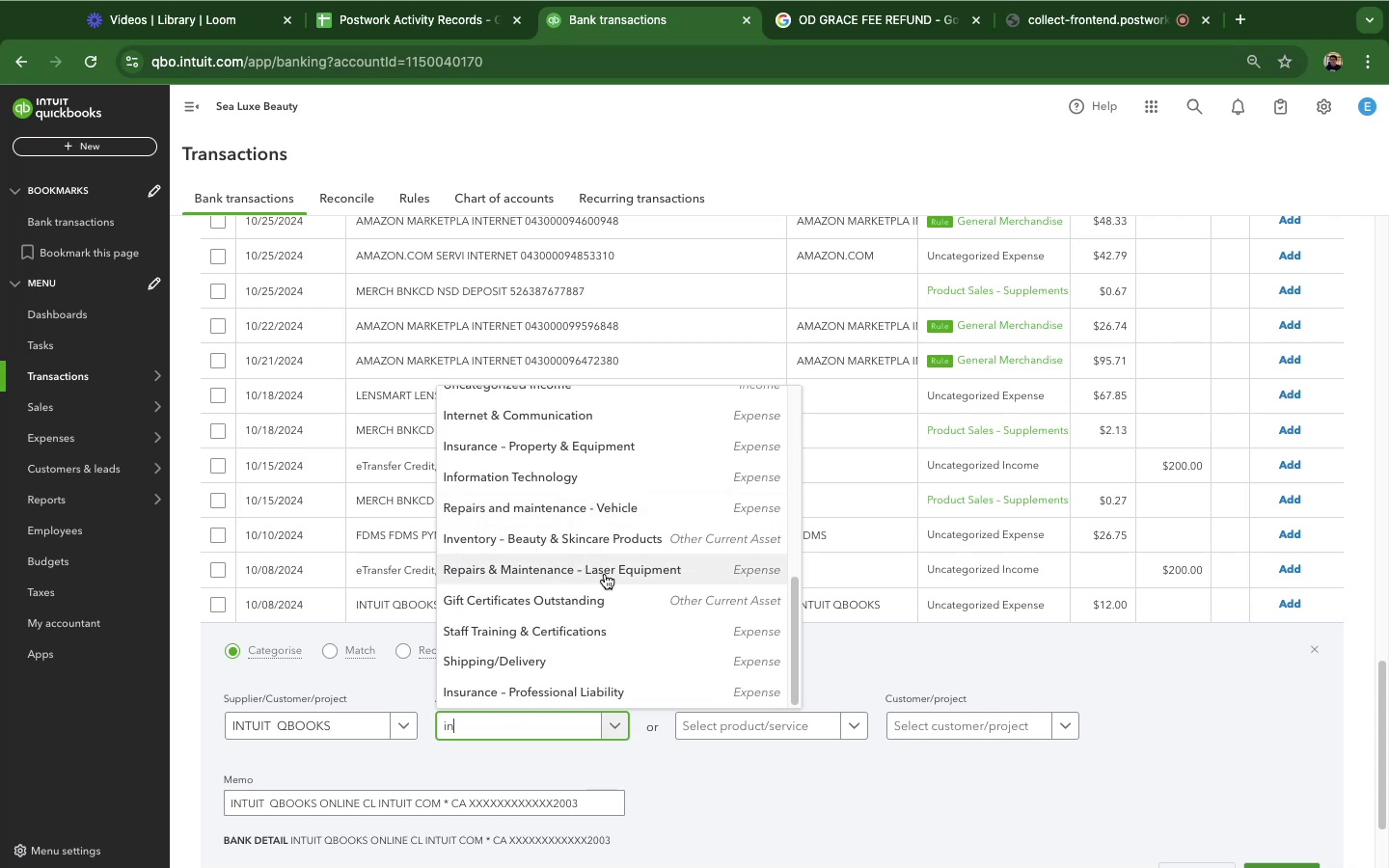 
scroll: coordinate [557, 552], scroll_direction: up, amount: 3.0
 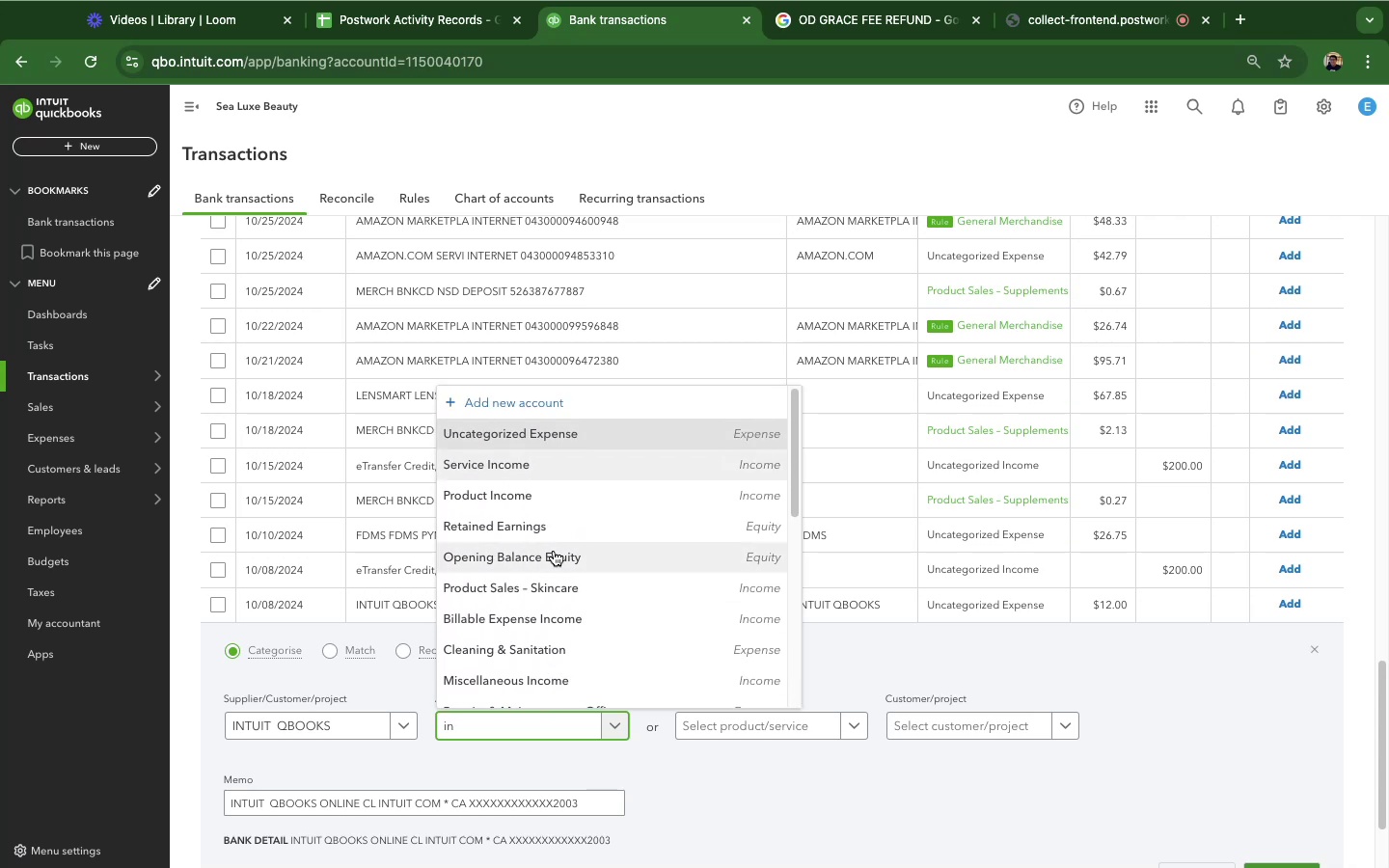 
scroll: coordinate [576, 576], scroll_direction: down, amount: 41.0
 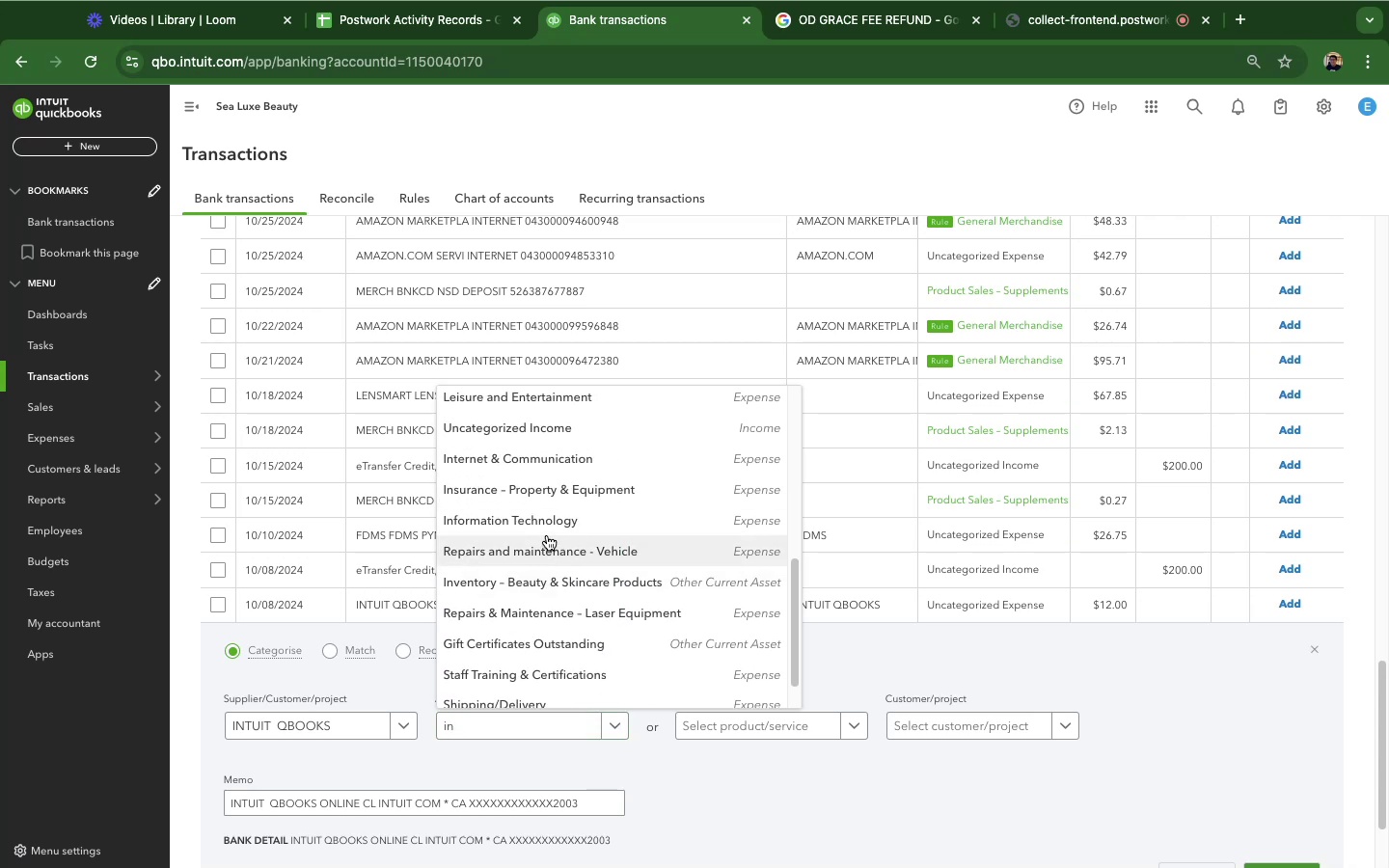 
mouse_move([521, 515])
 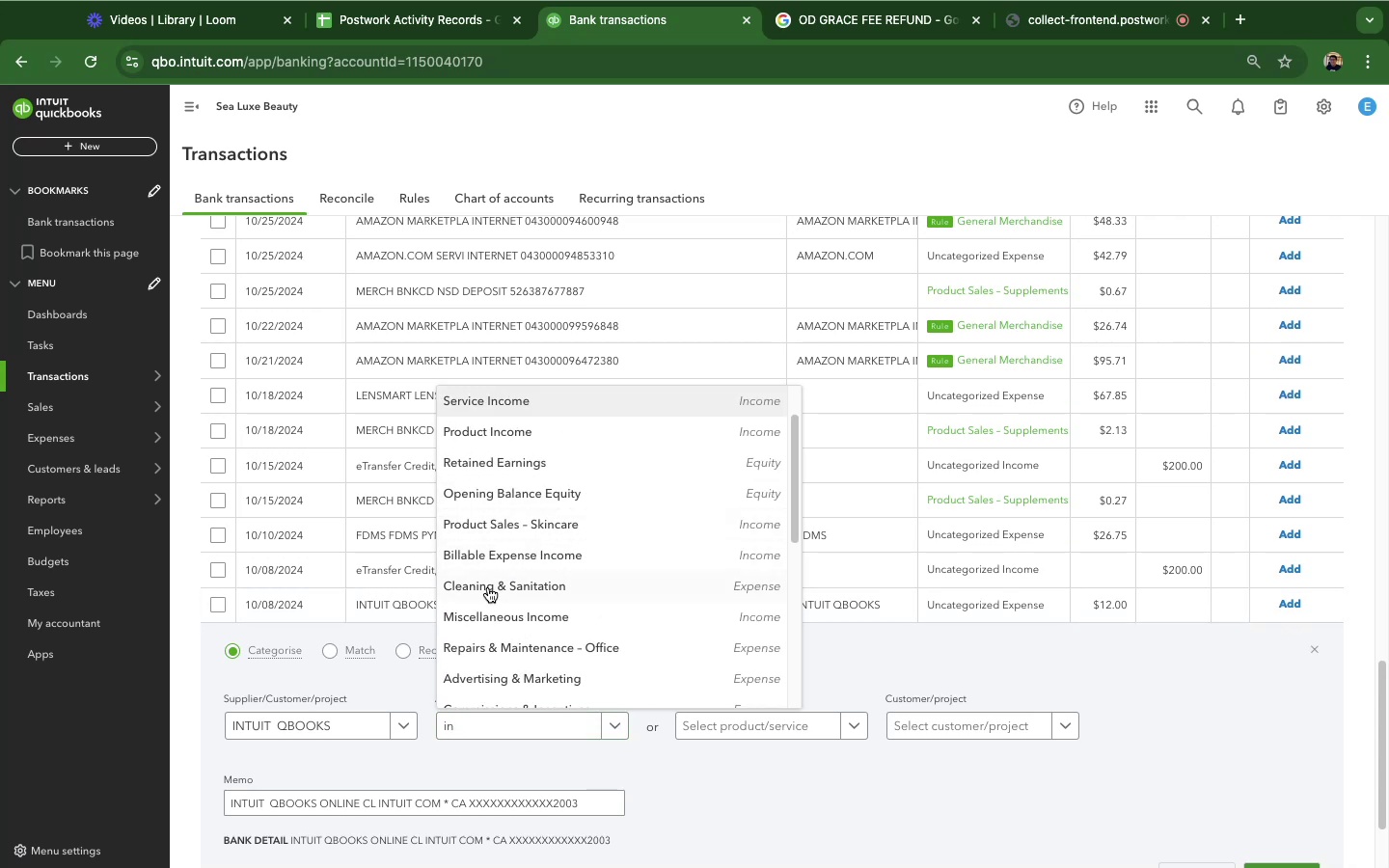 
scroll: coordinate [548, 497], scroll_direction: down, amount: 31.0
 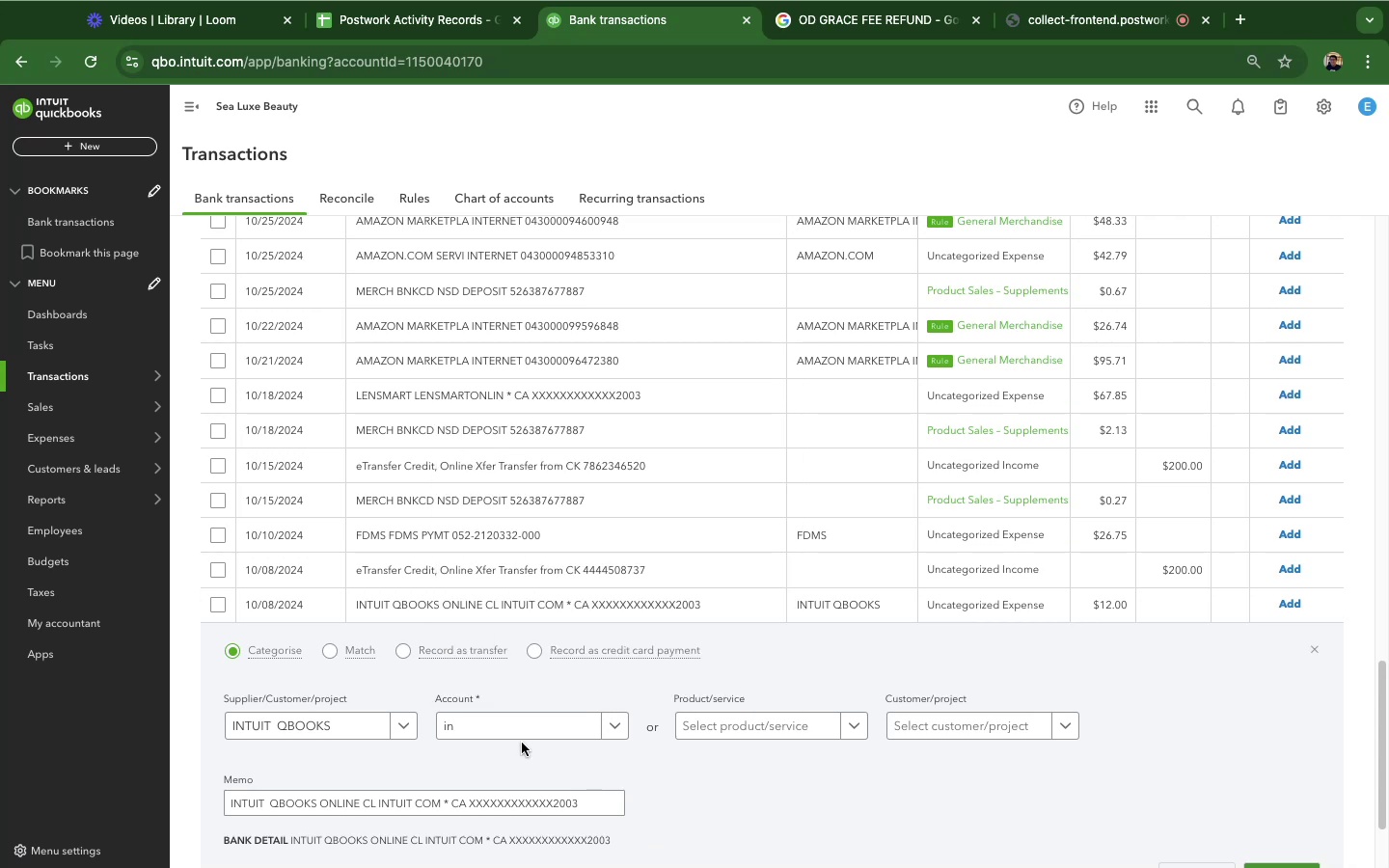 
left_click([514, 747])
 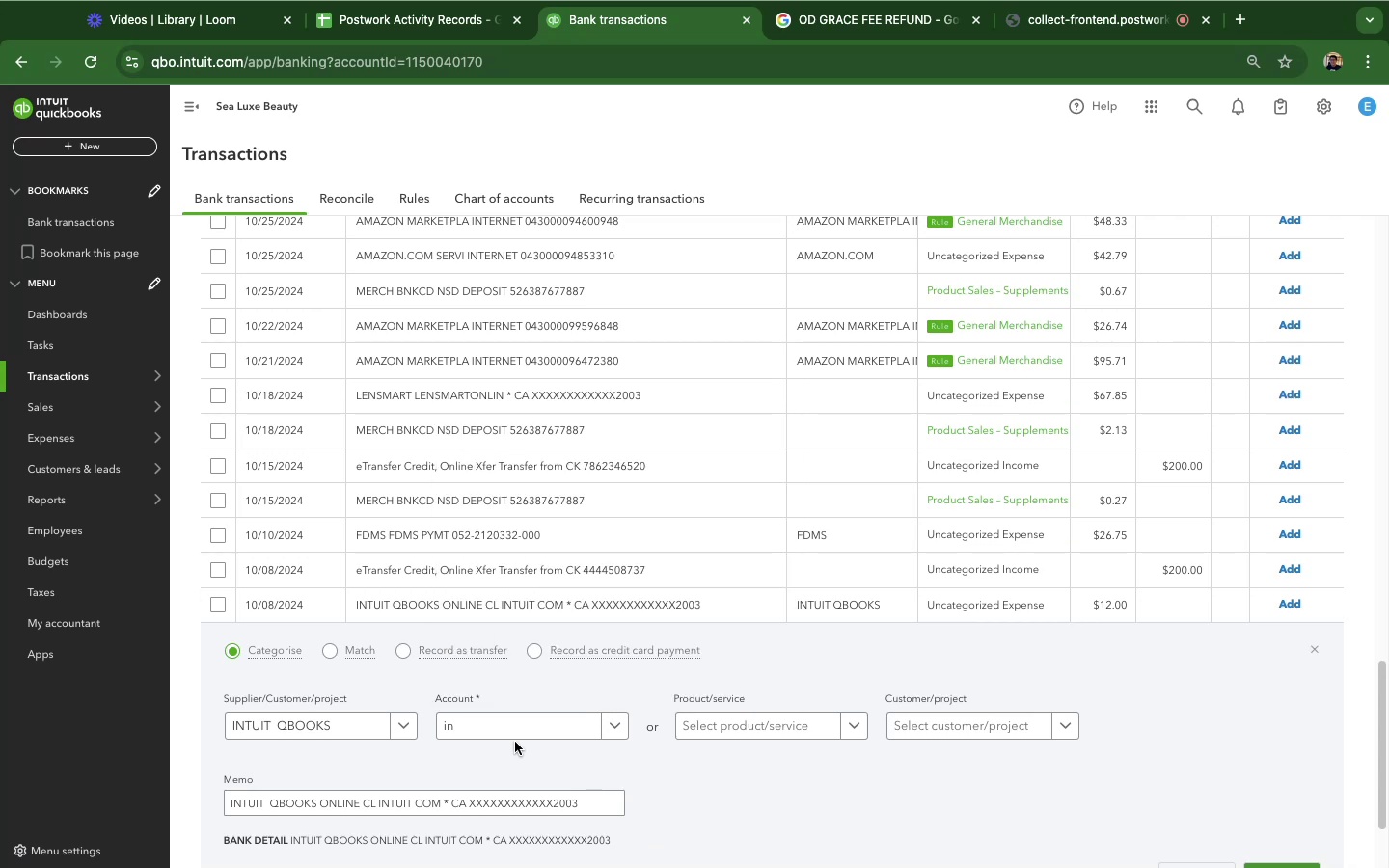 
mouse_move([518, 703])
 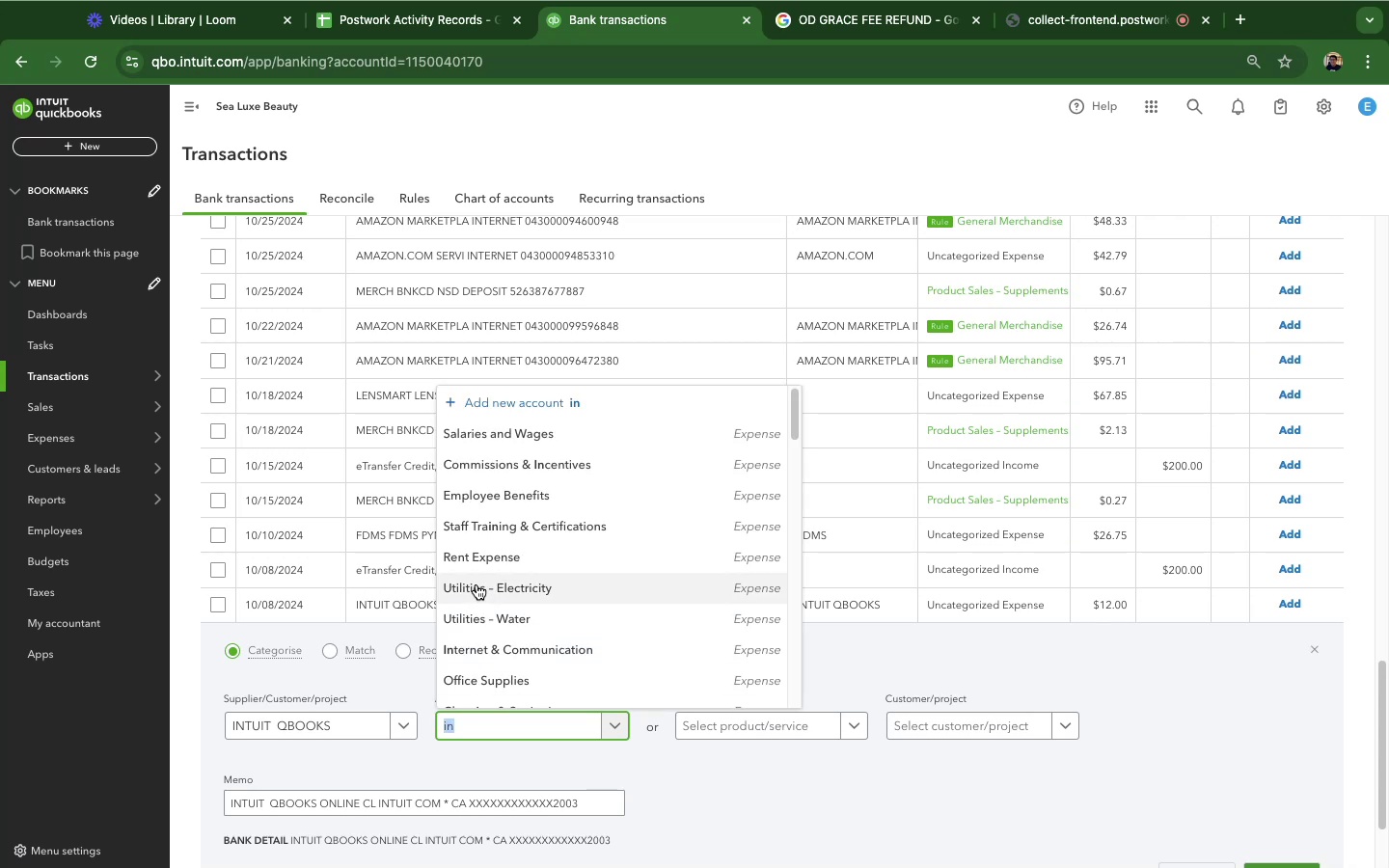 
scroll: coordinate [477, 583], scroll_direction: down, amount: 12.0
 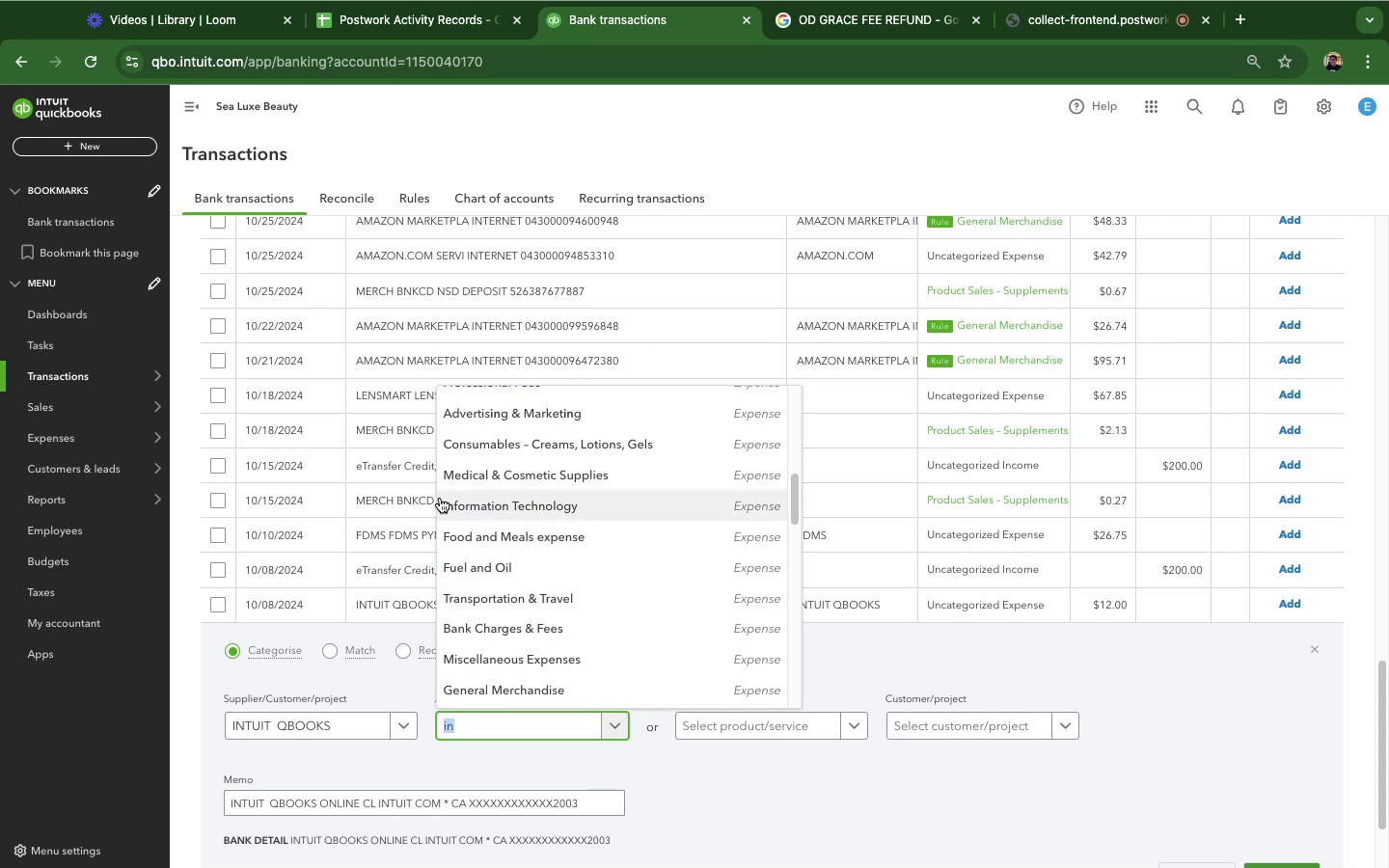 
wait(8.69)
 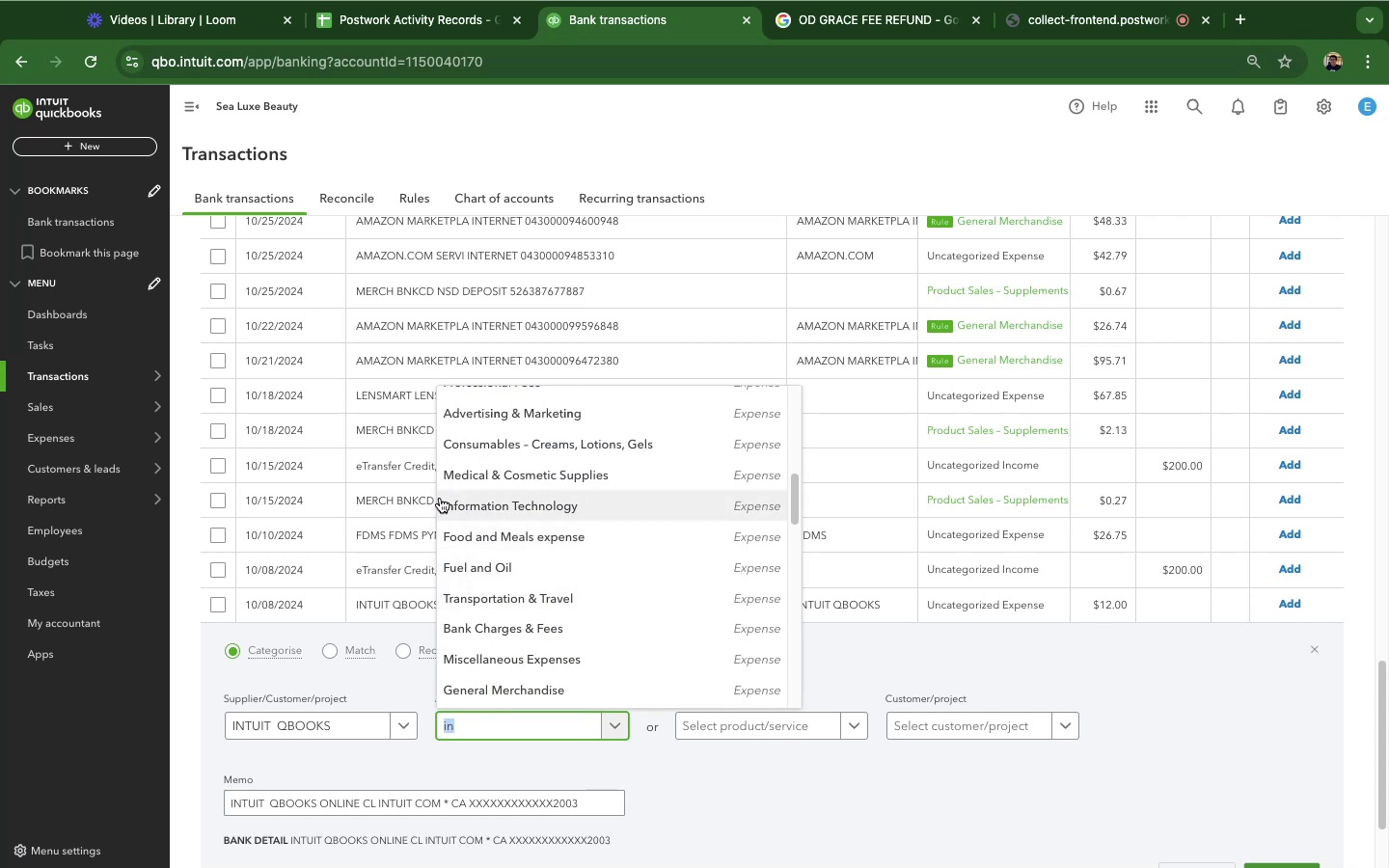 
mouse_move([420, 476])
 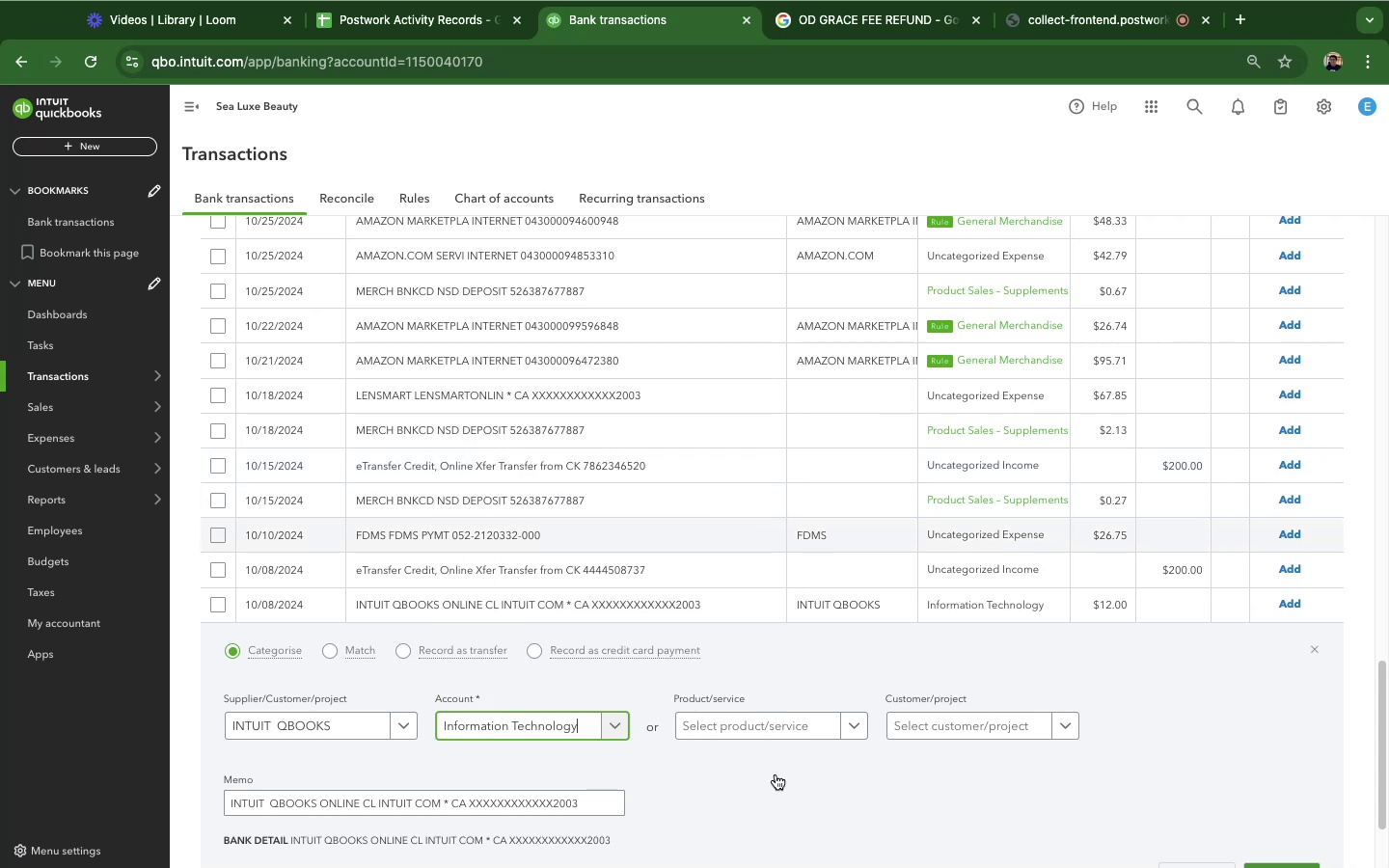 
scroll: coordinate [1035, 671], scroll_direction: down, amount: 6.0
 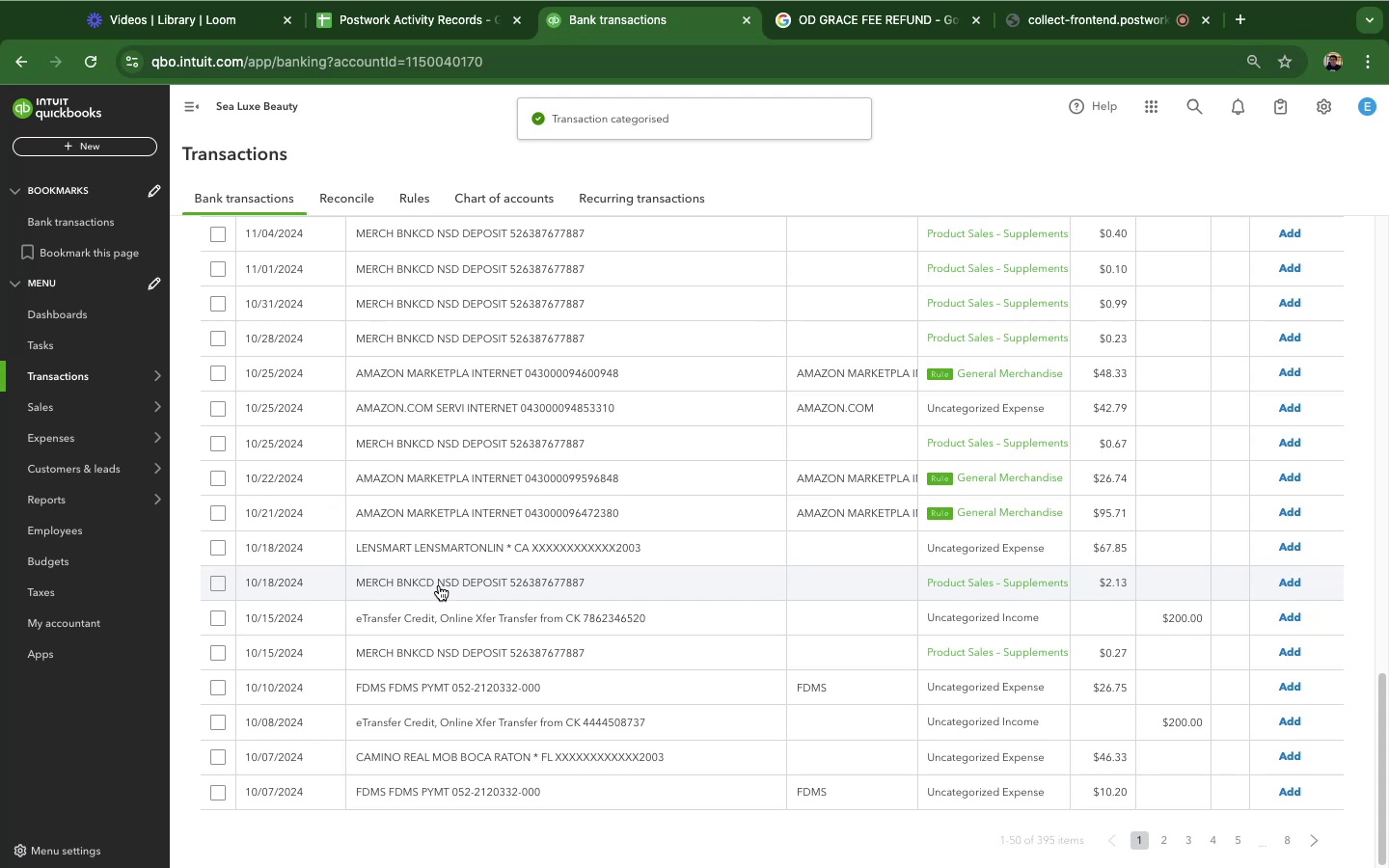 
wait(11.04)
 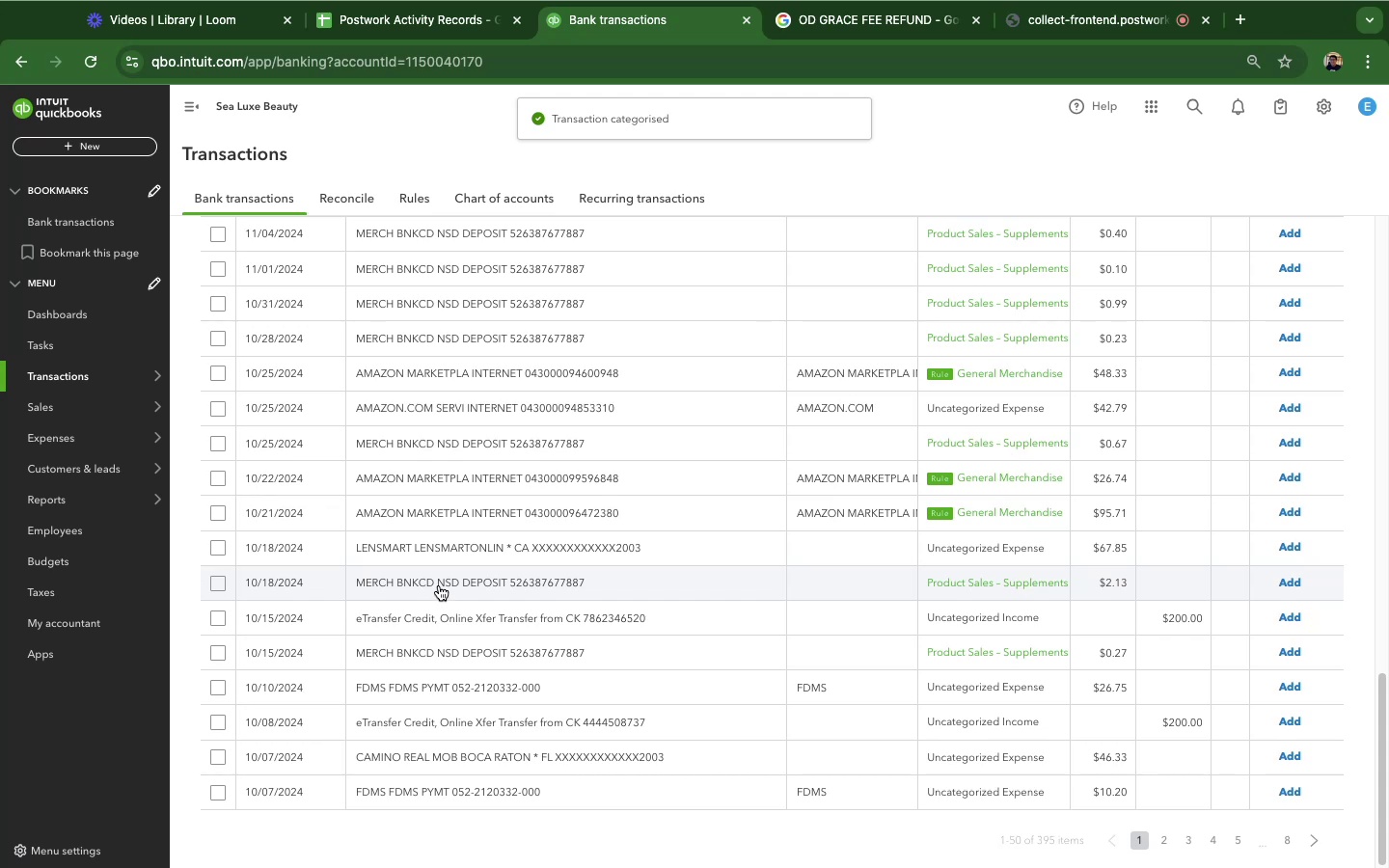 
mouse_move([473, 759])
 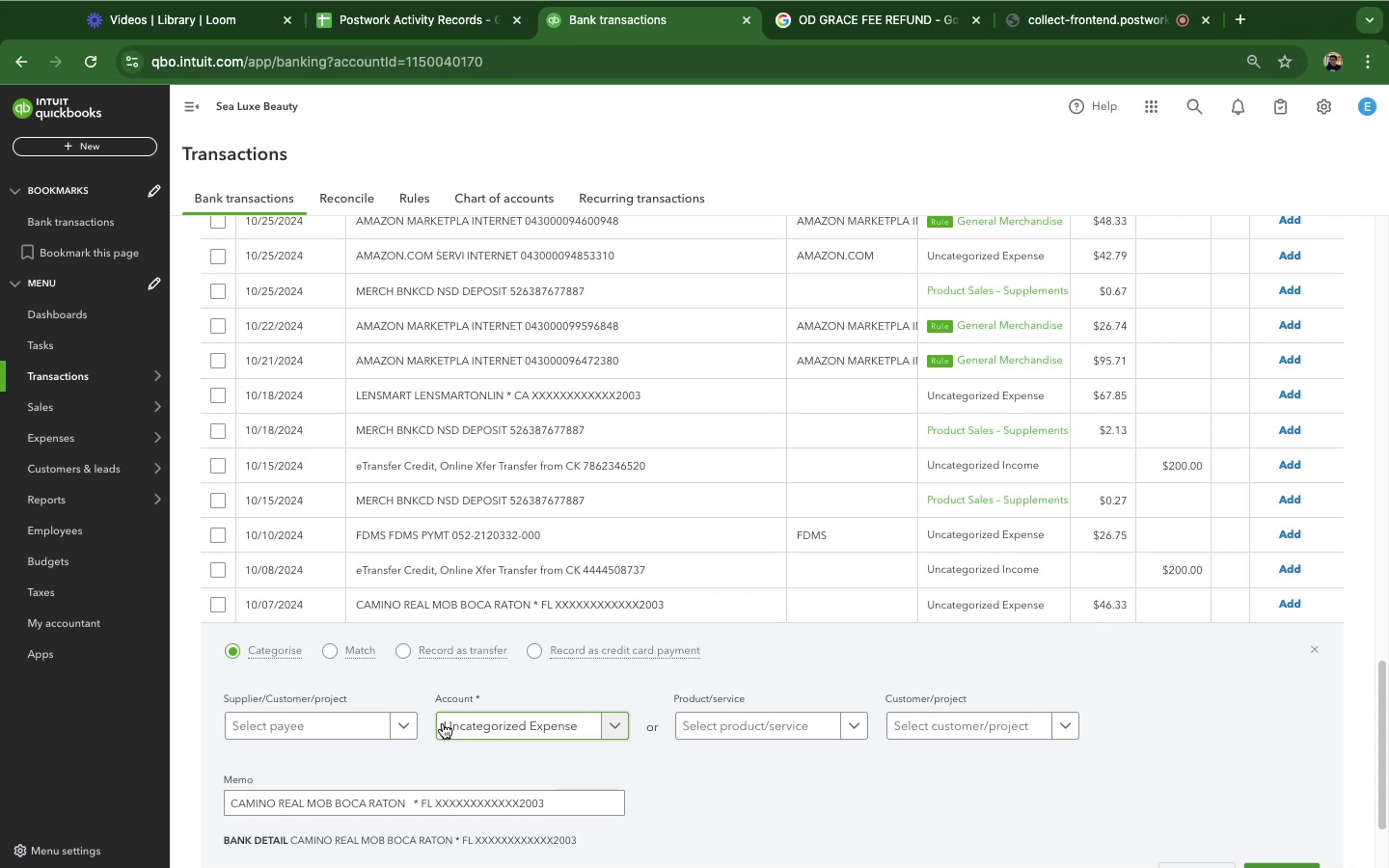 
wait(9.88)
 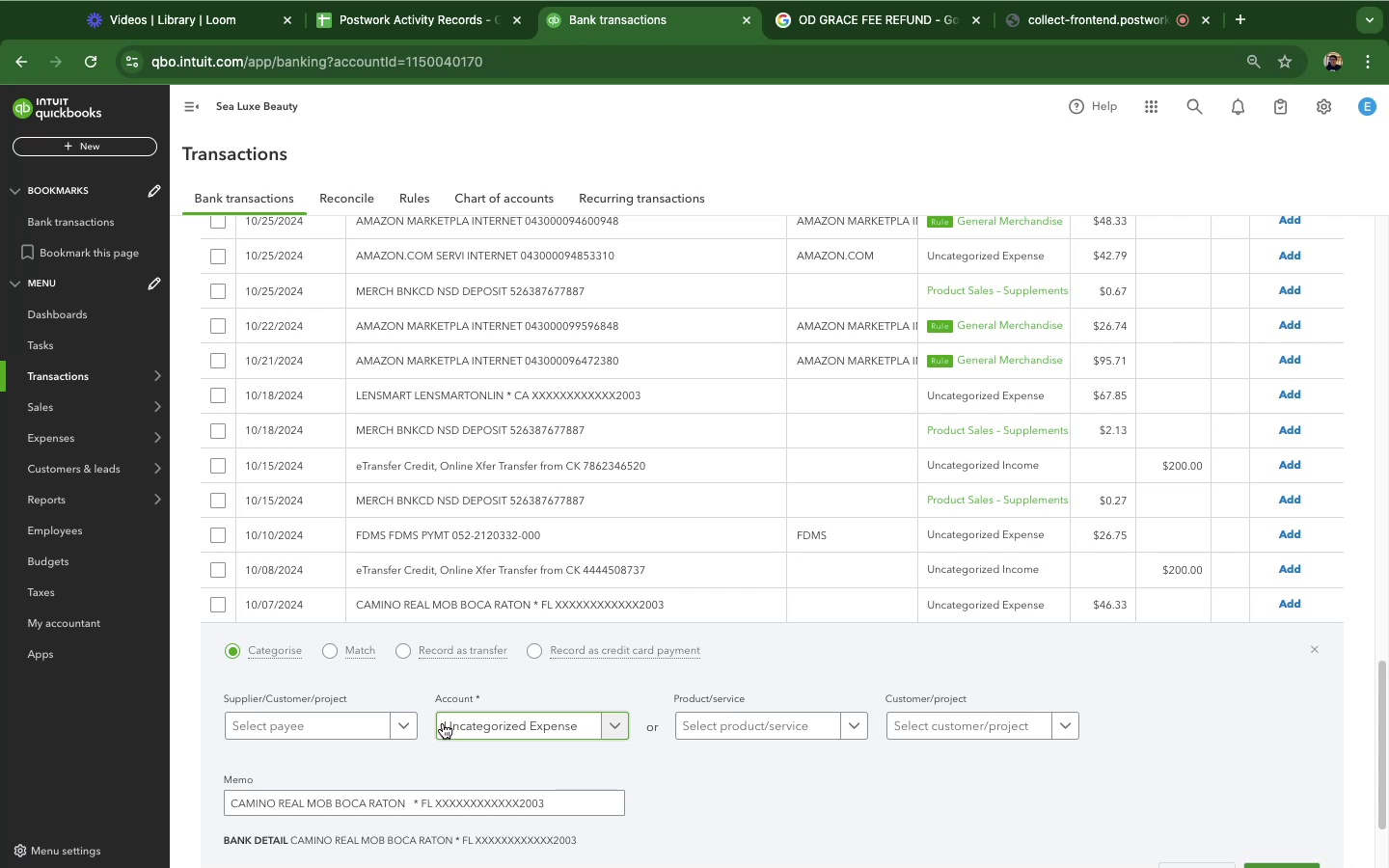 
mouse_move([383, 702])
 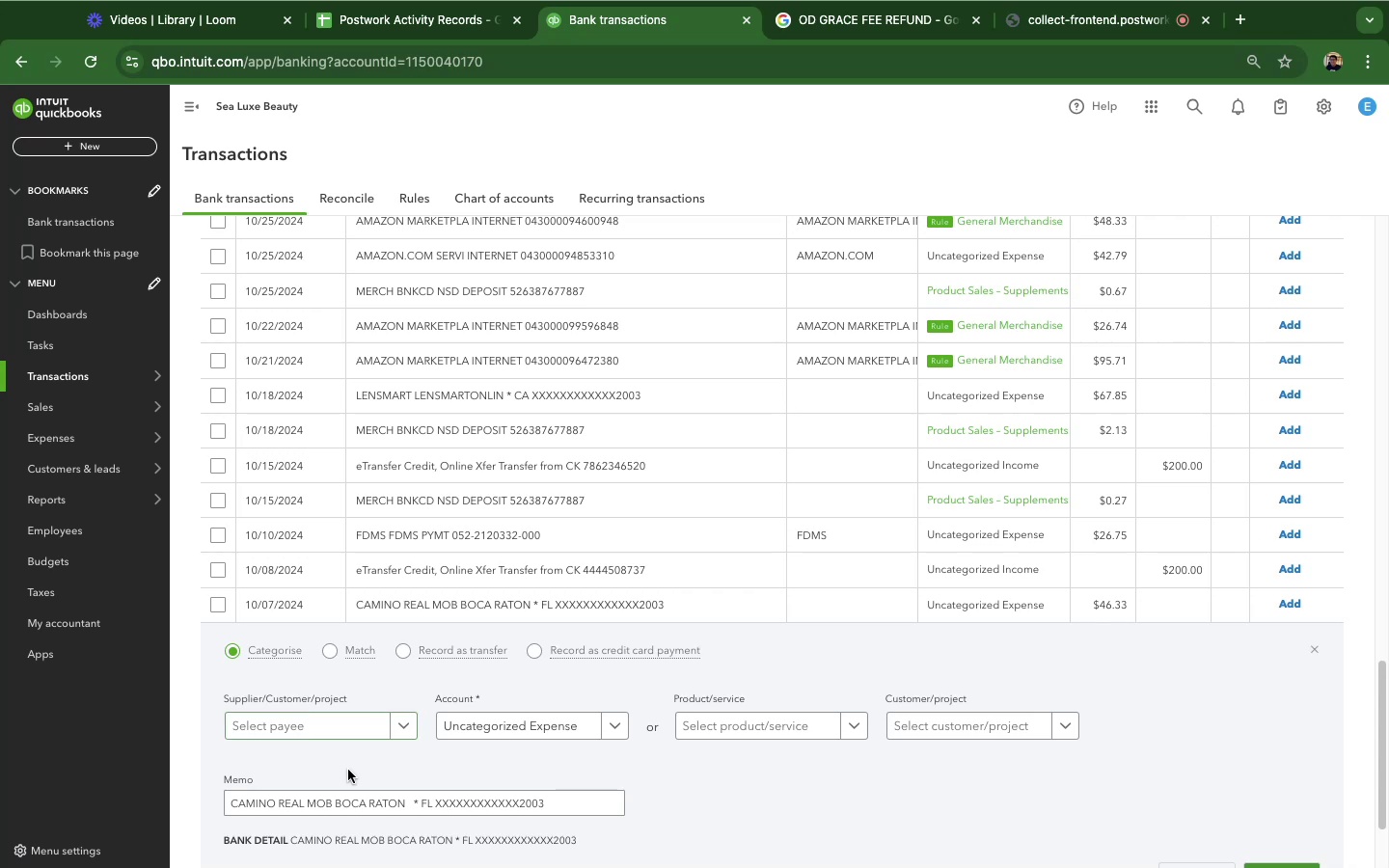 
left_click_drag(start_coordinate=[409, 807], to_coordinate=[219, 800])
 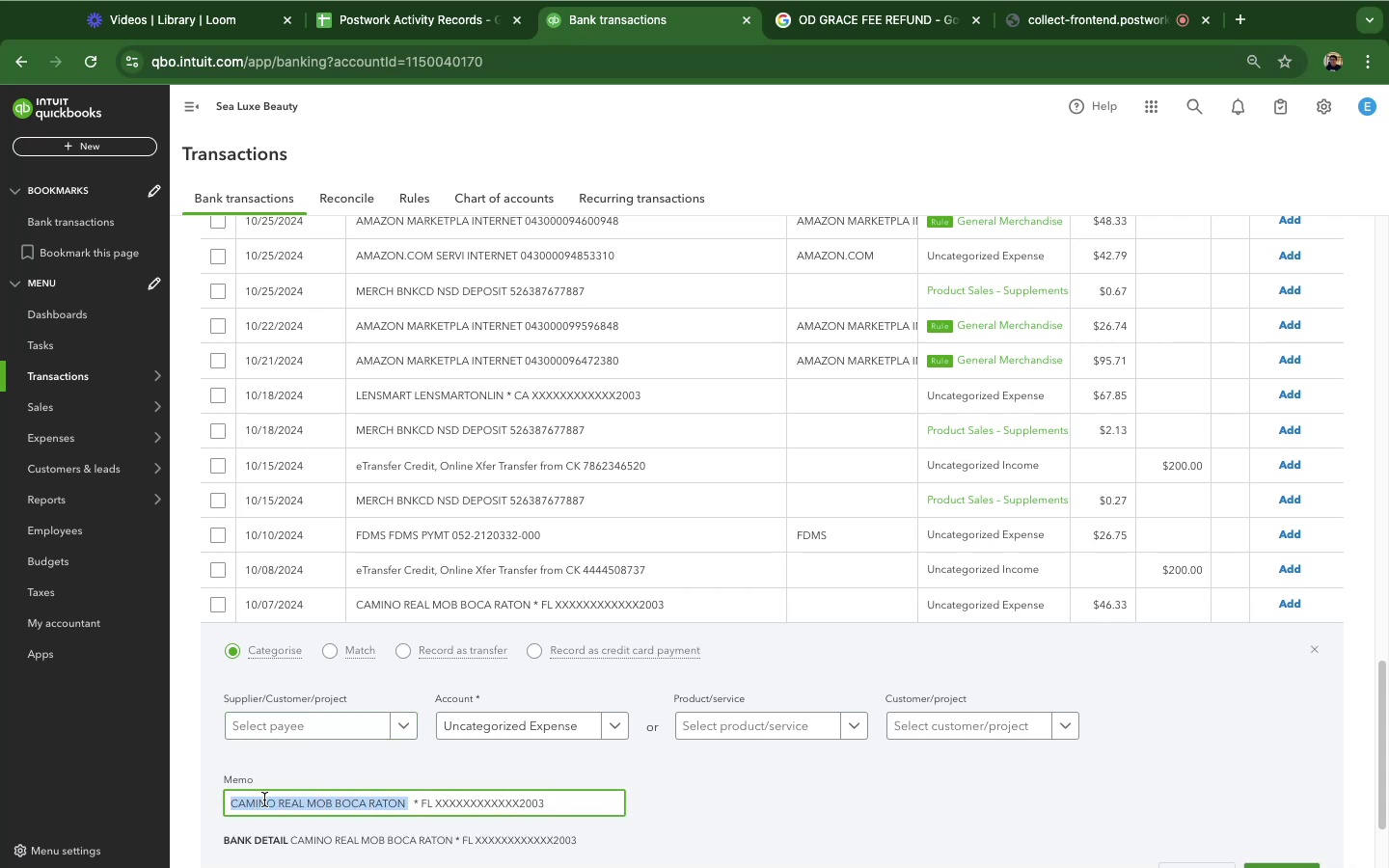 
right_click([264, 800])
 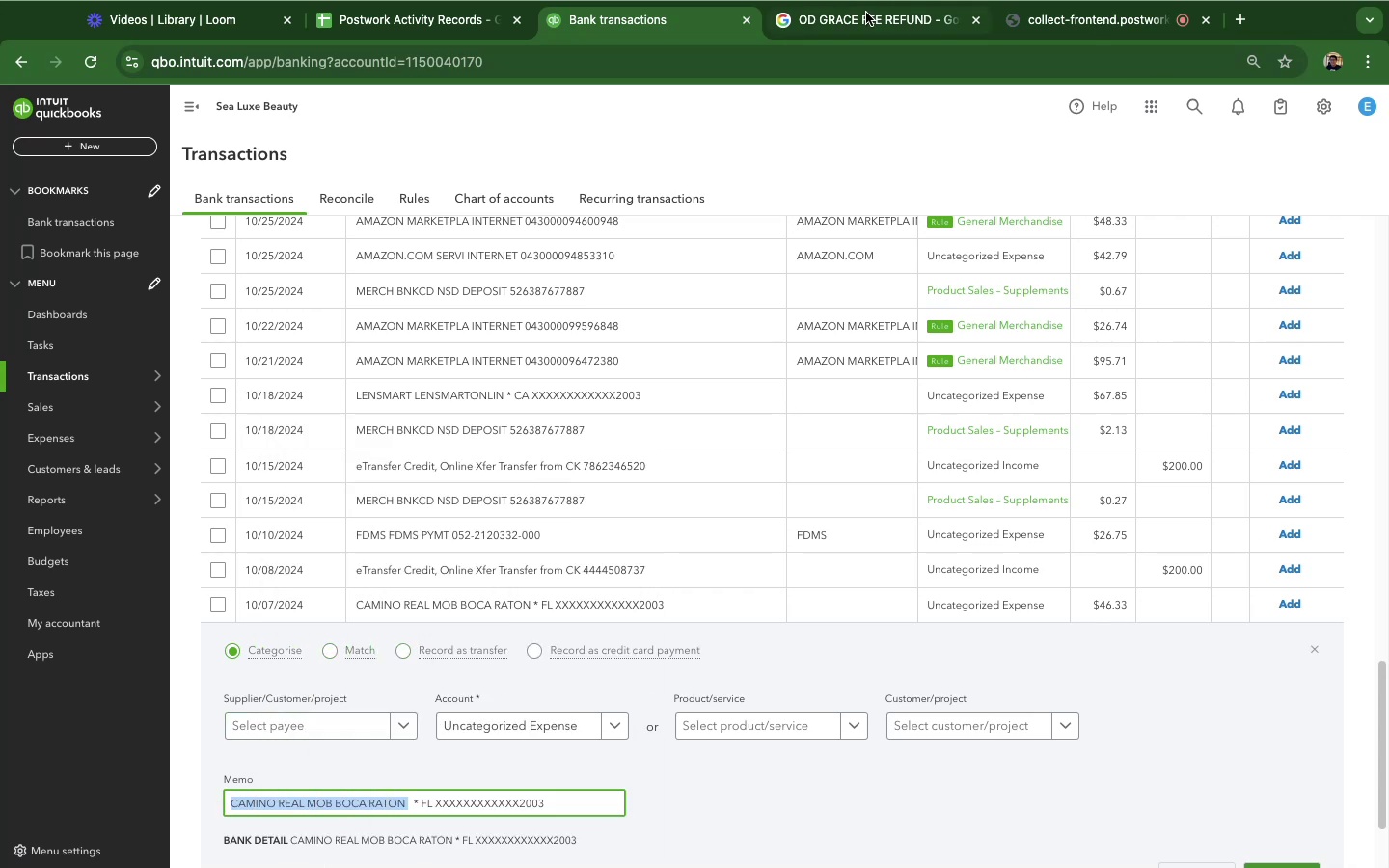 
mouse_move([242, 132])
 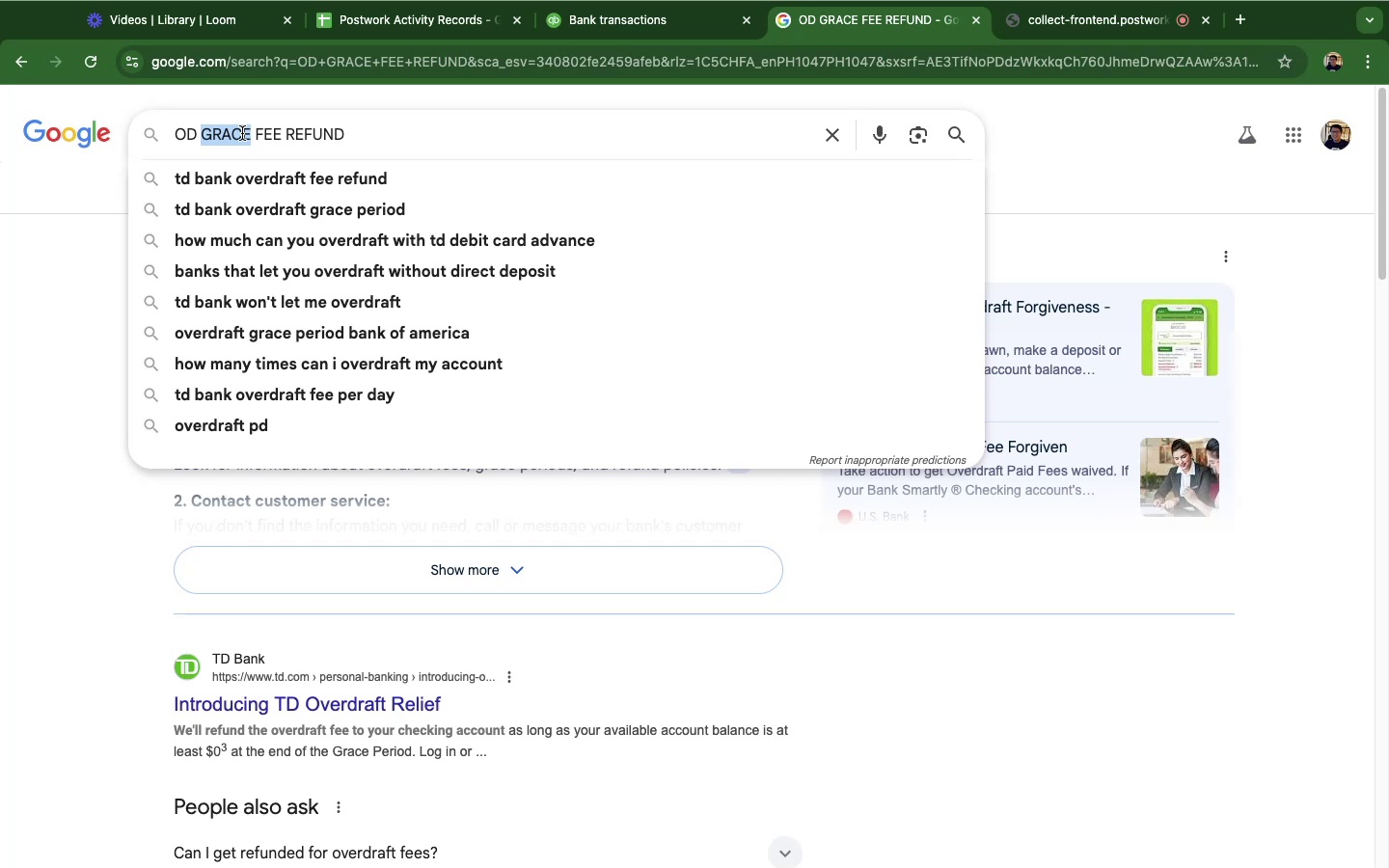 
double_click([242, 133])
 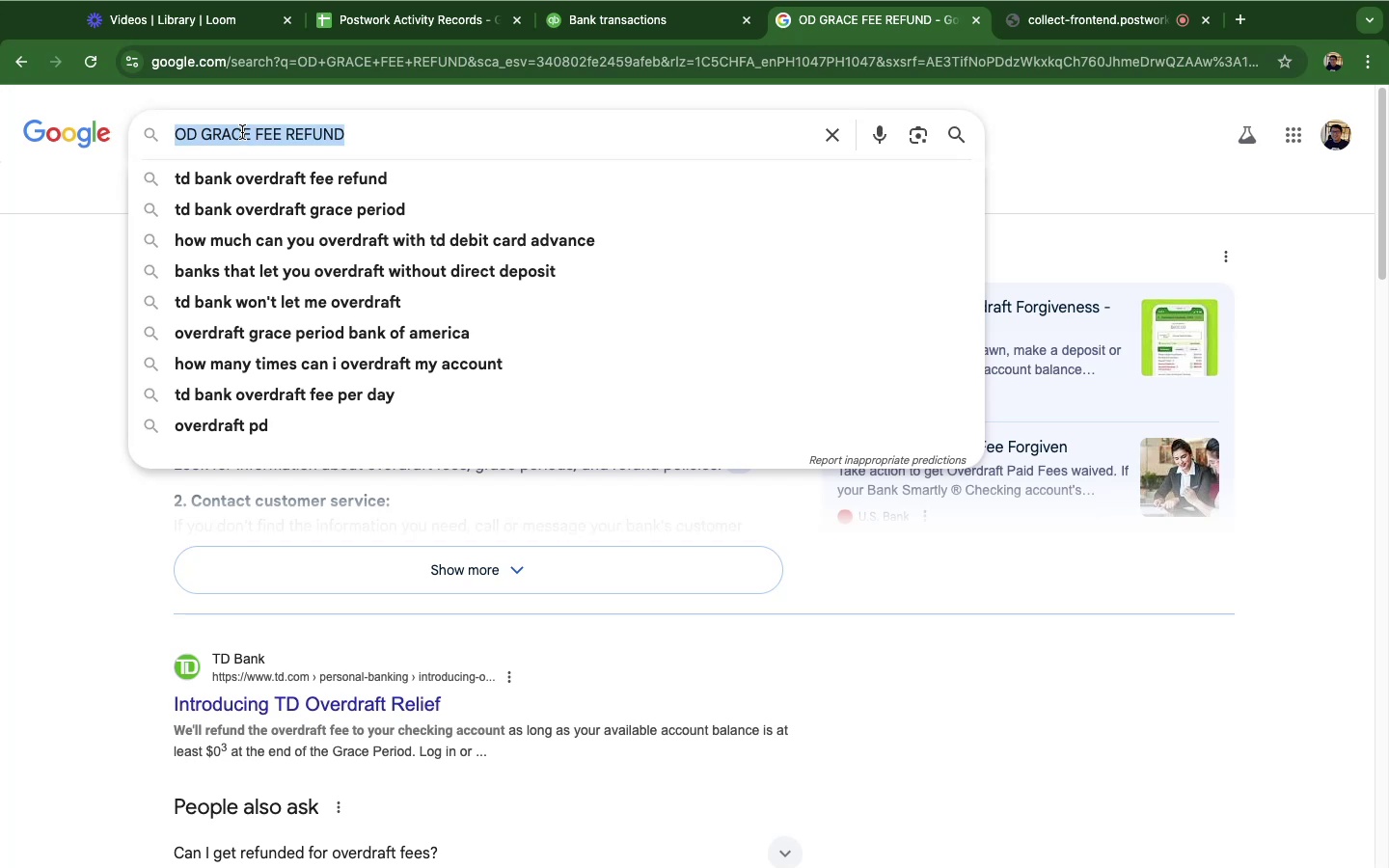 
triple_click([242, 132])
 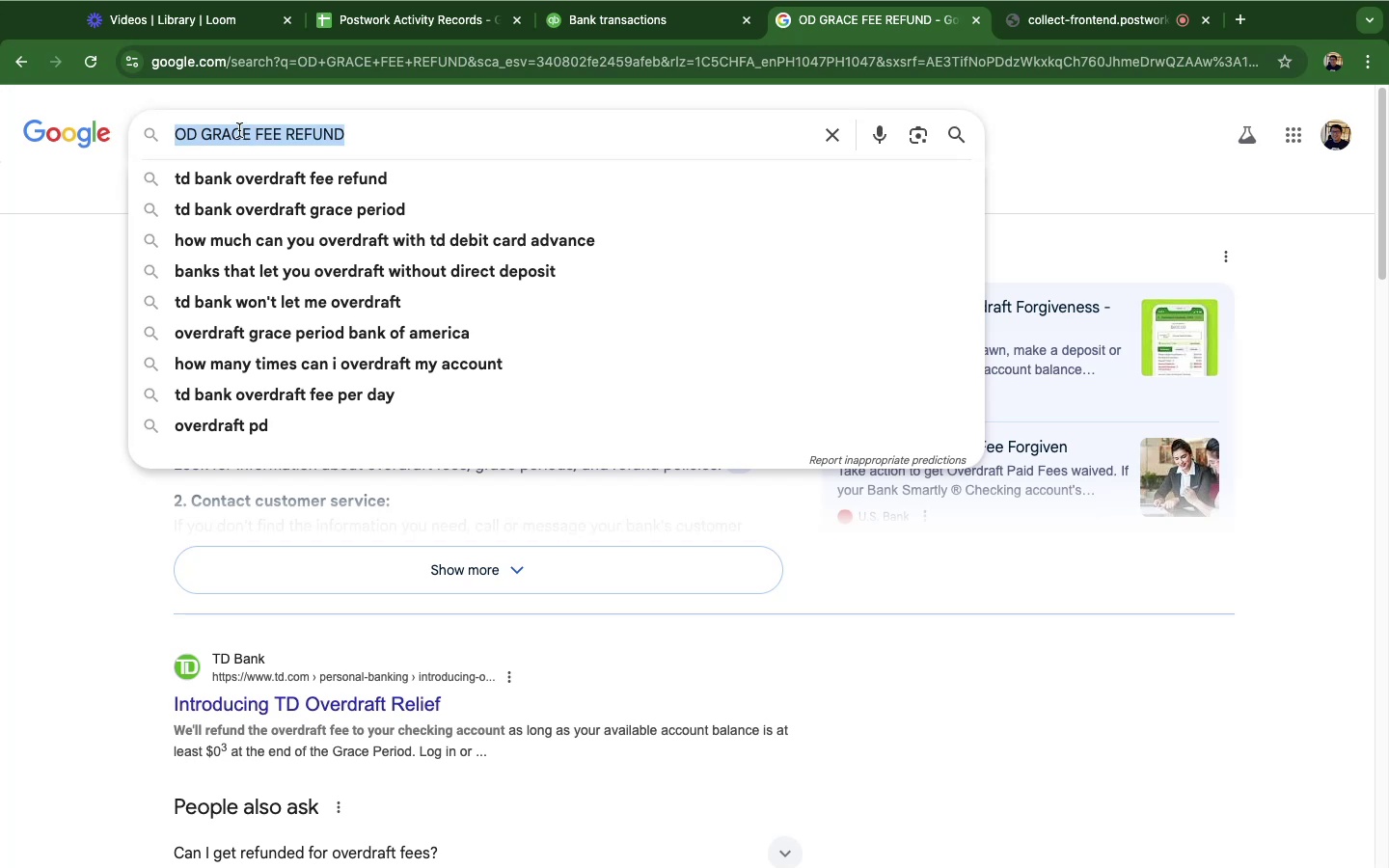 
triple_click([242, 132])
 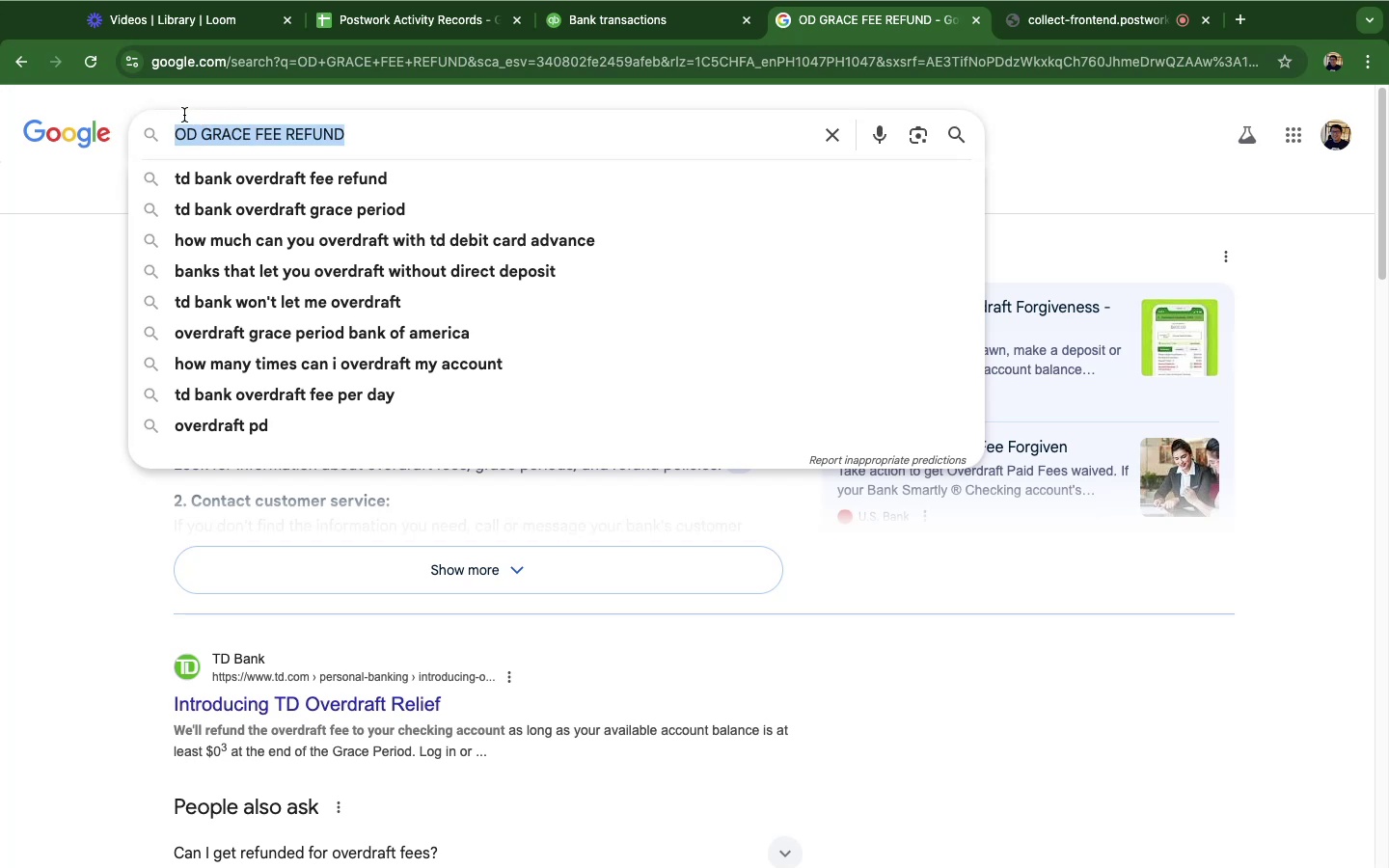 
wait(12.32)
 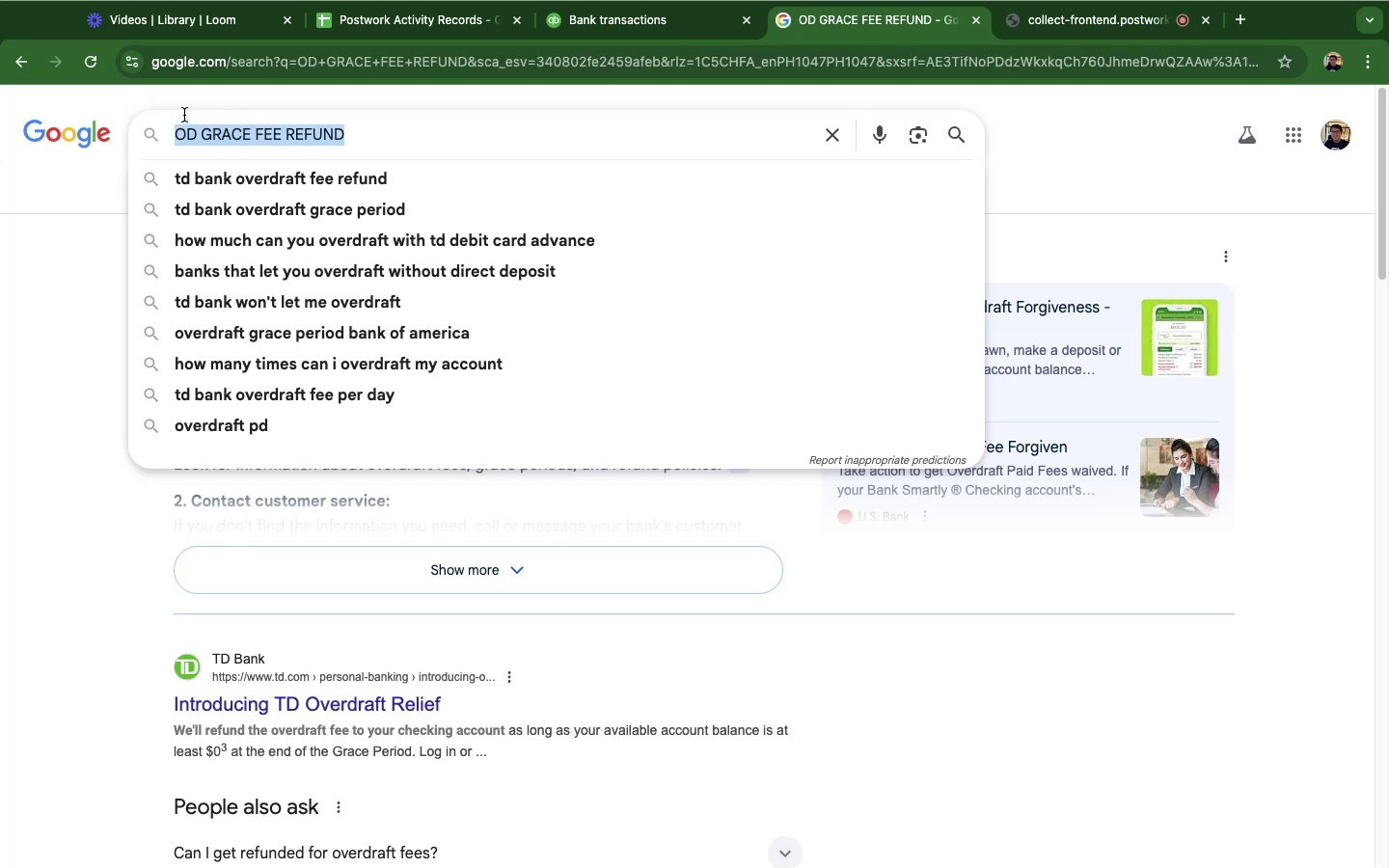 
mouse_move([40, 44])
 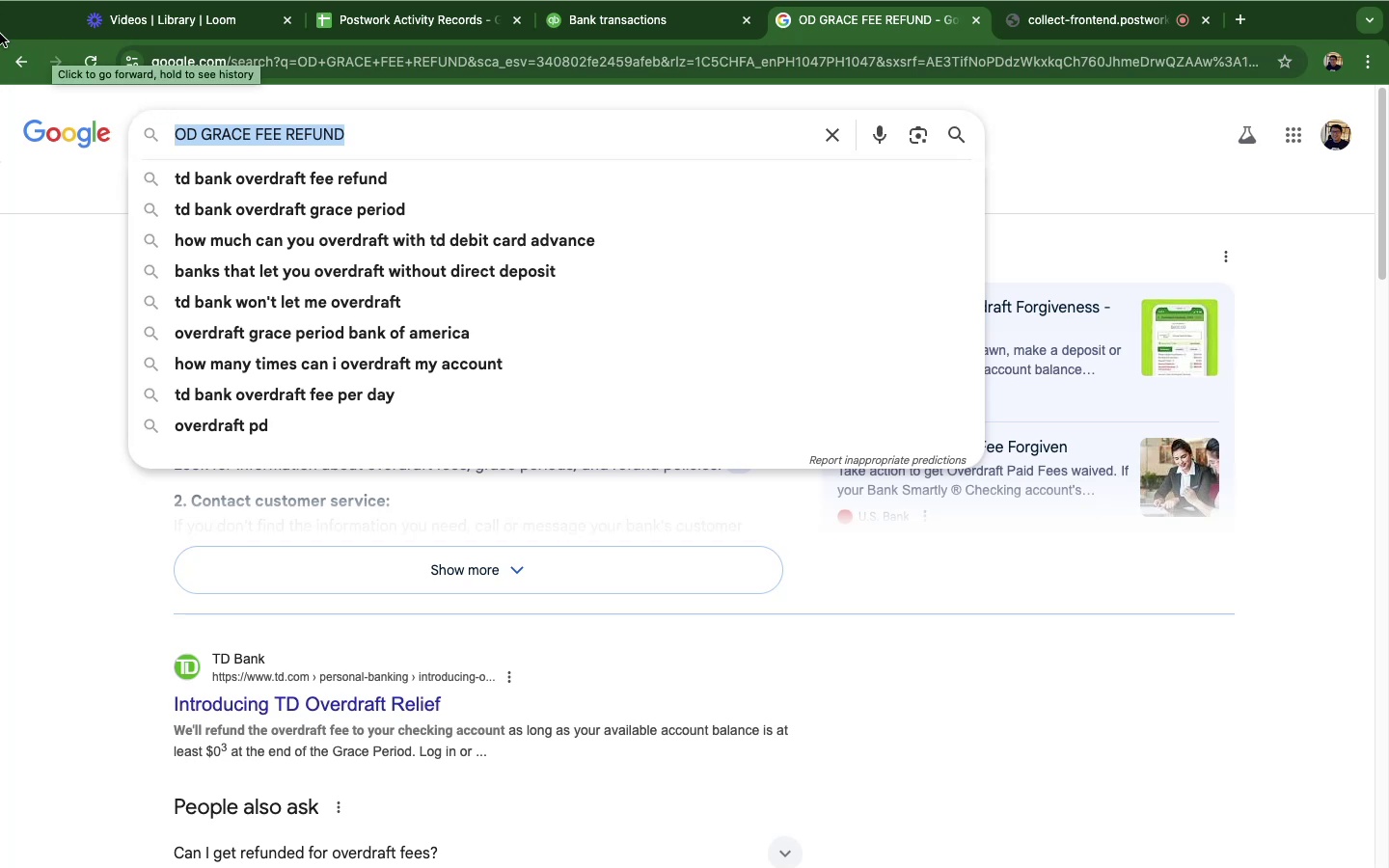 
mouse_move([1, 63])
 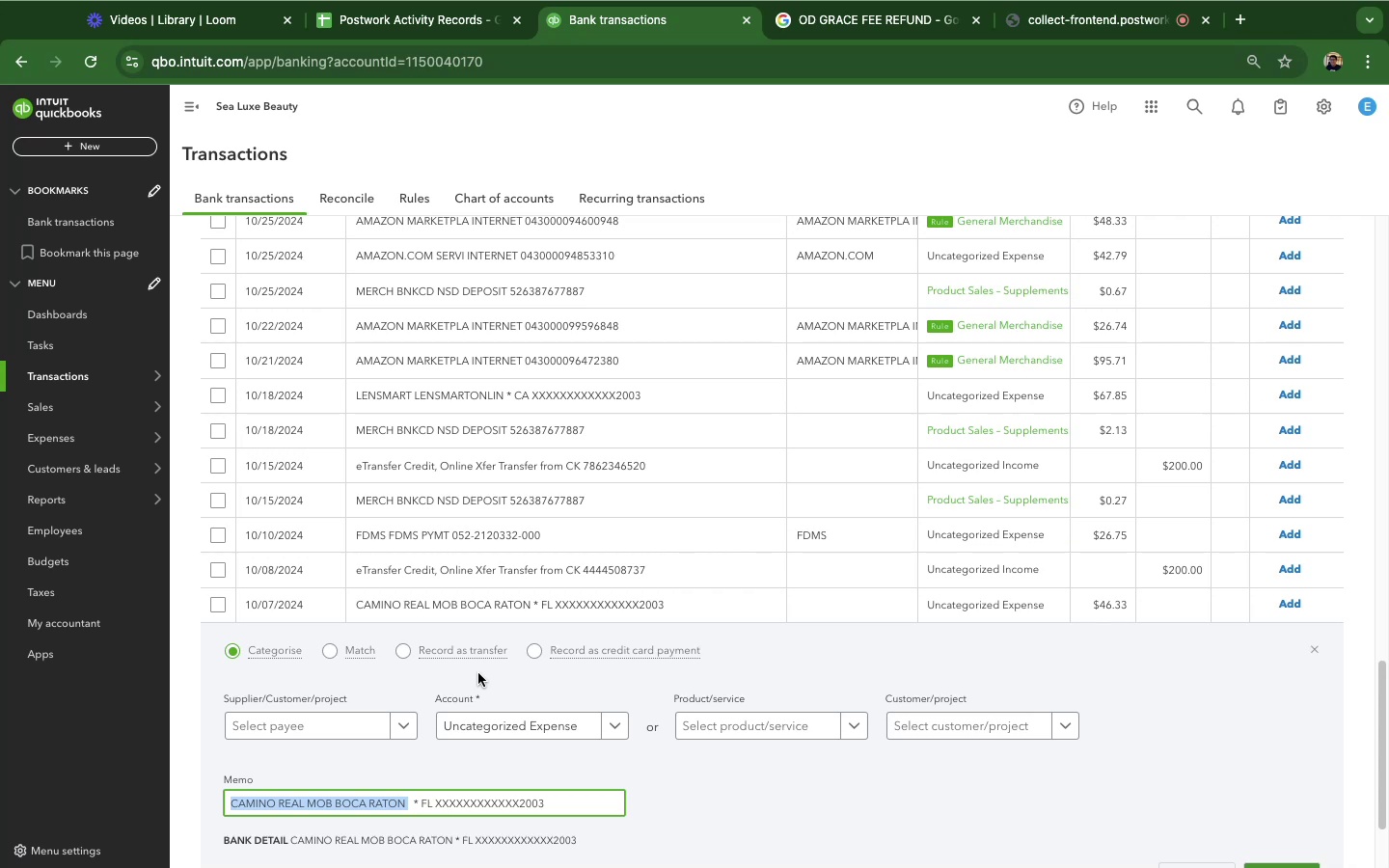 
wait(62.32)
 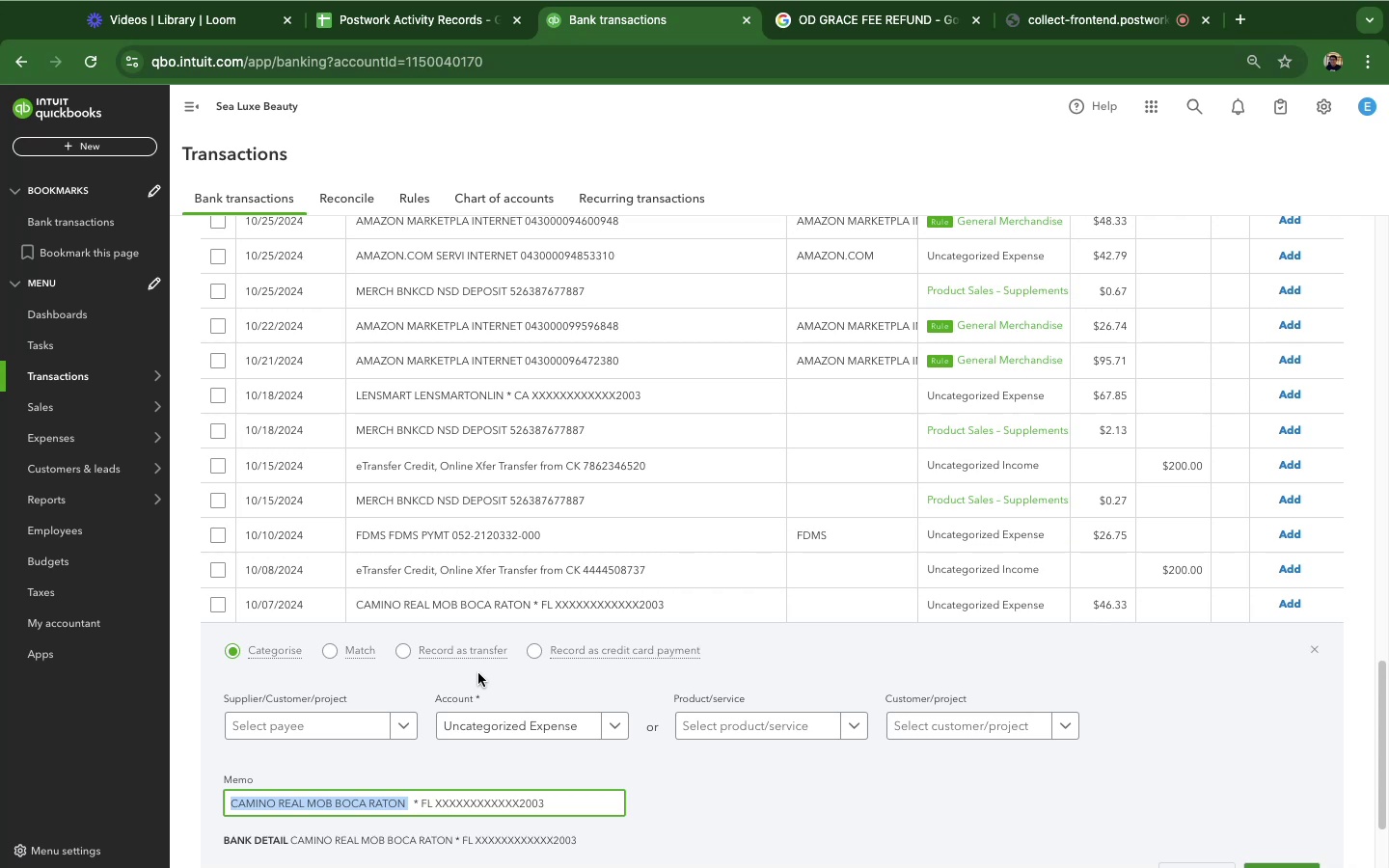 
scroll: coordinate [830, 540], scroll_direction: down, amount: 6.0
 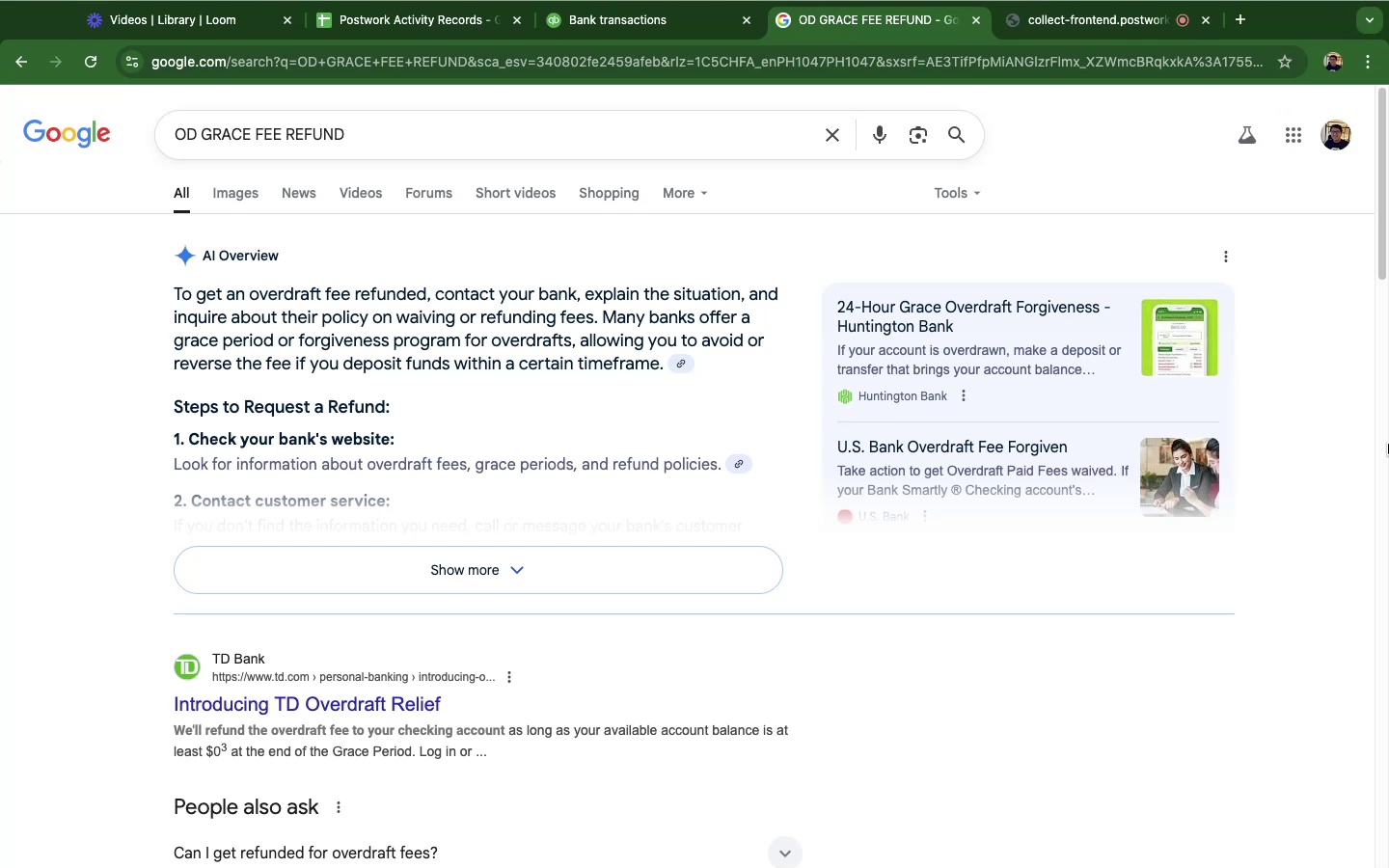 
wait(41.19)
 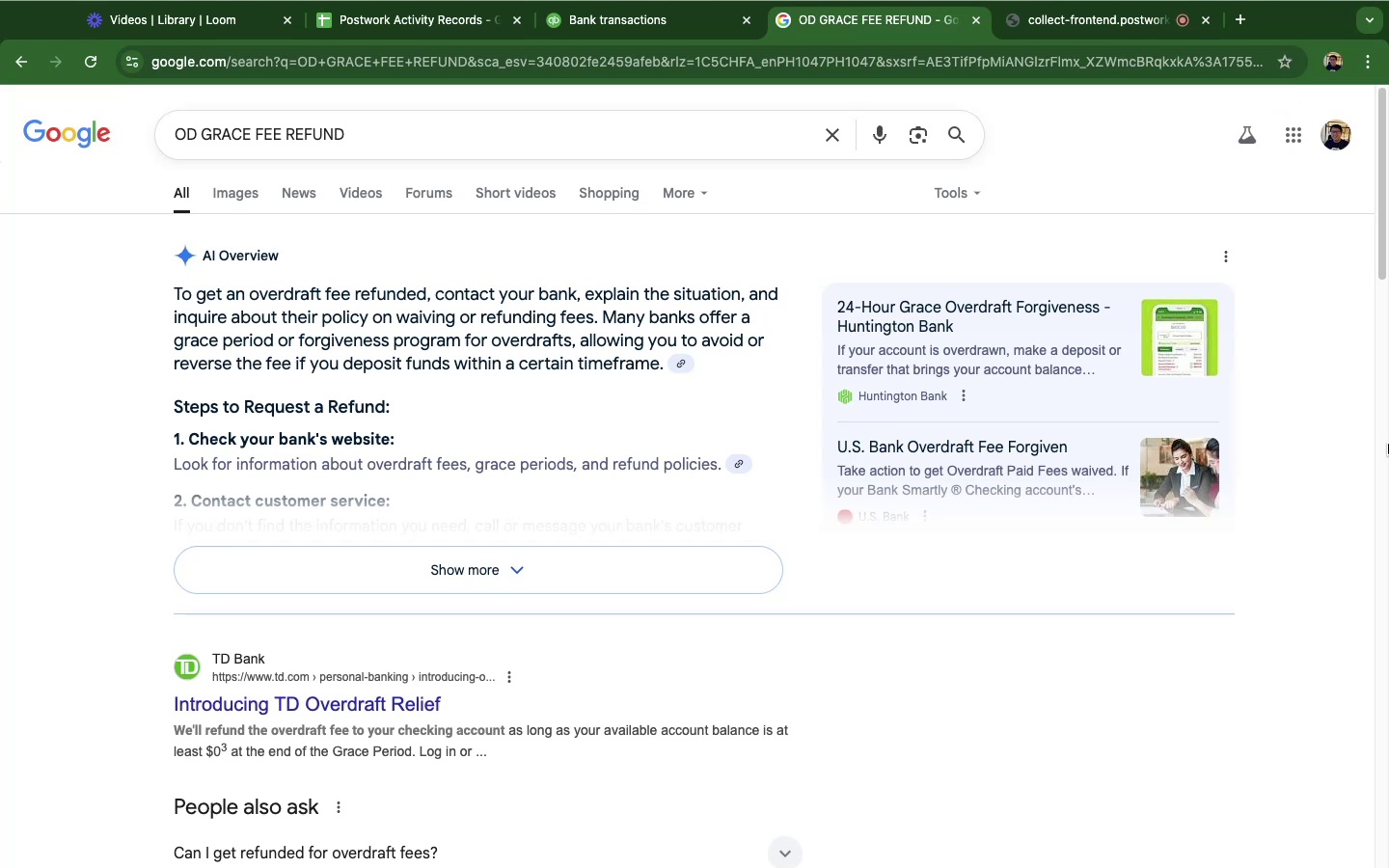 
scroll: coordinate [973, 867], scroll_direction: down, amount: 1.0
 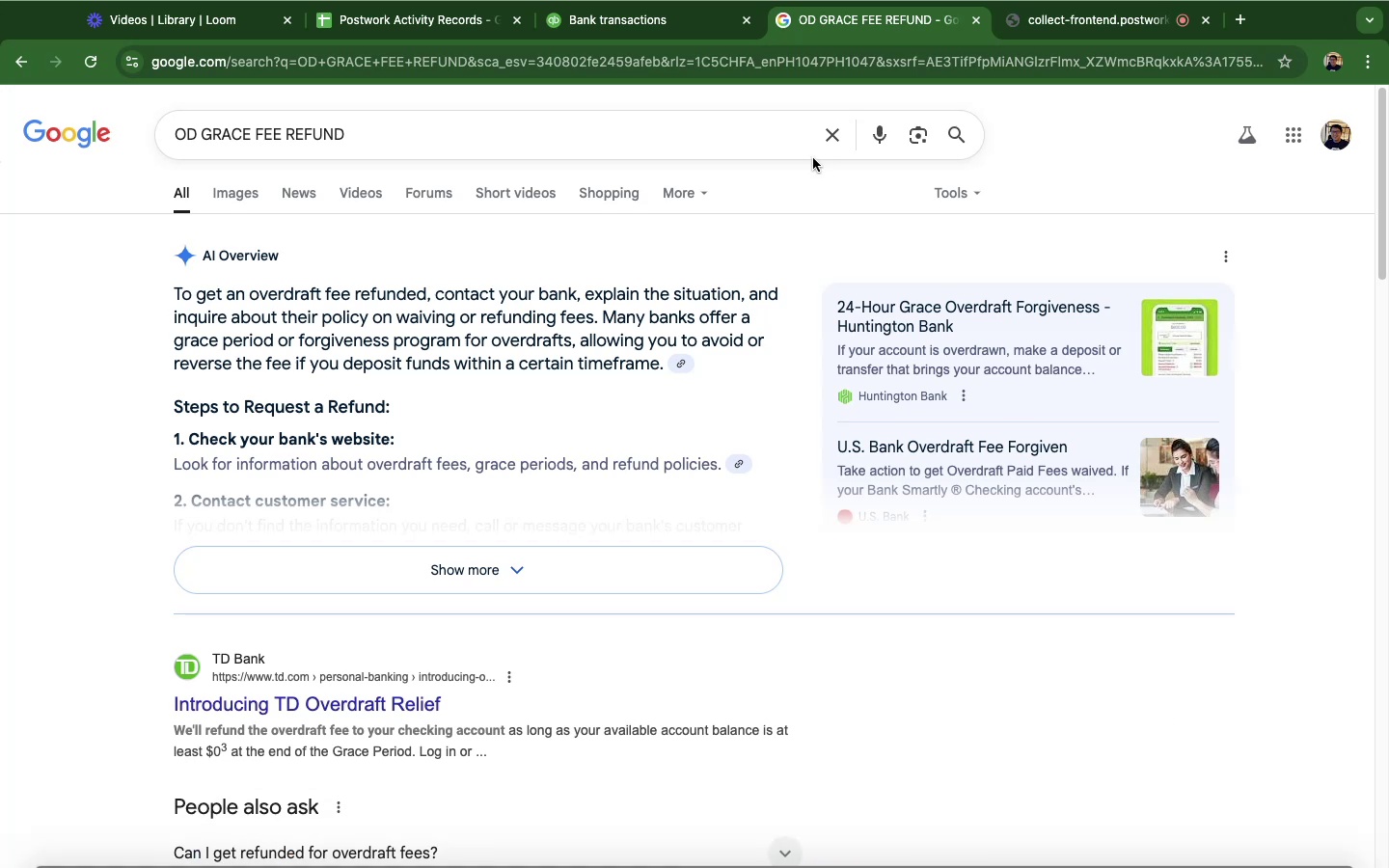 
mouse_move([805, 157])
 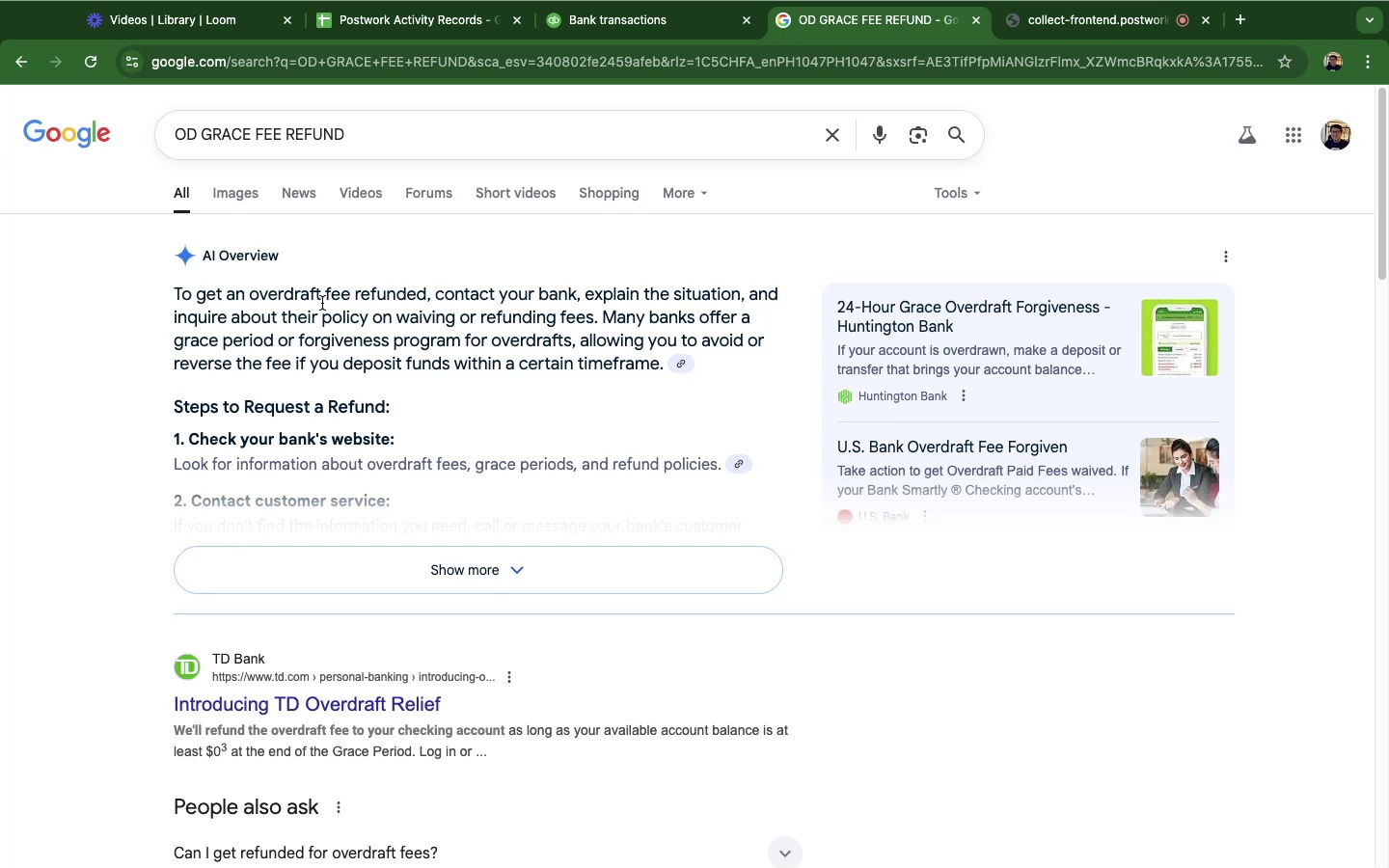 
wait(55.96)
 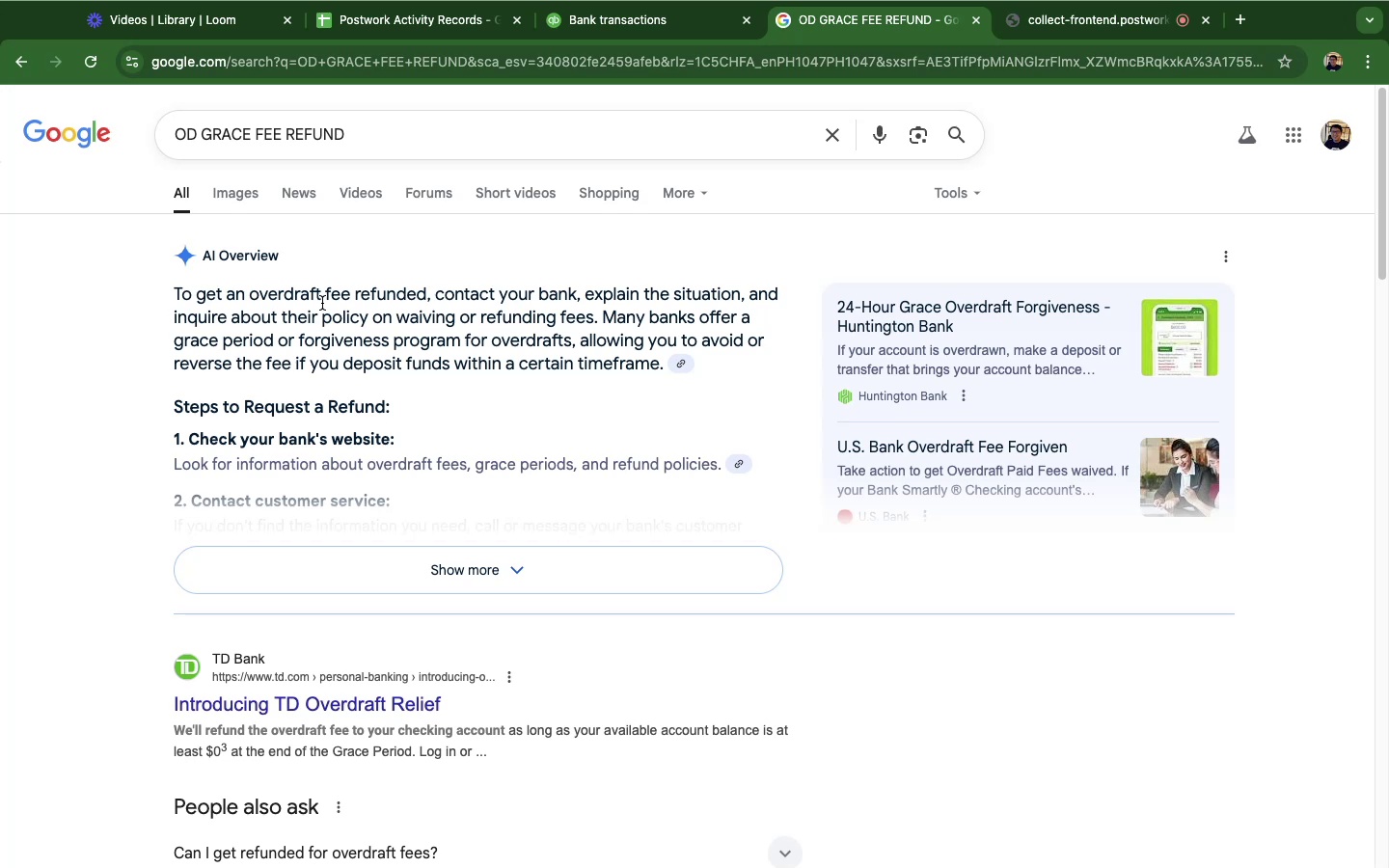 
left_click([597, 30])
 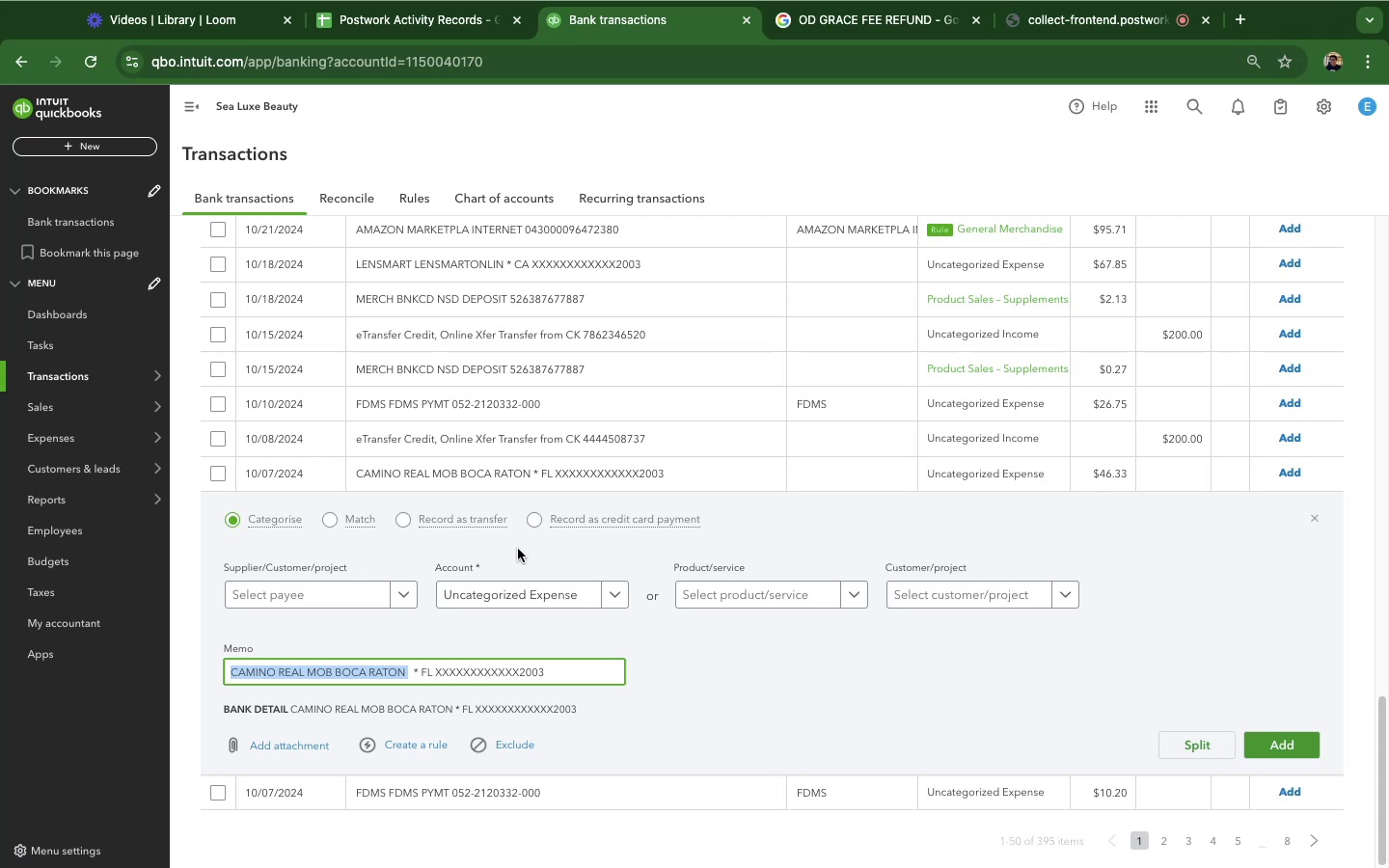 
wait(21.33)
 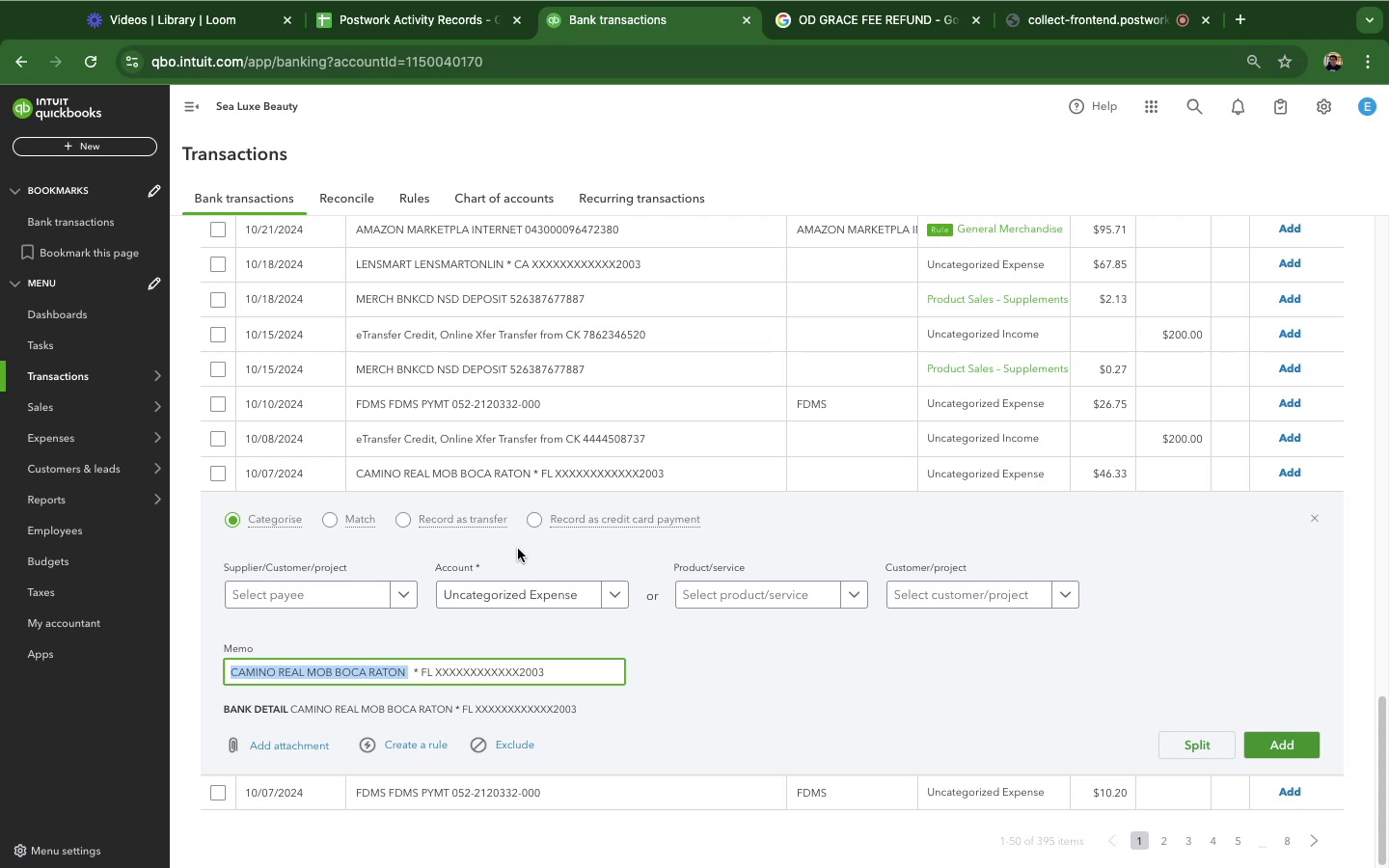 
left_click([831, 40])
 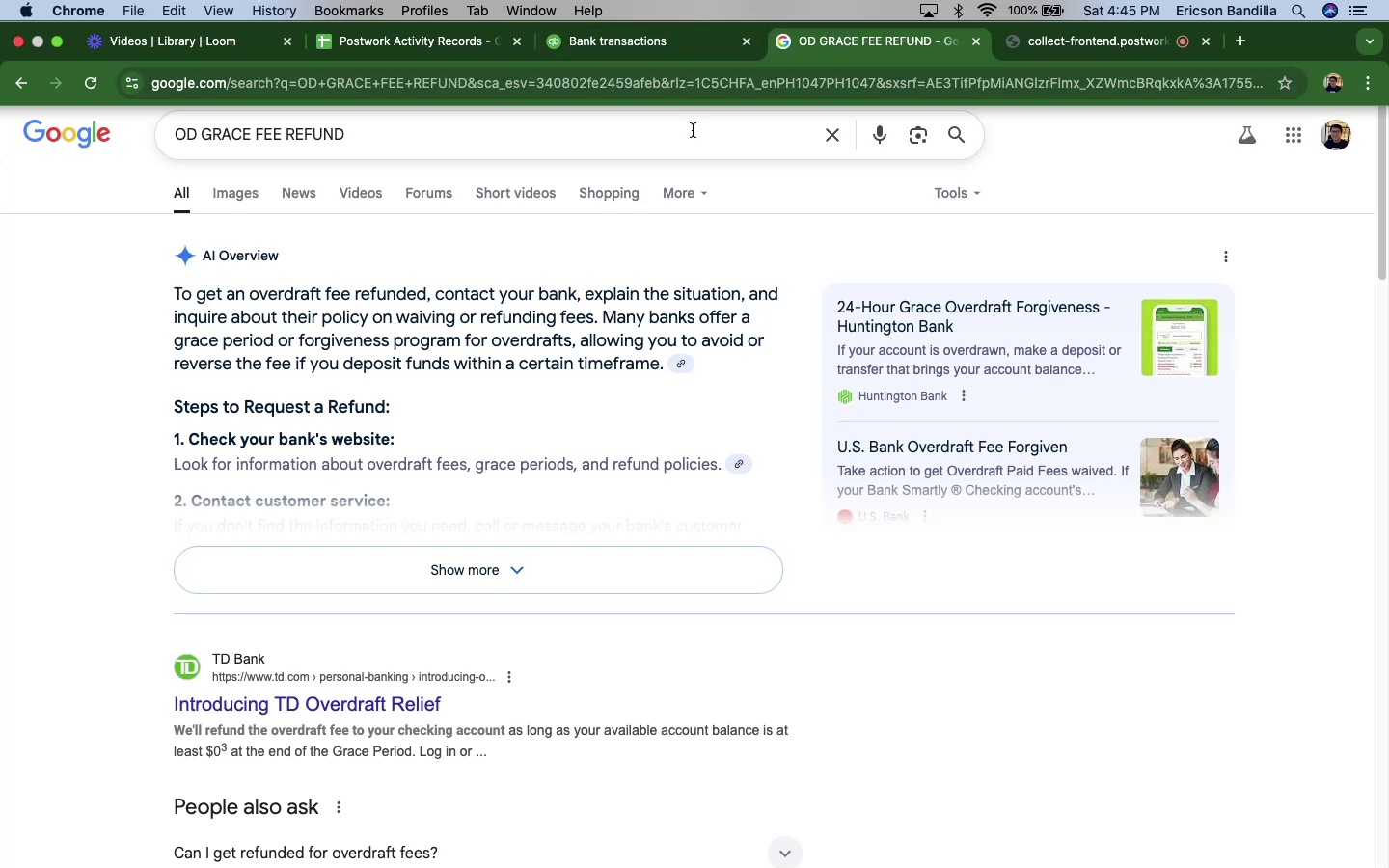 
wait(5.42)
 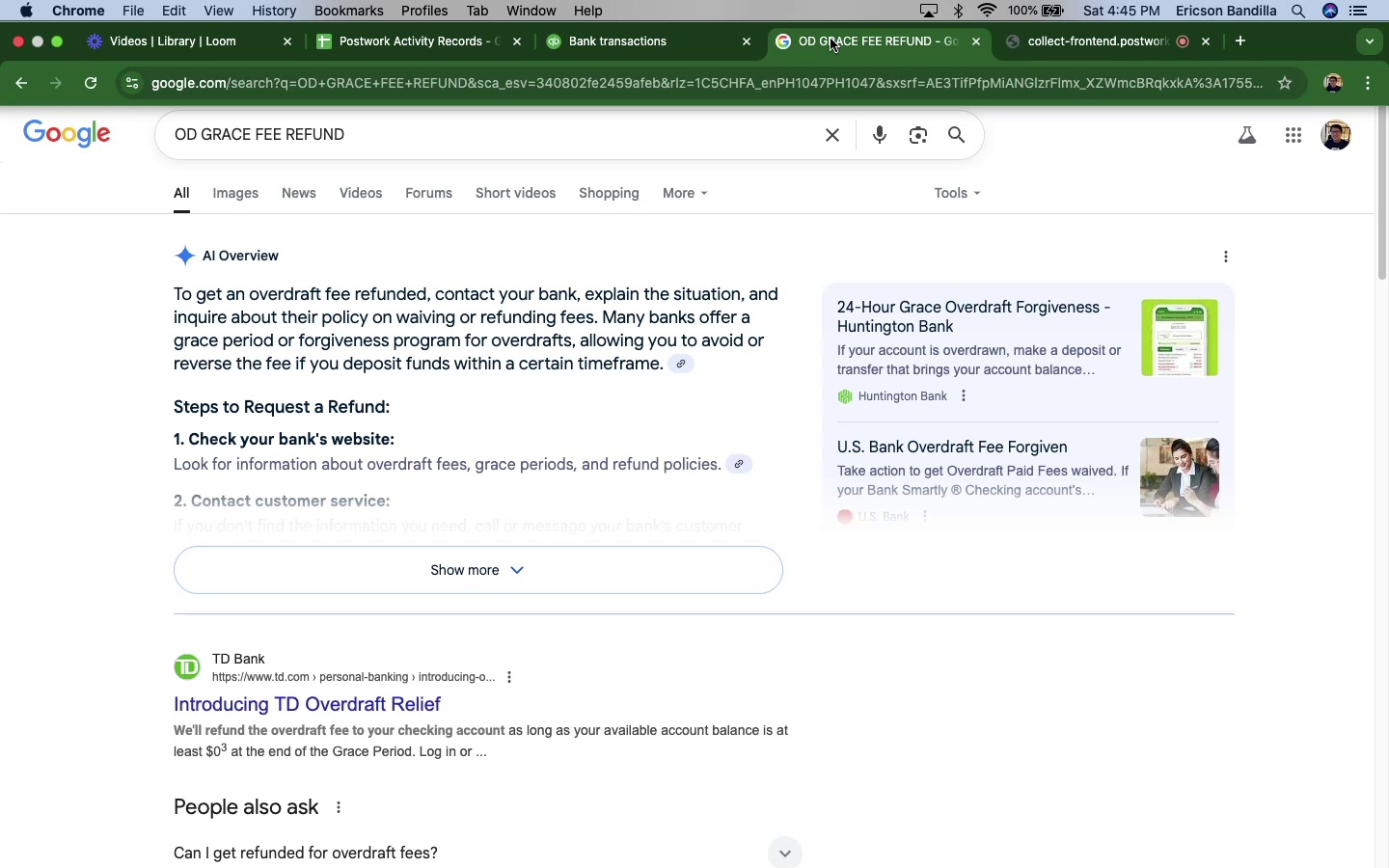 
left_click([512, 561])
 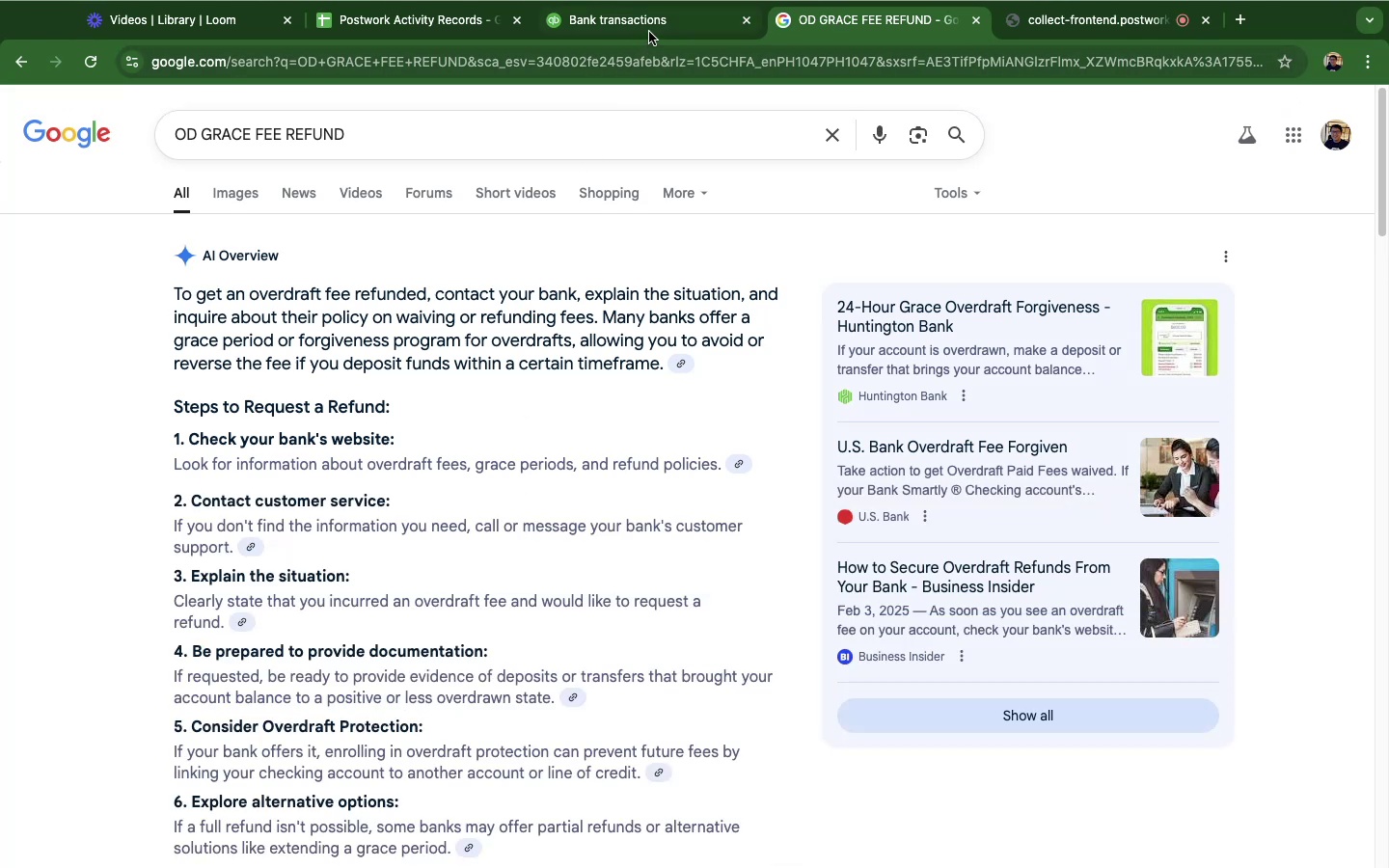 
left_click([651, 32])
 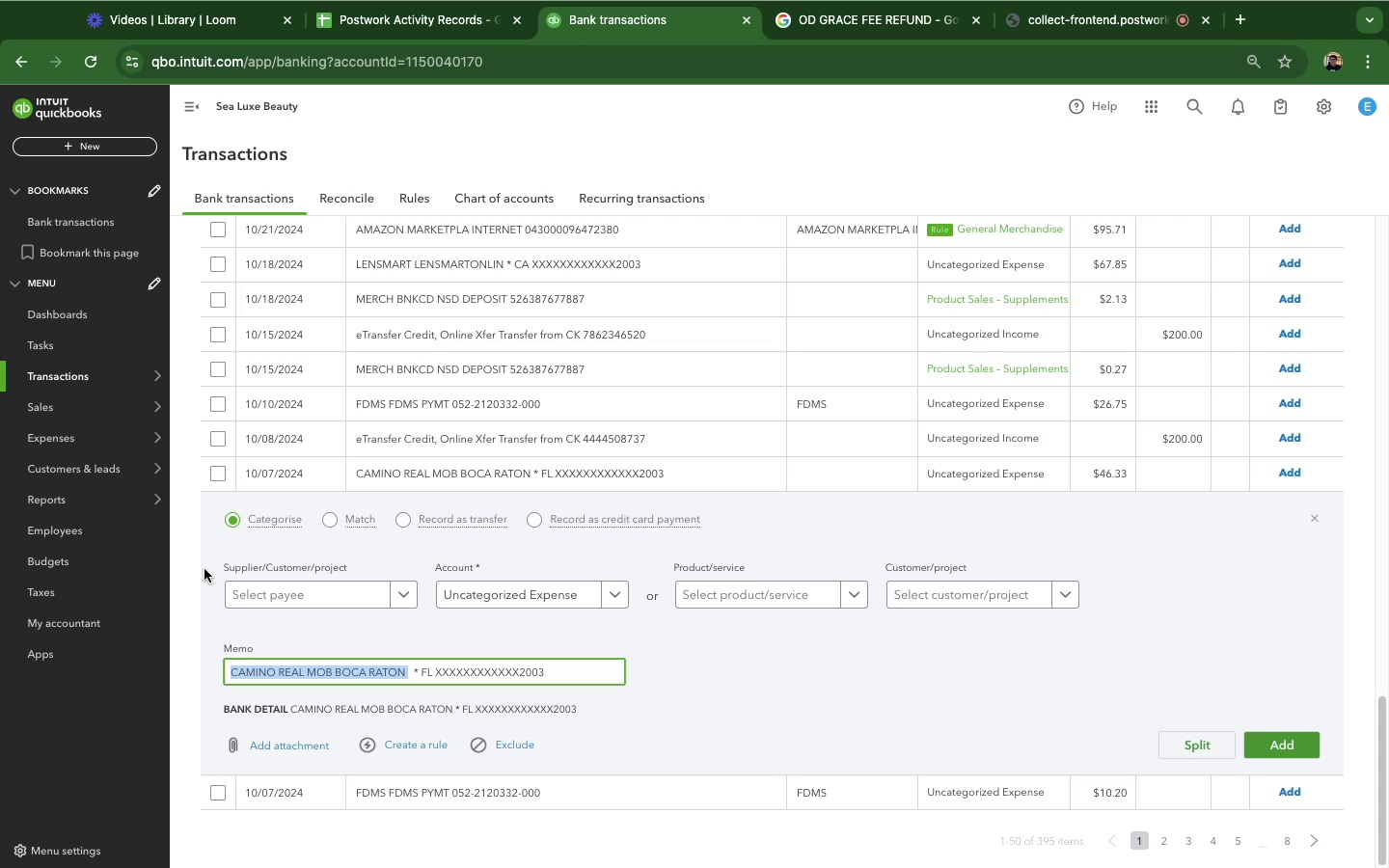 
wait(63.65)
 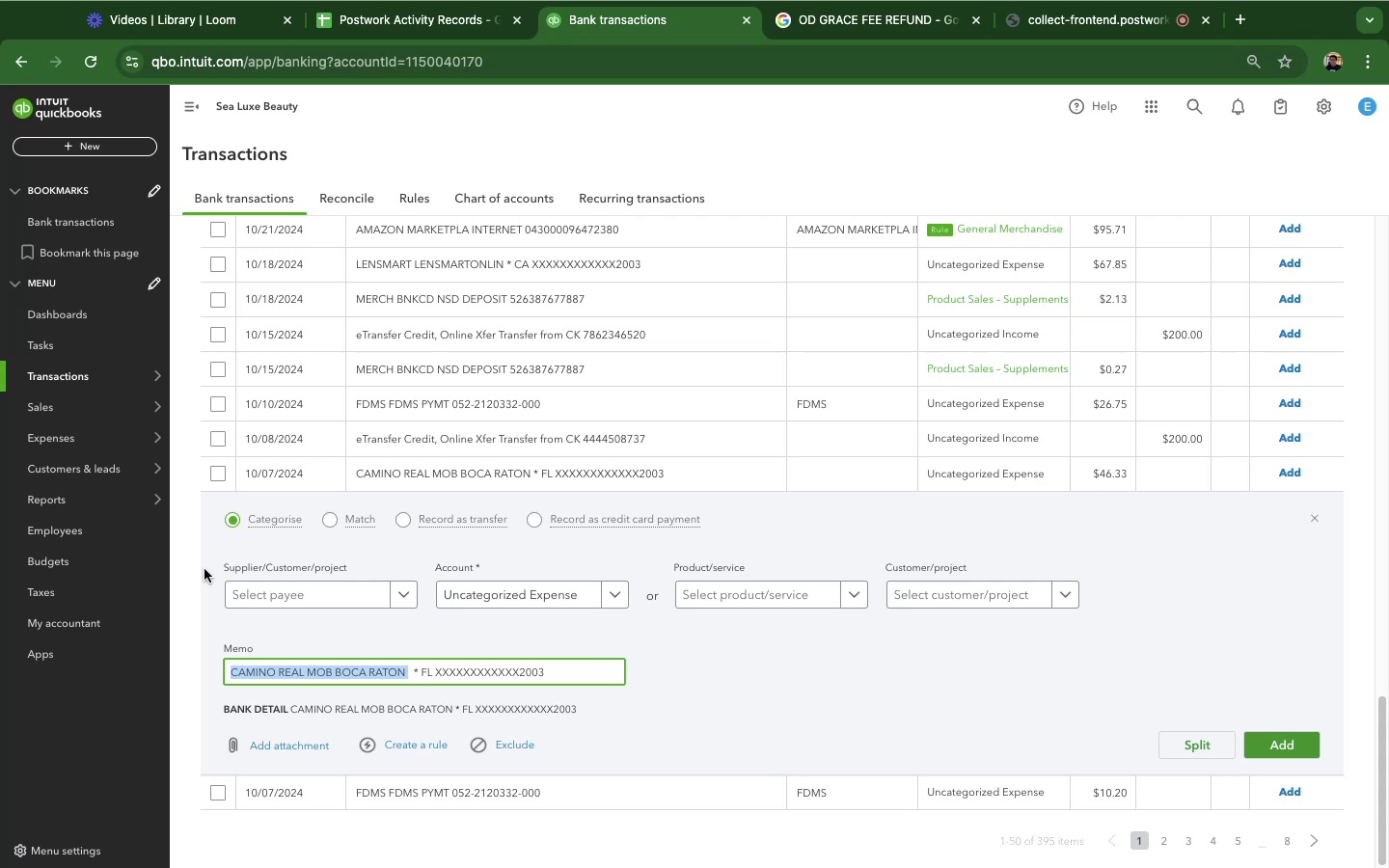 
right_click([376, 671])
 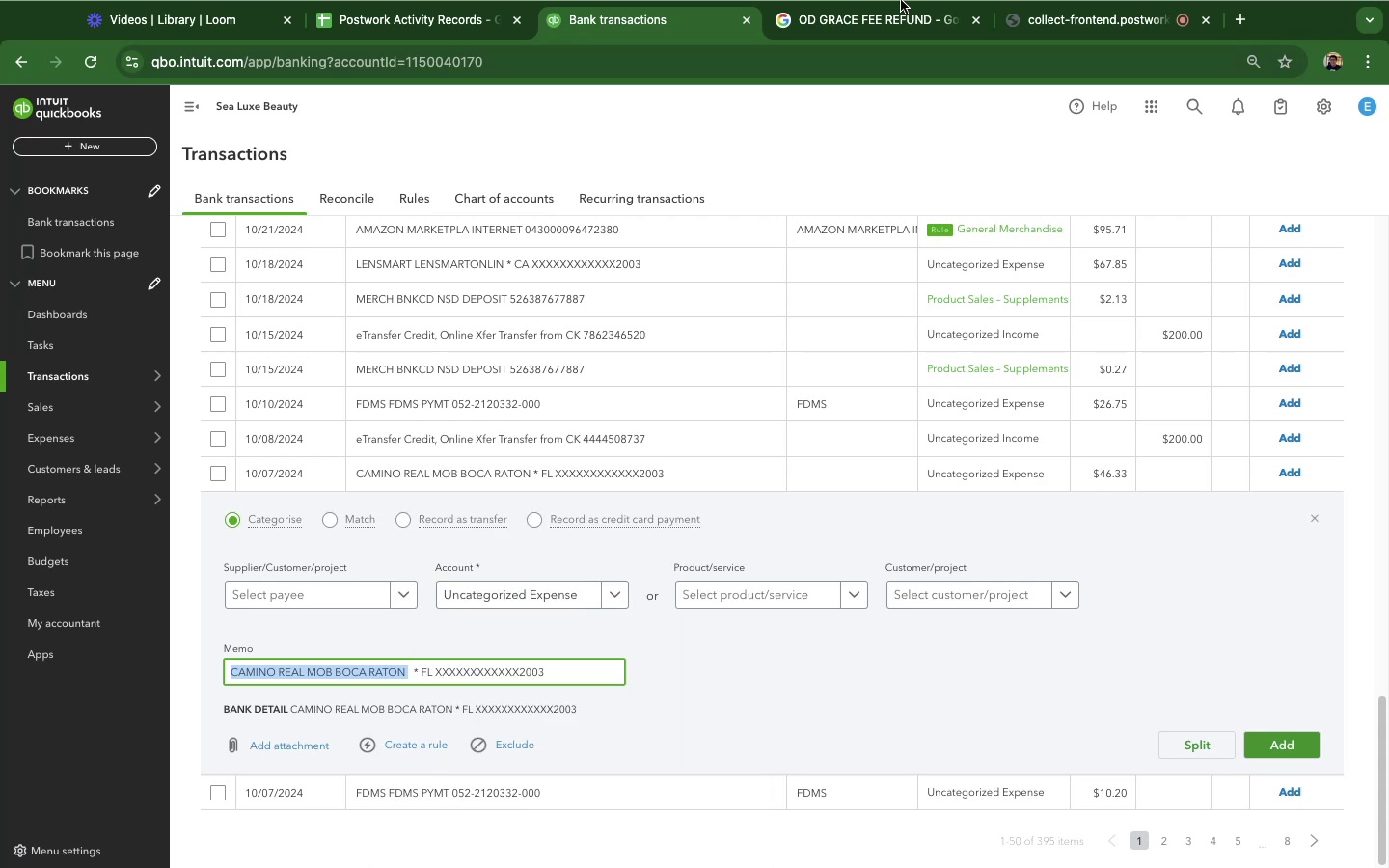 
left_click([880, 14])
 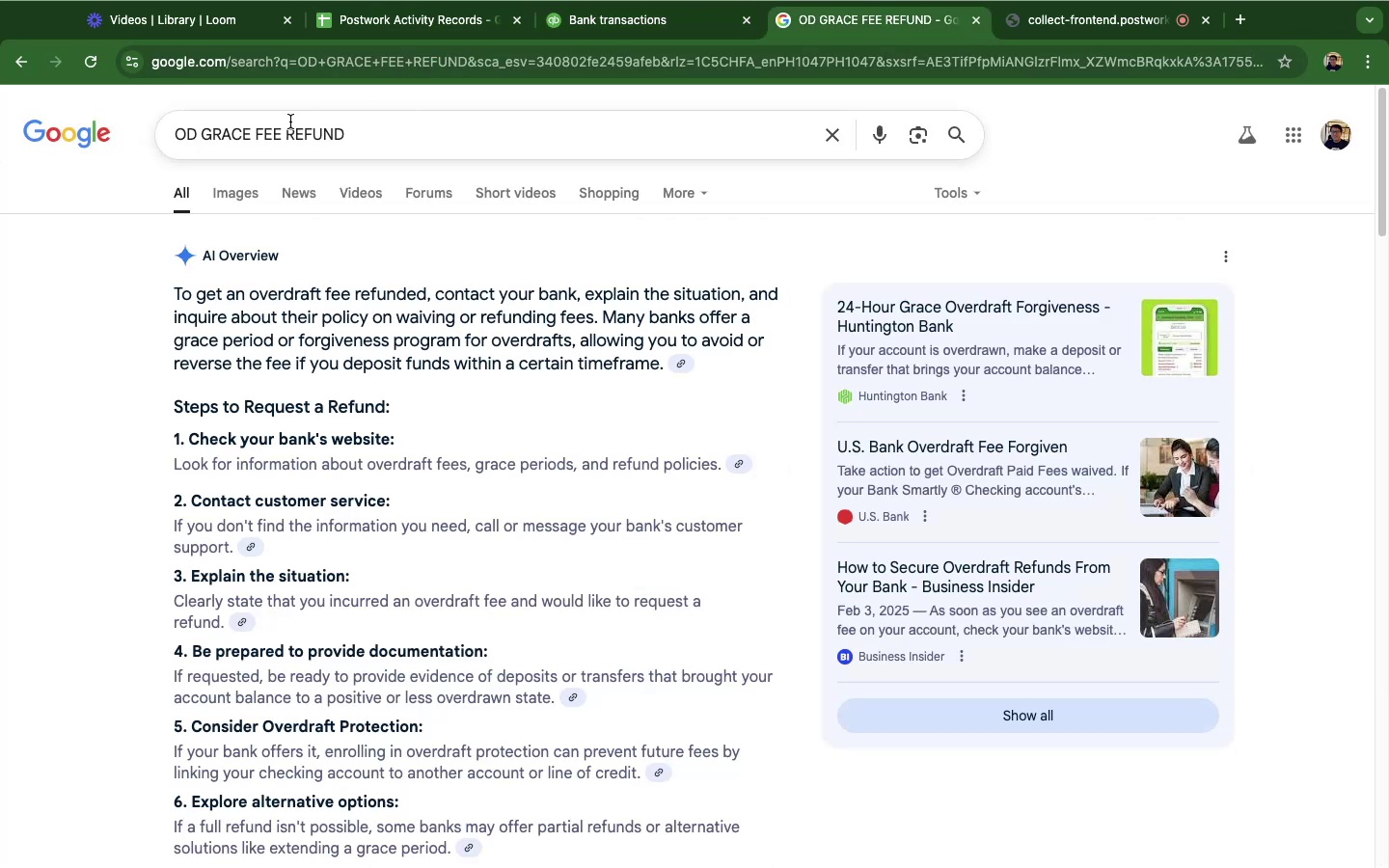 
double_click([290, 122])
 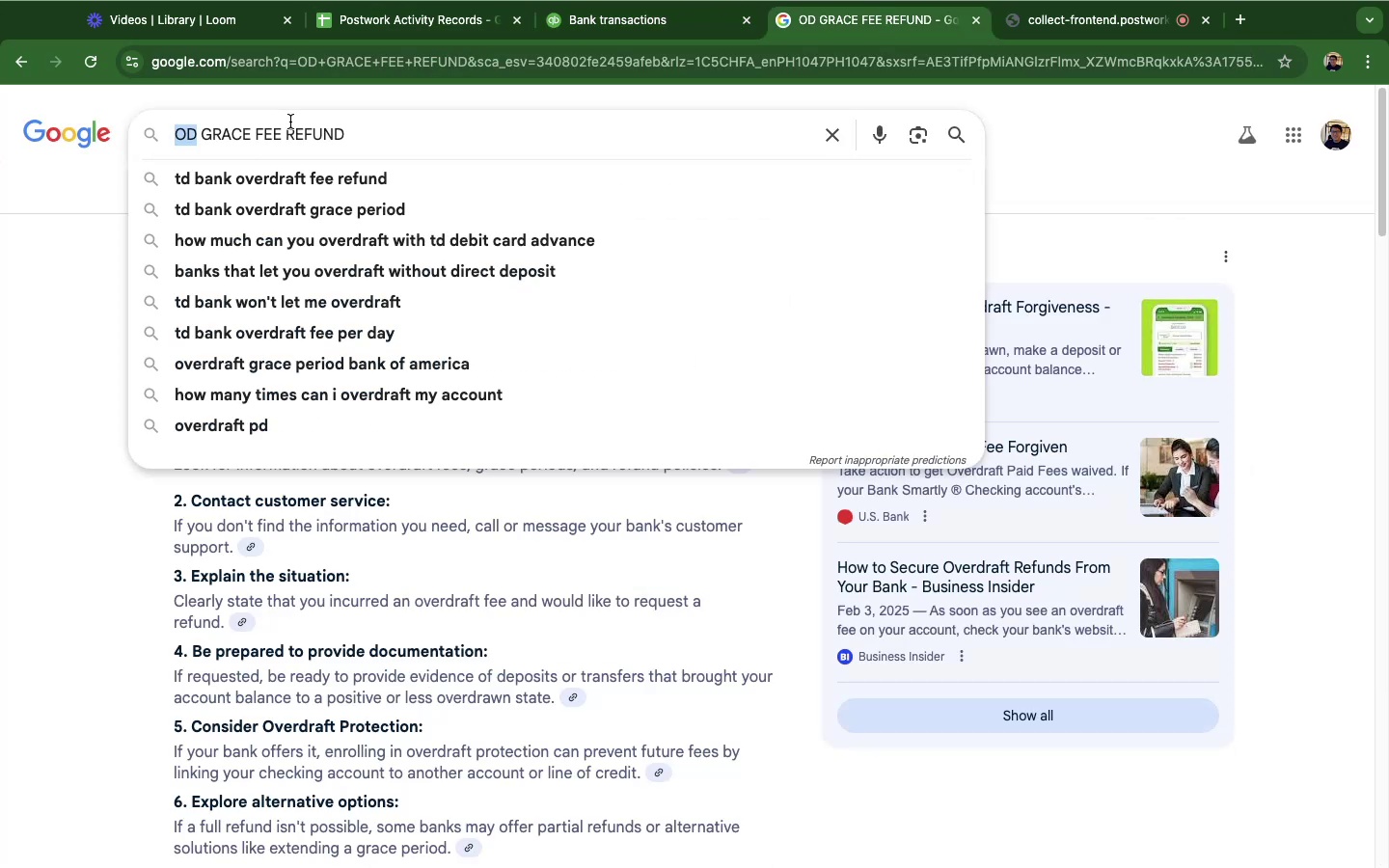 
left_click([290, 122])
 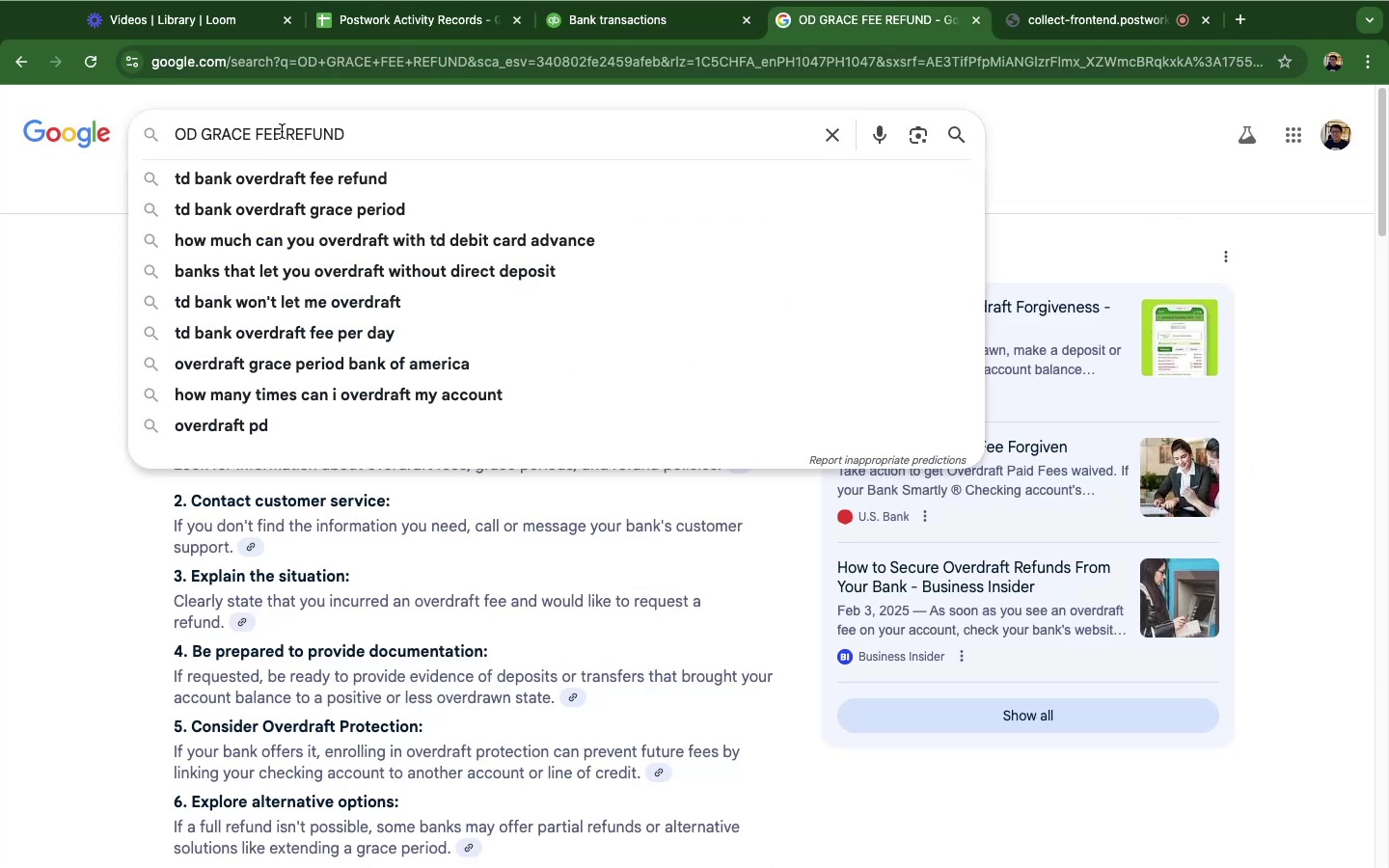 
double_click([303, 132])
 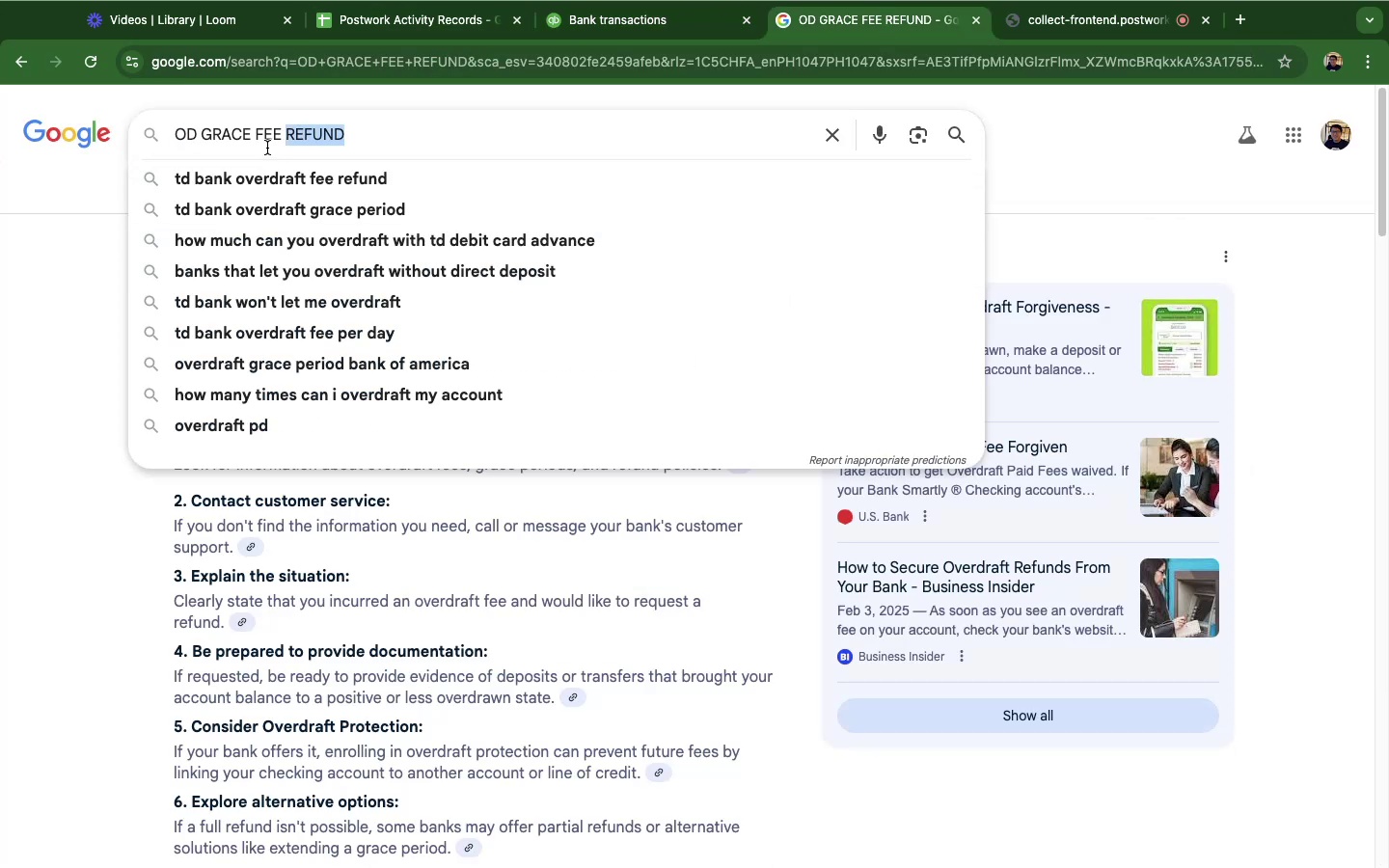 
double_click([238, 136])
 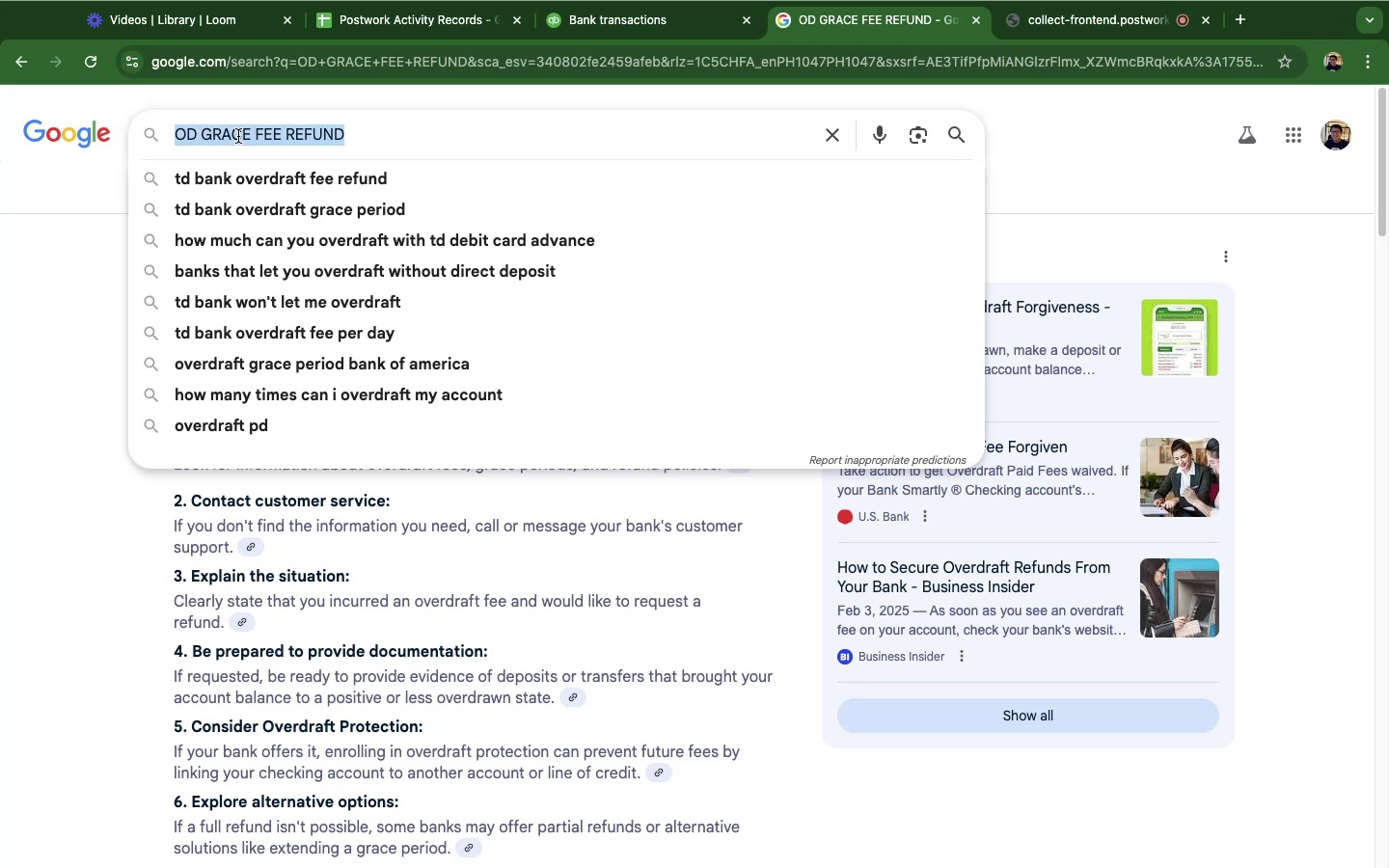 
triple_click([238, 136])
 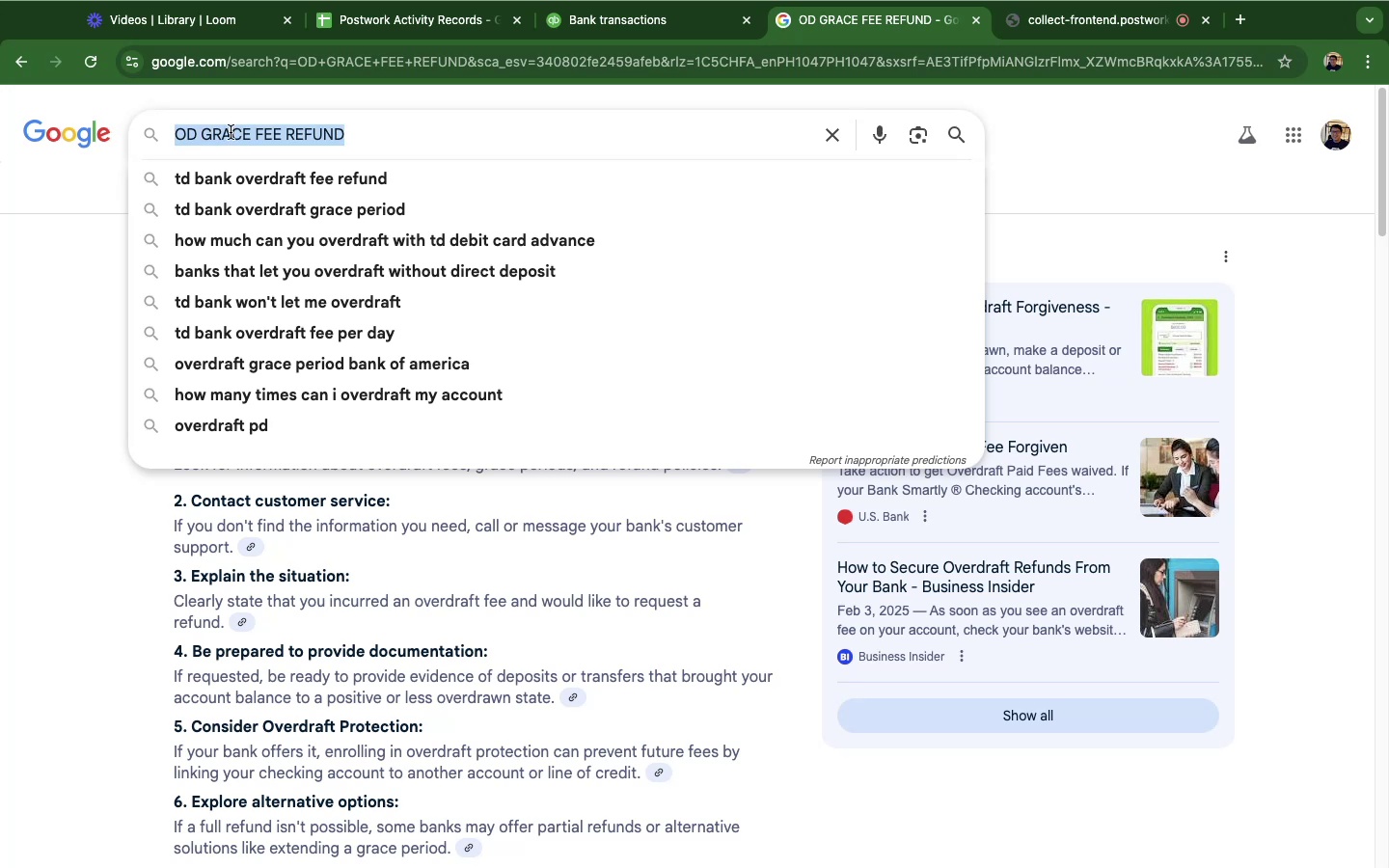 
key(Meta+CommandLeft)
 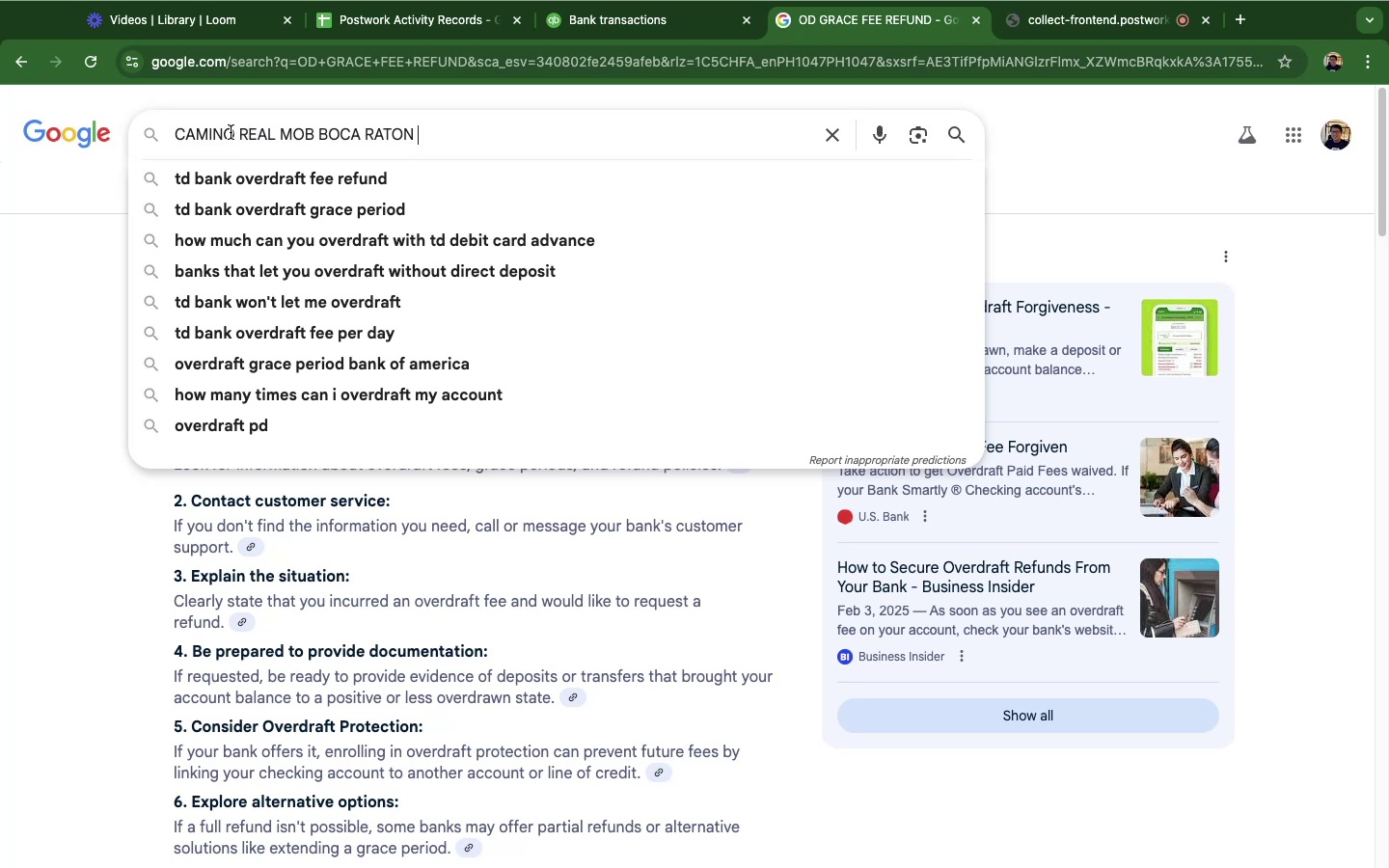 
key(Meta+V)
 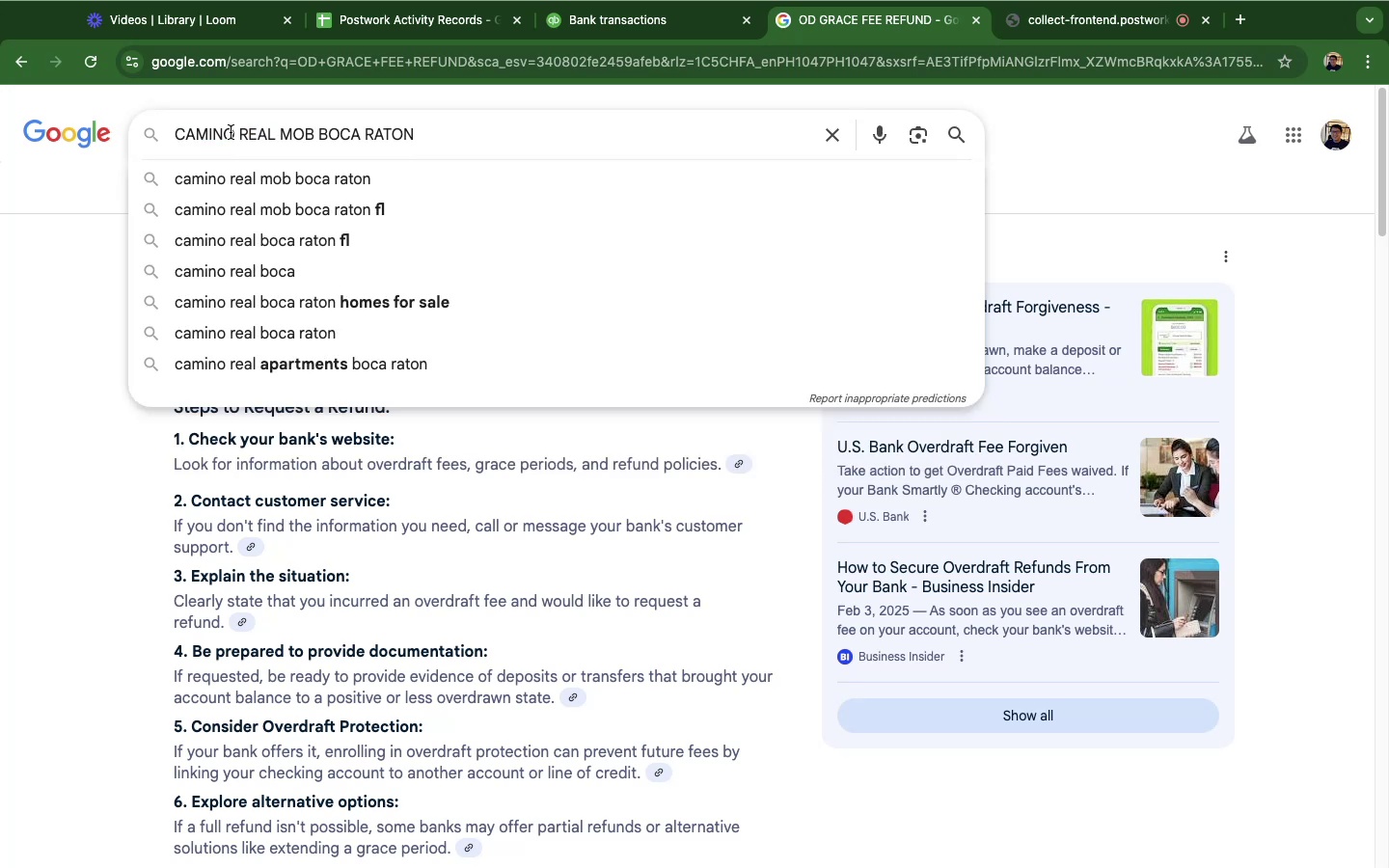 
key(Enter)
 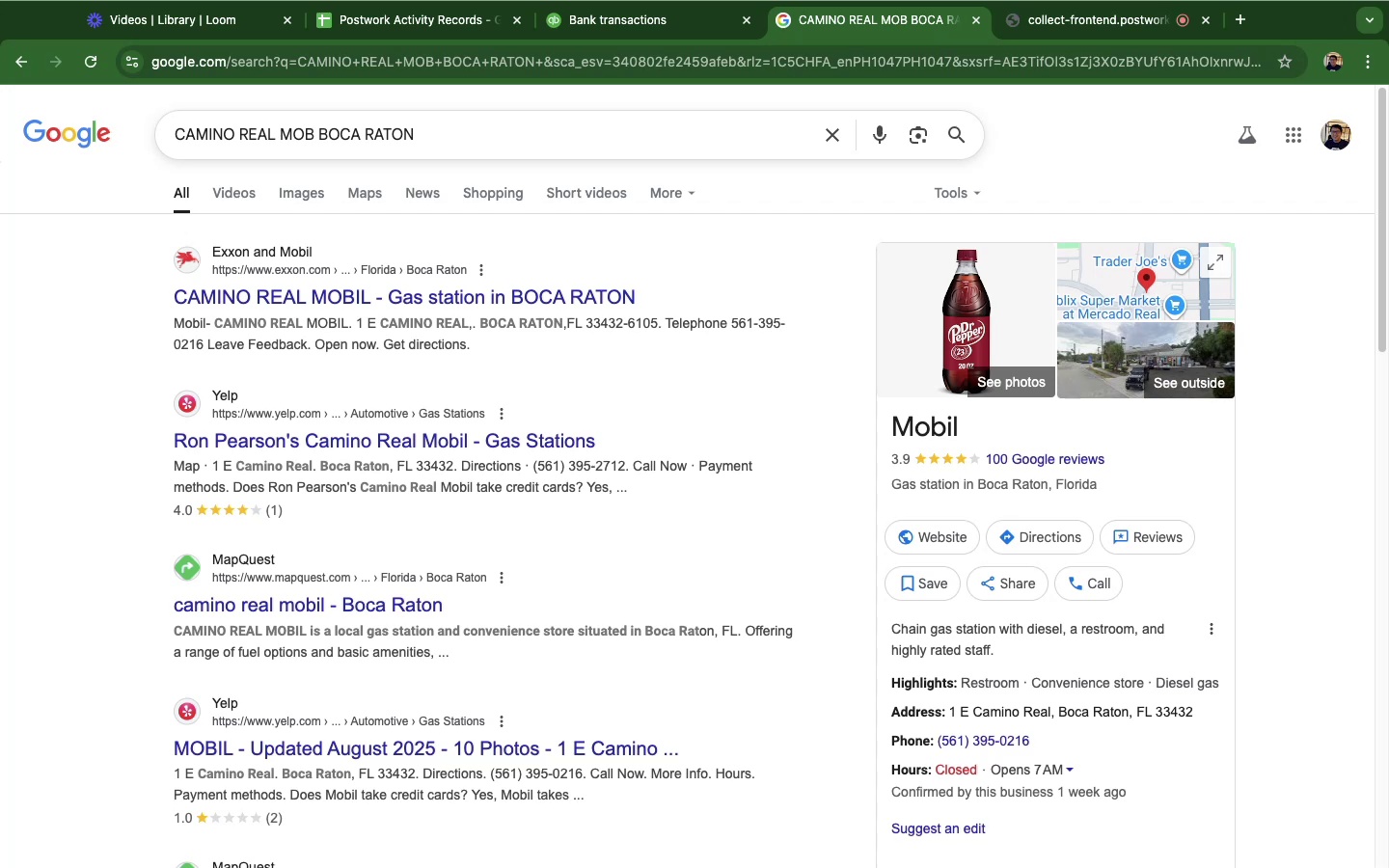 
wait(13.31)
 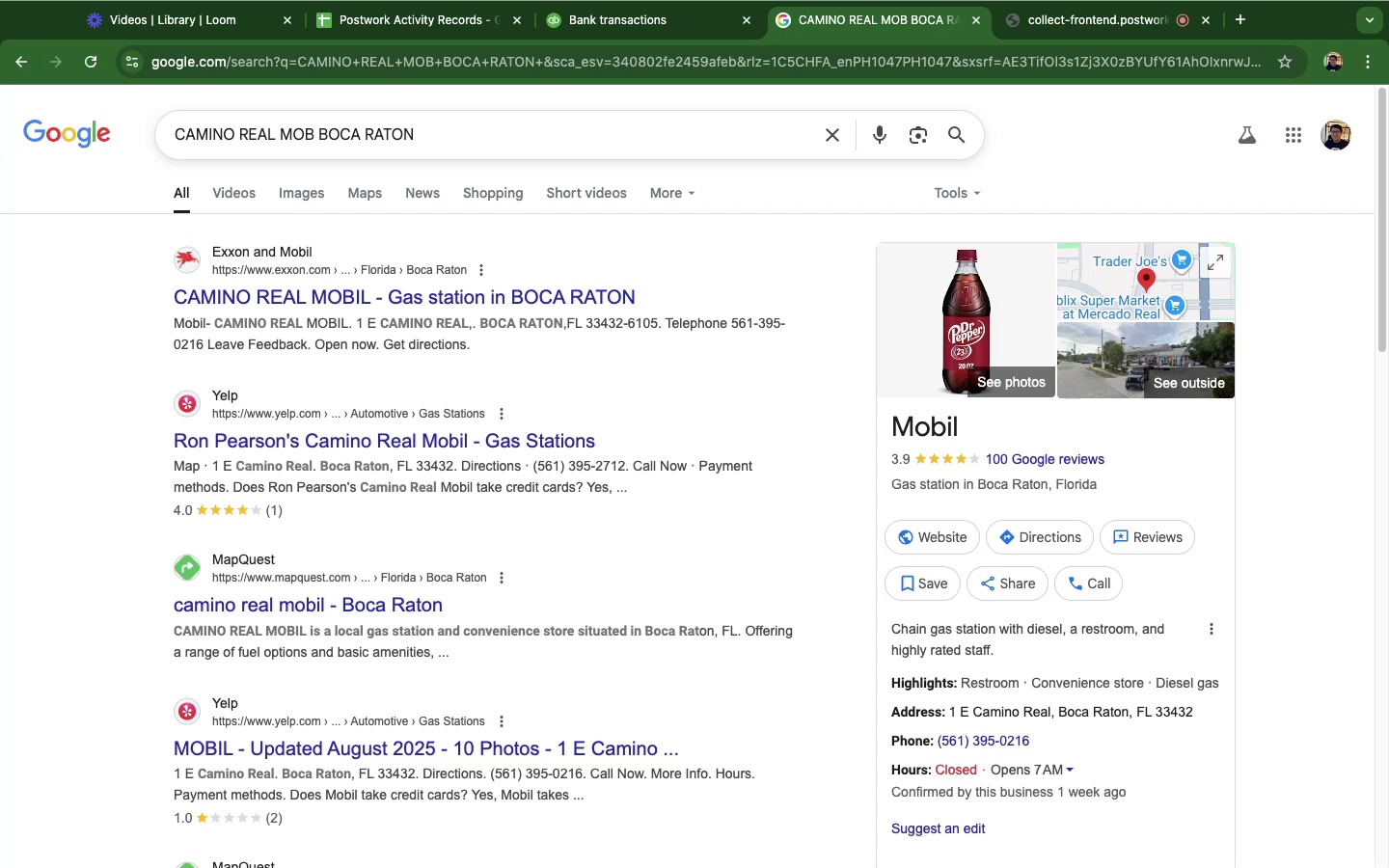 
left_click([580, 595])
 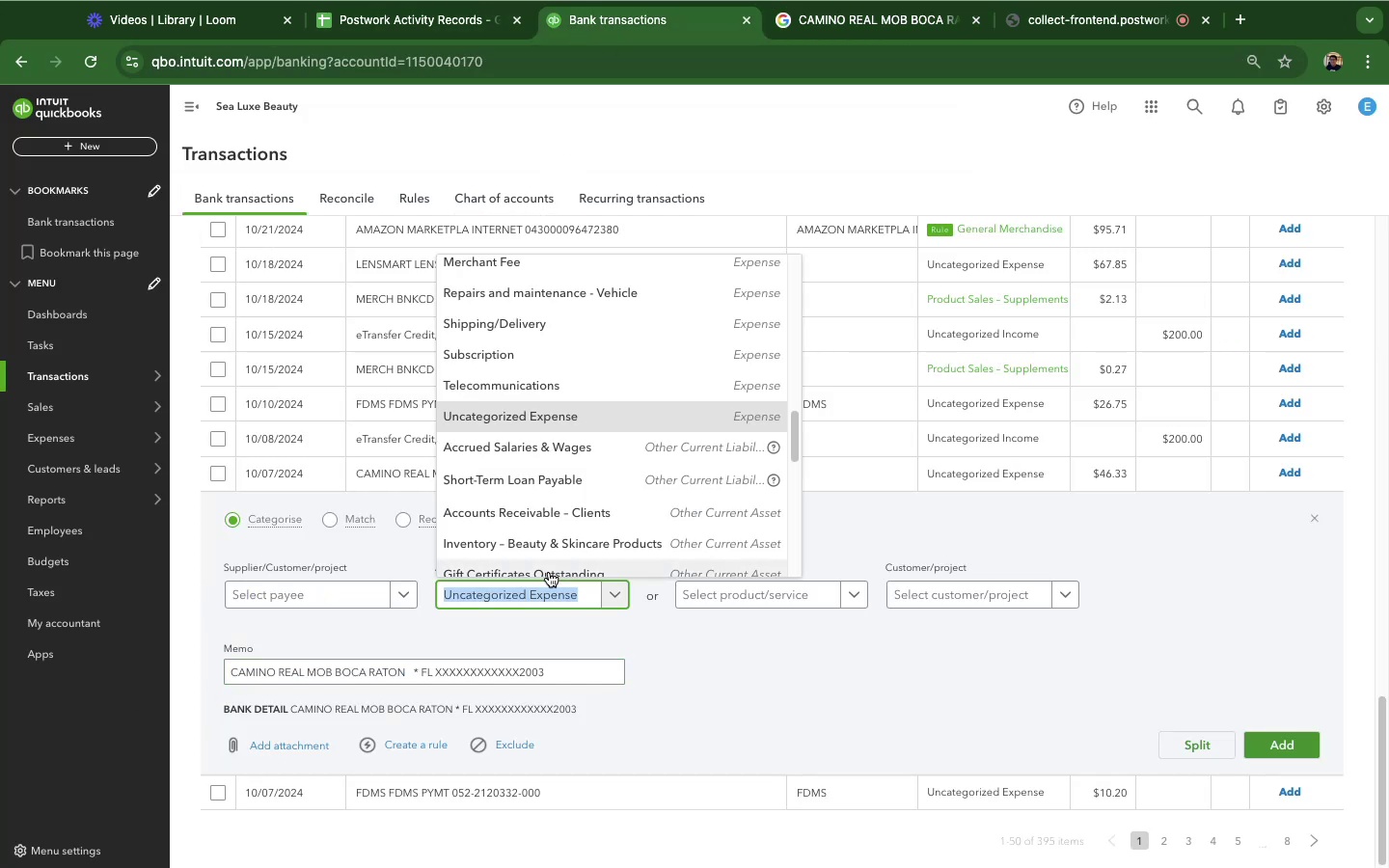 
type(fue)
 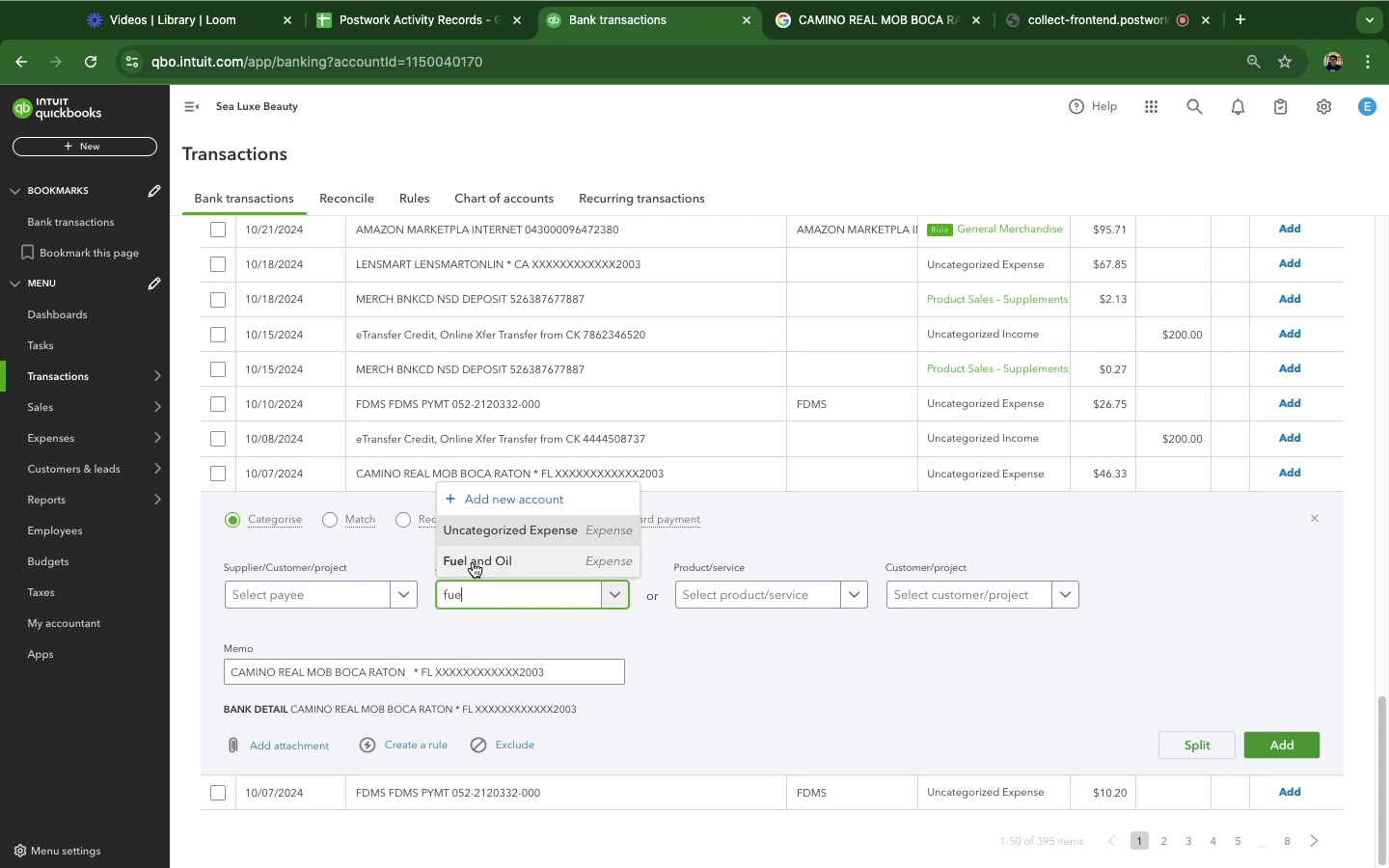 
left_click([473, 562])
 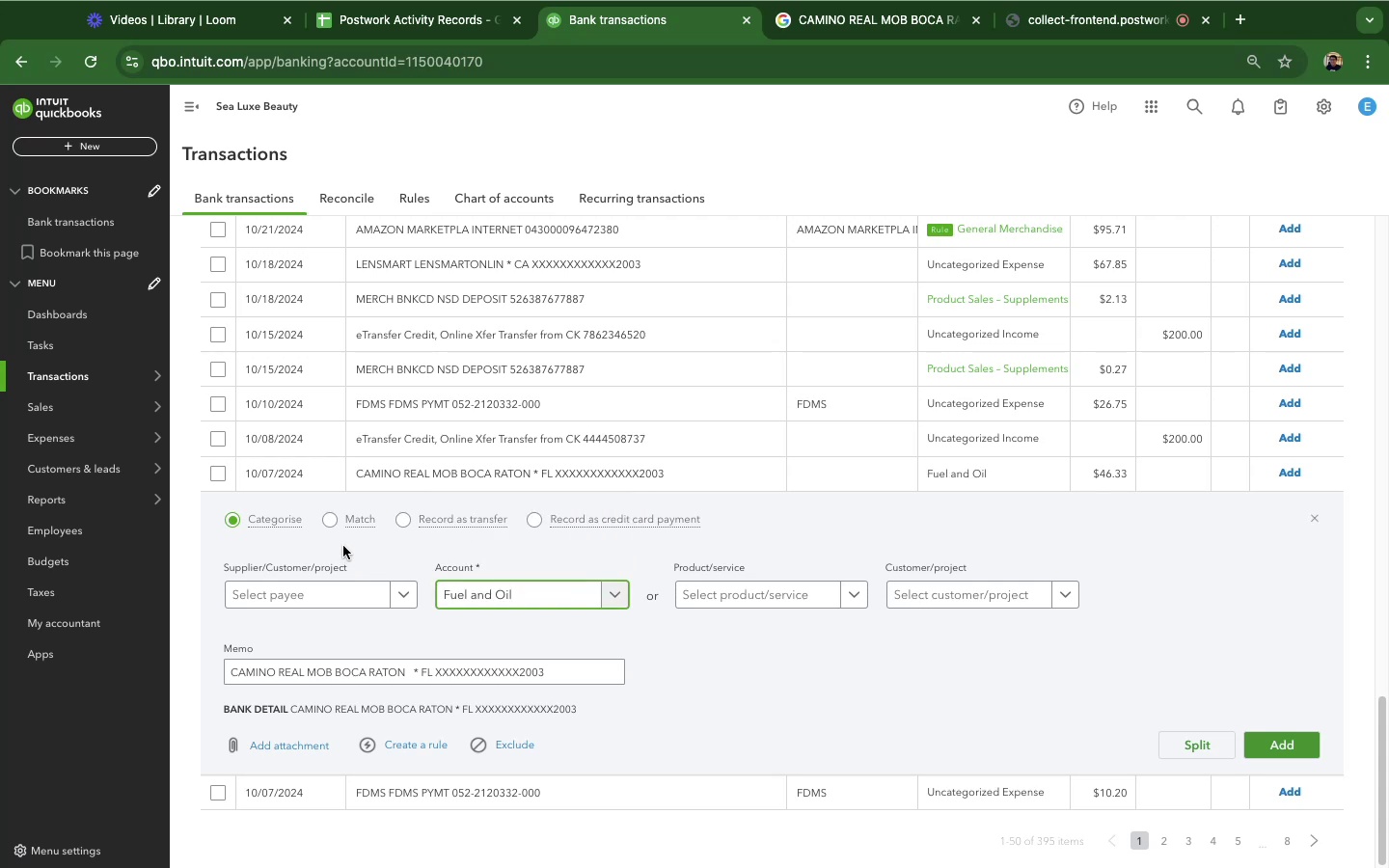 
wait(6.24)
 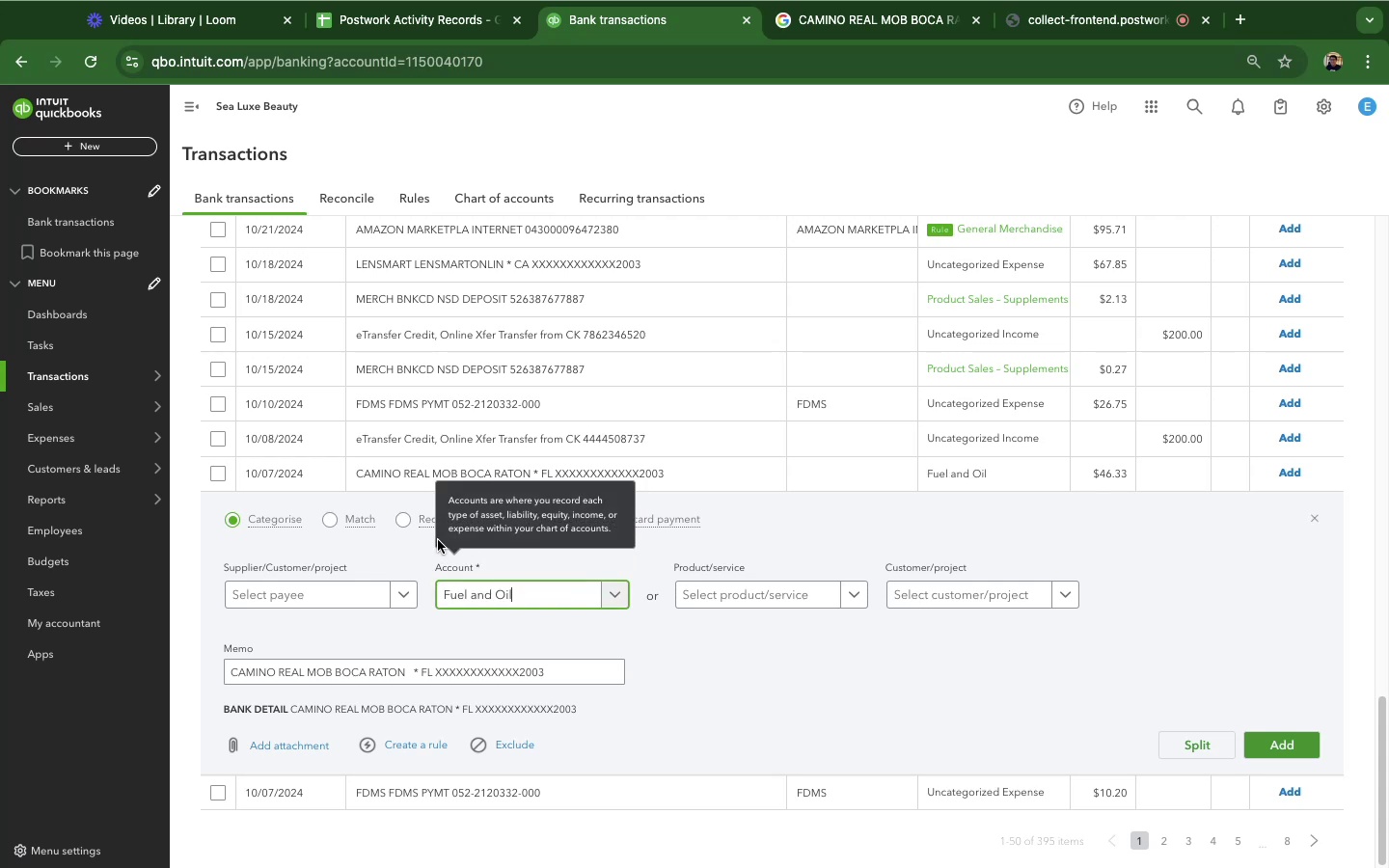 
left_click([1287, 746])
 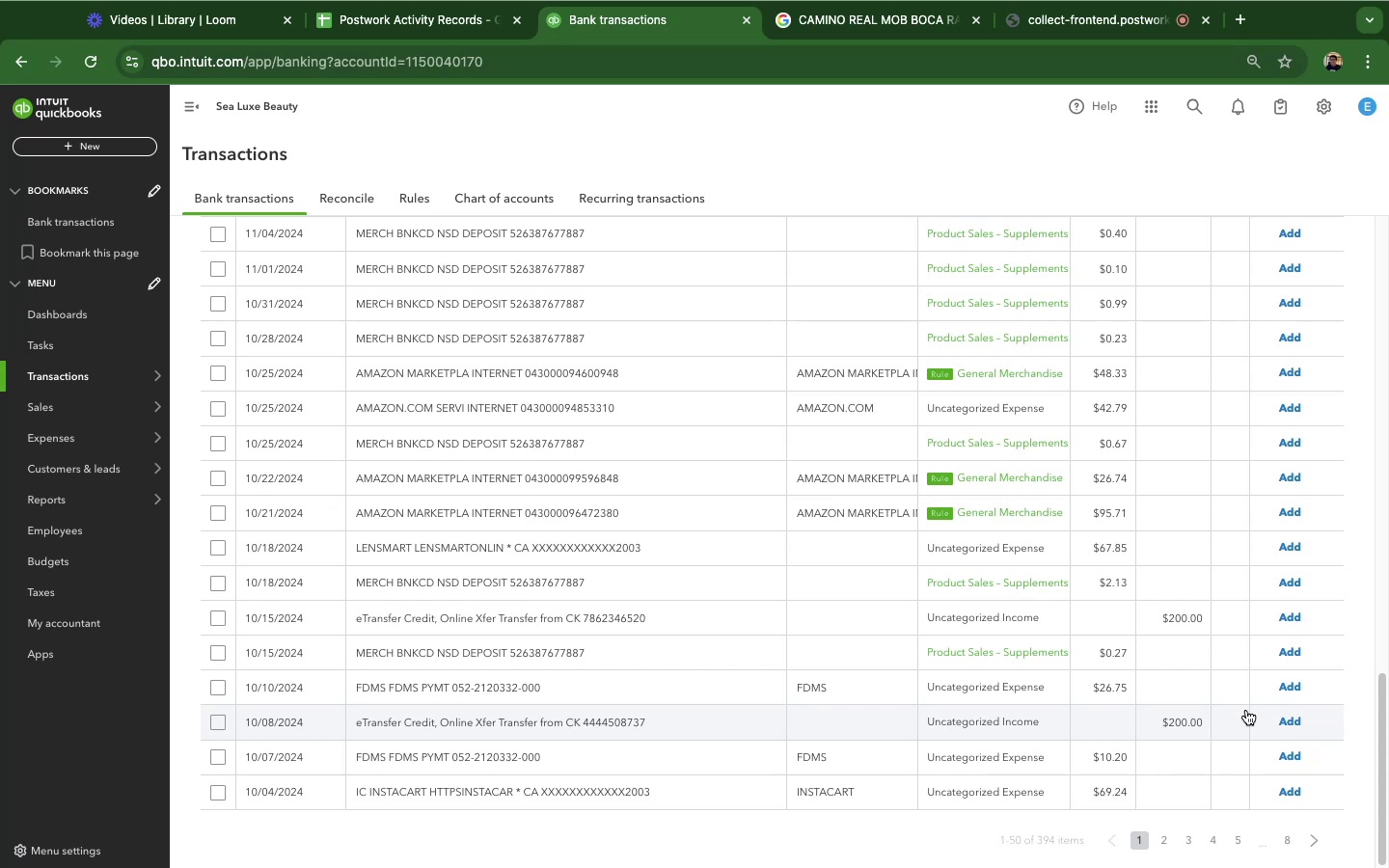 
wait(36.09)
 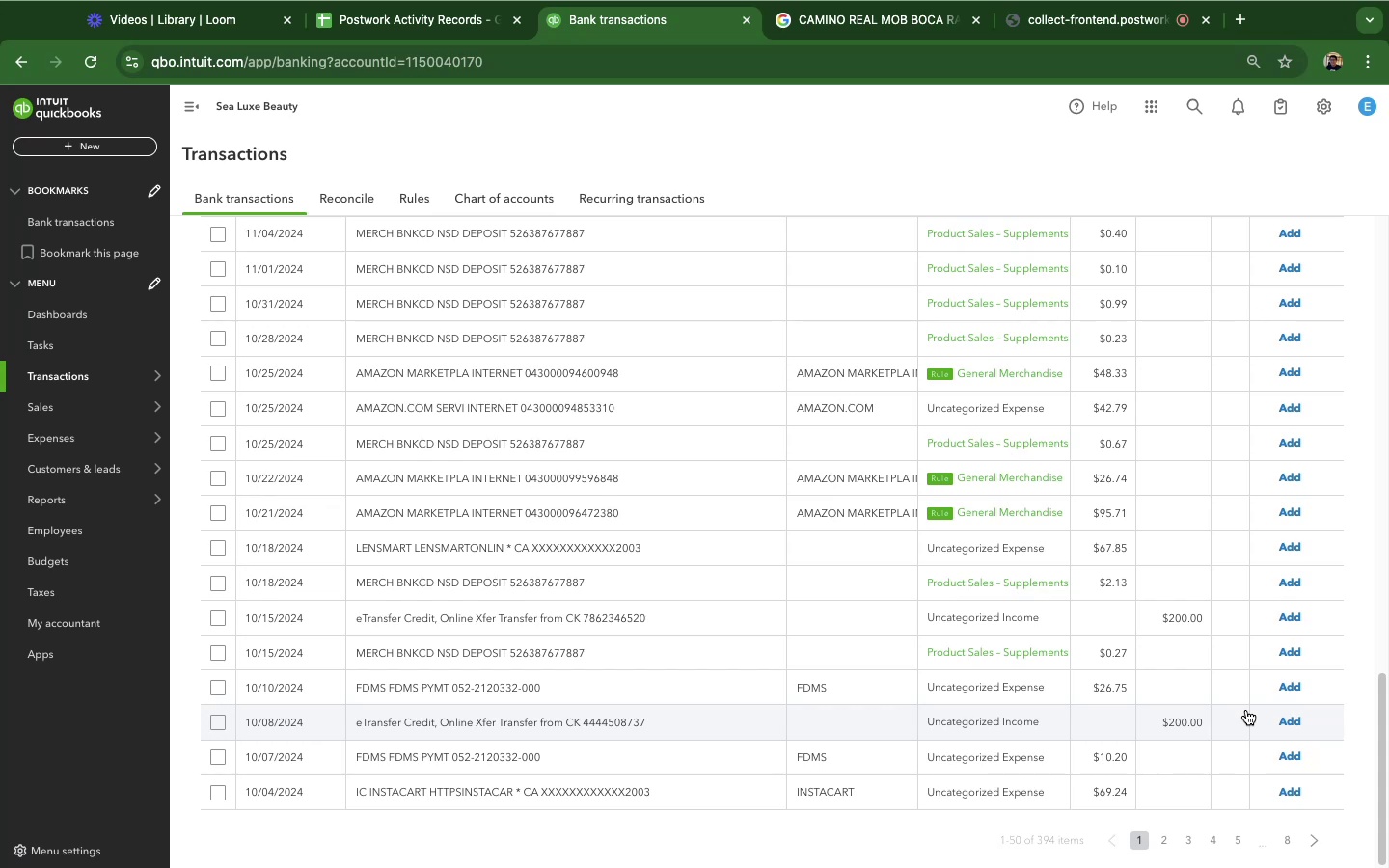 
scroll: coordinate [764, 428], scroll_direction: down, amount: 2.0
 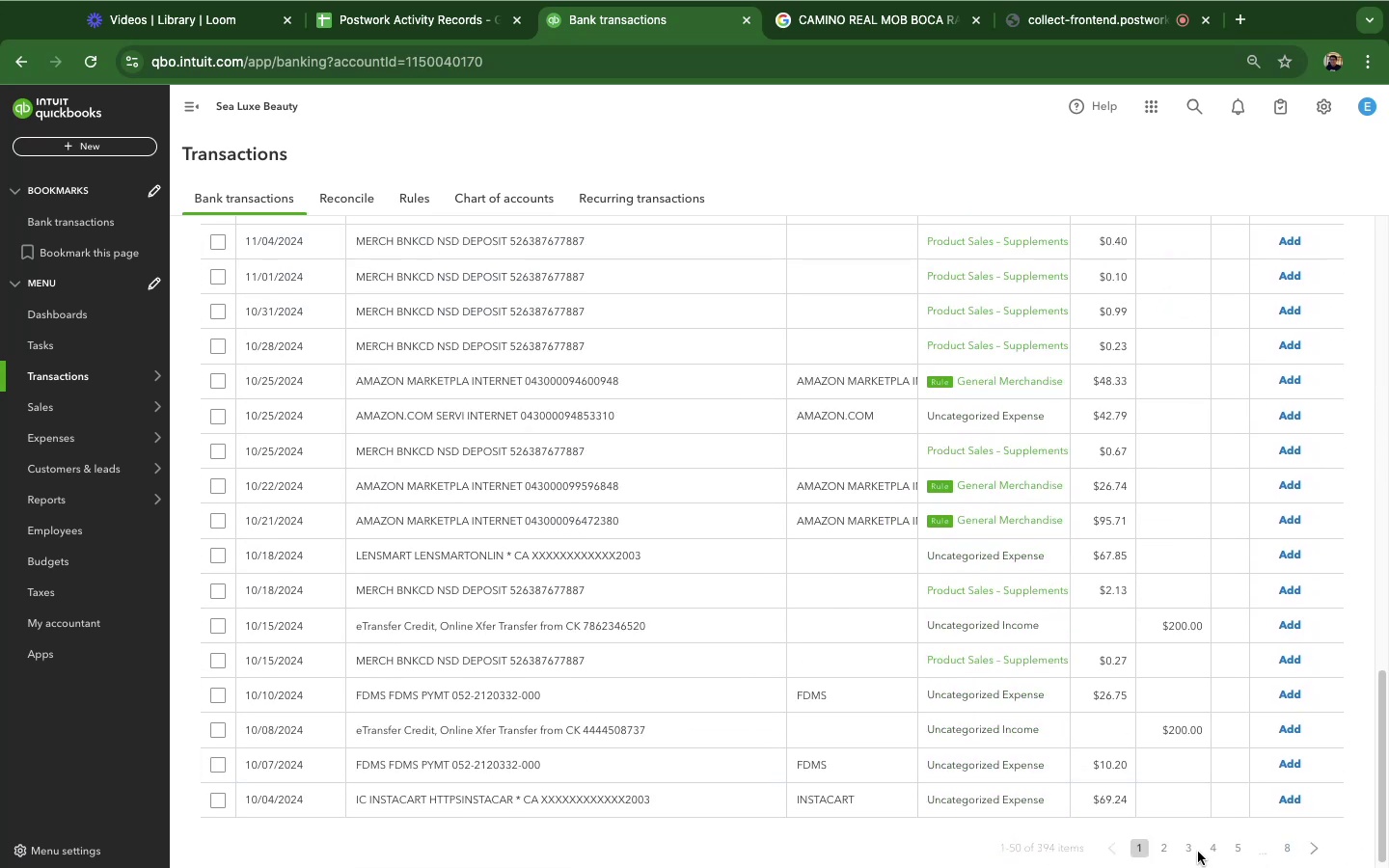 
left_click([1186, 852])
 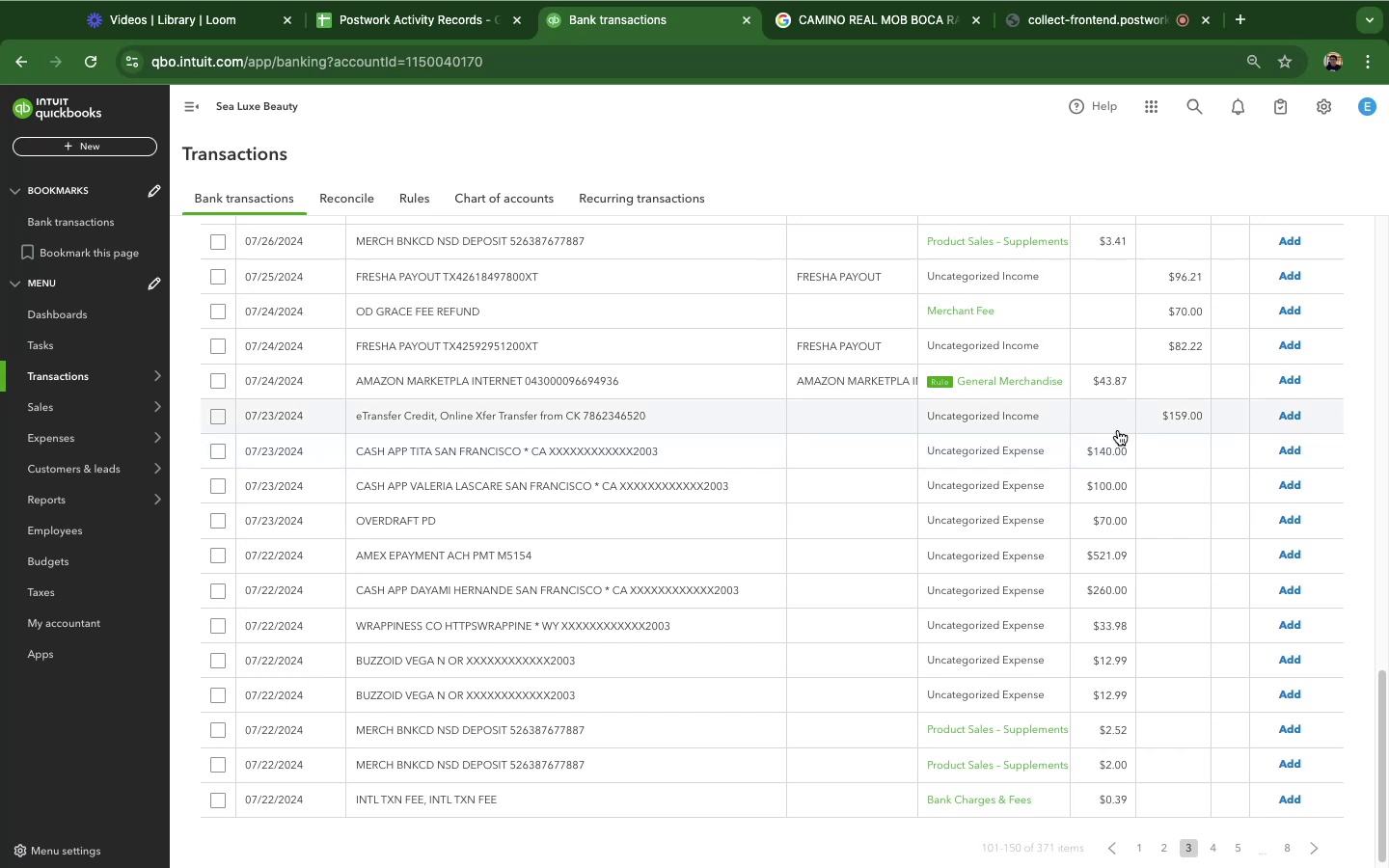 
wait(11.84)
 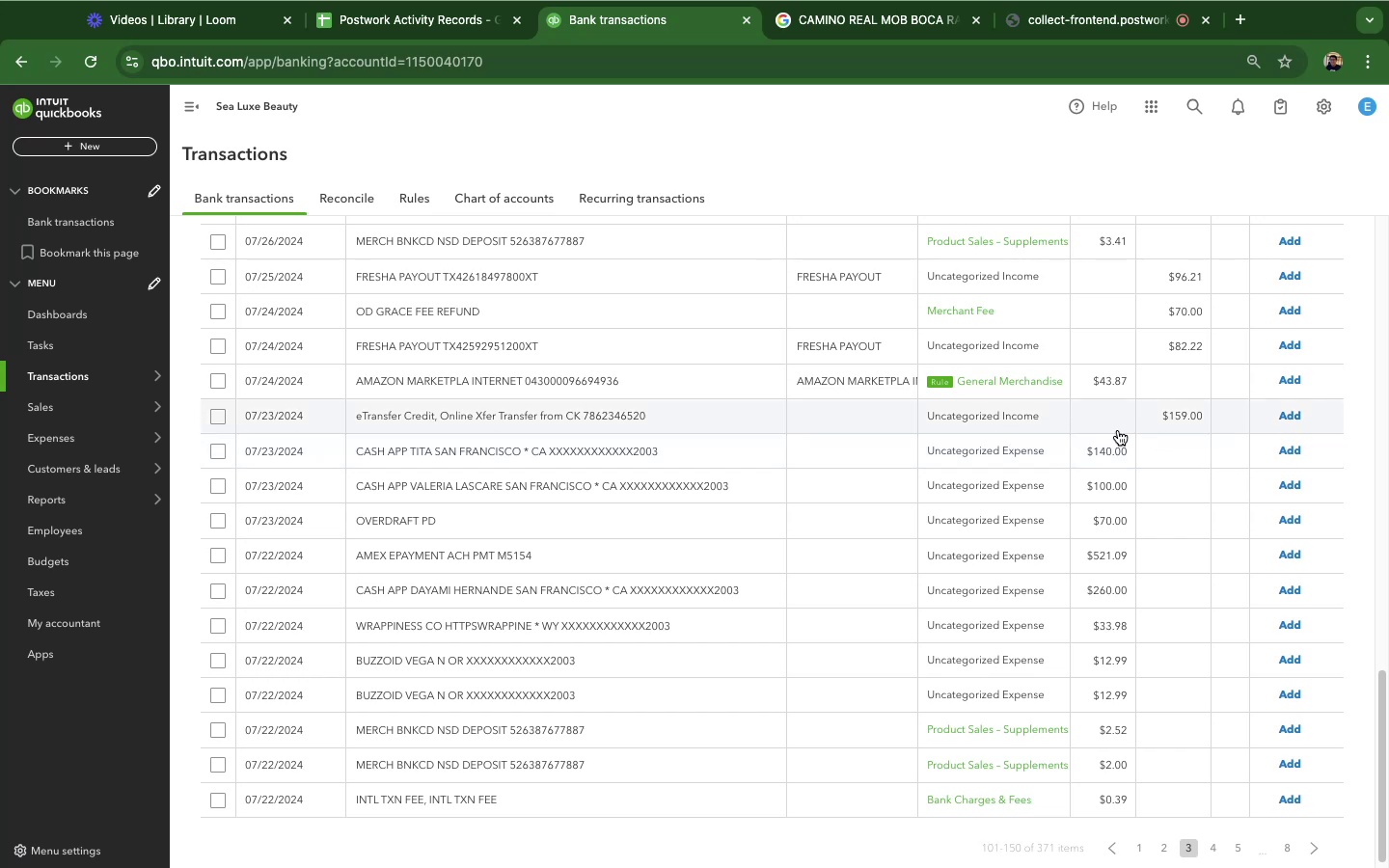 
scroll: coordinate [614, 413], scroll_direction: up, amount: 25.0
 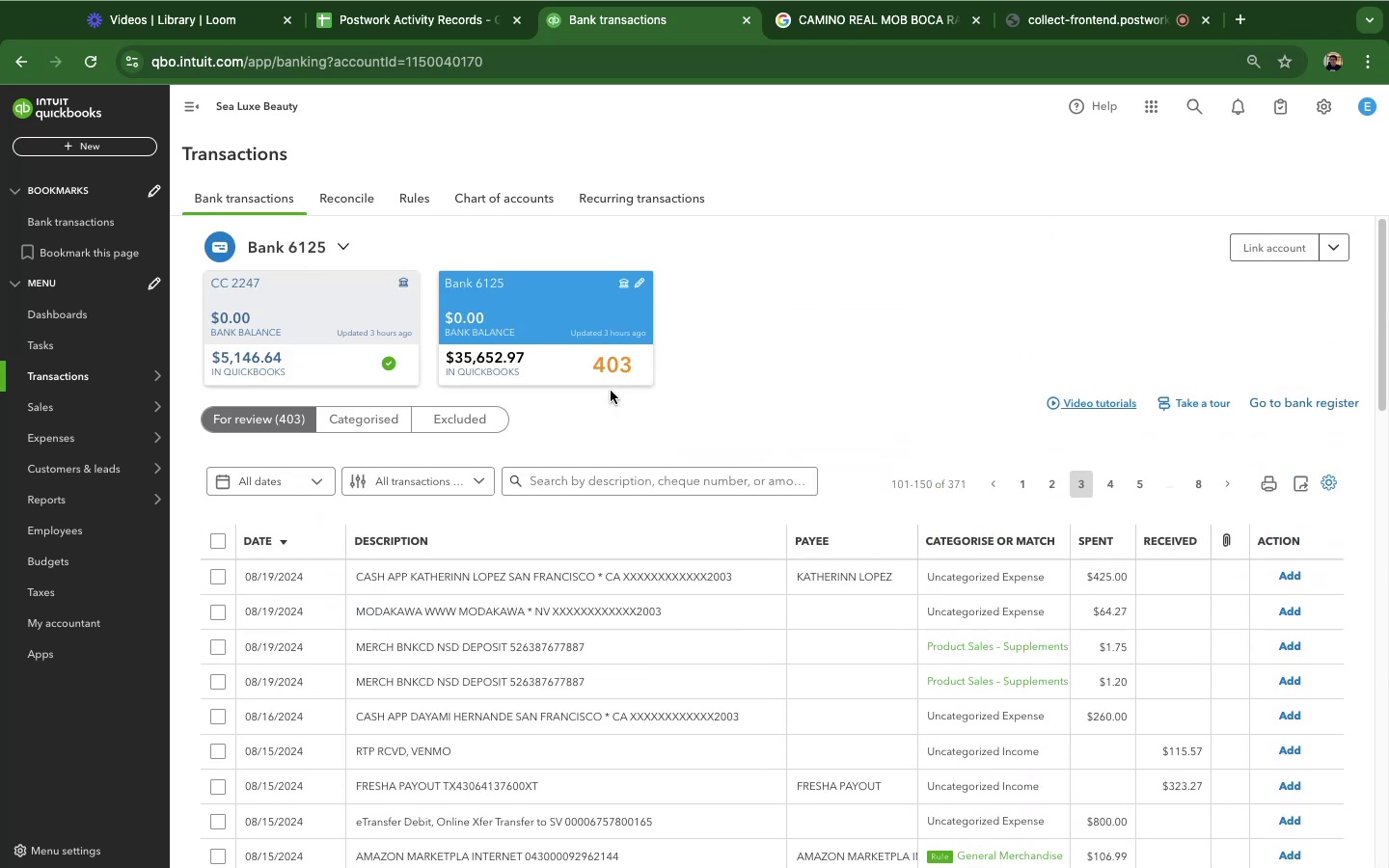 
scroll: coordinate [504, 625], scroll_direction: down, amount: 27.0
 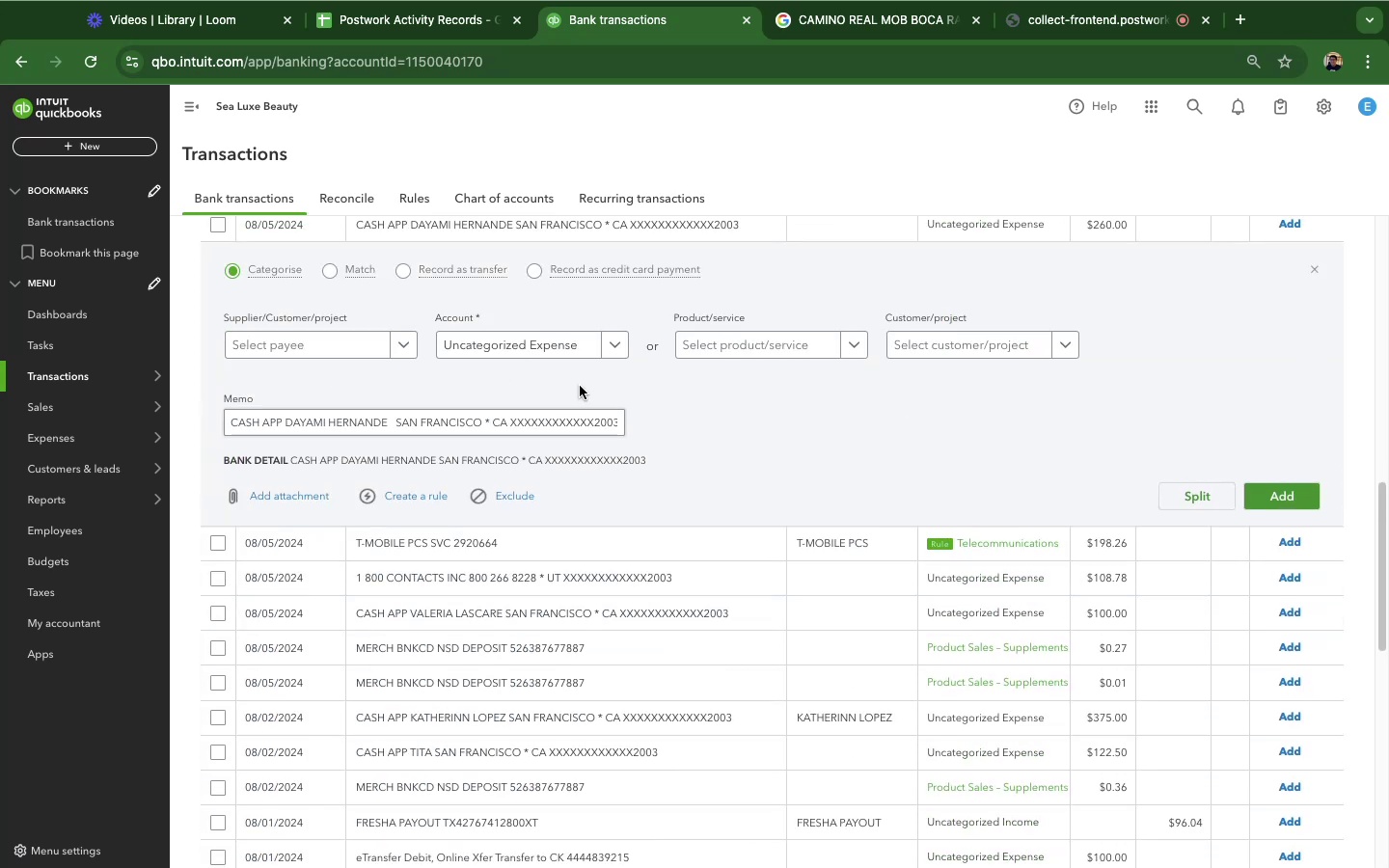 
mouse_move([562, 344])
 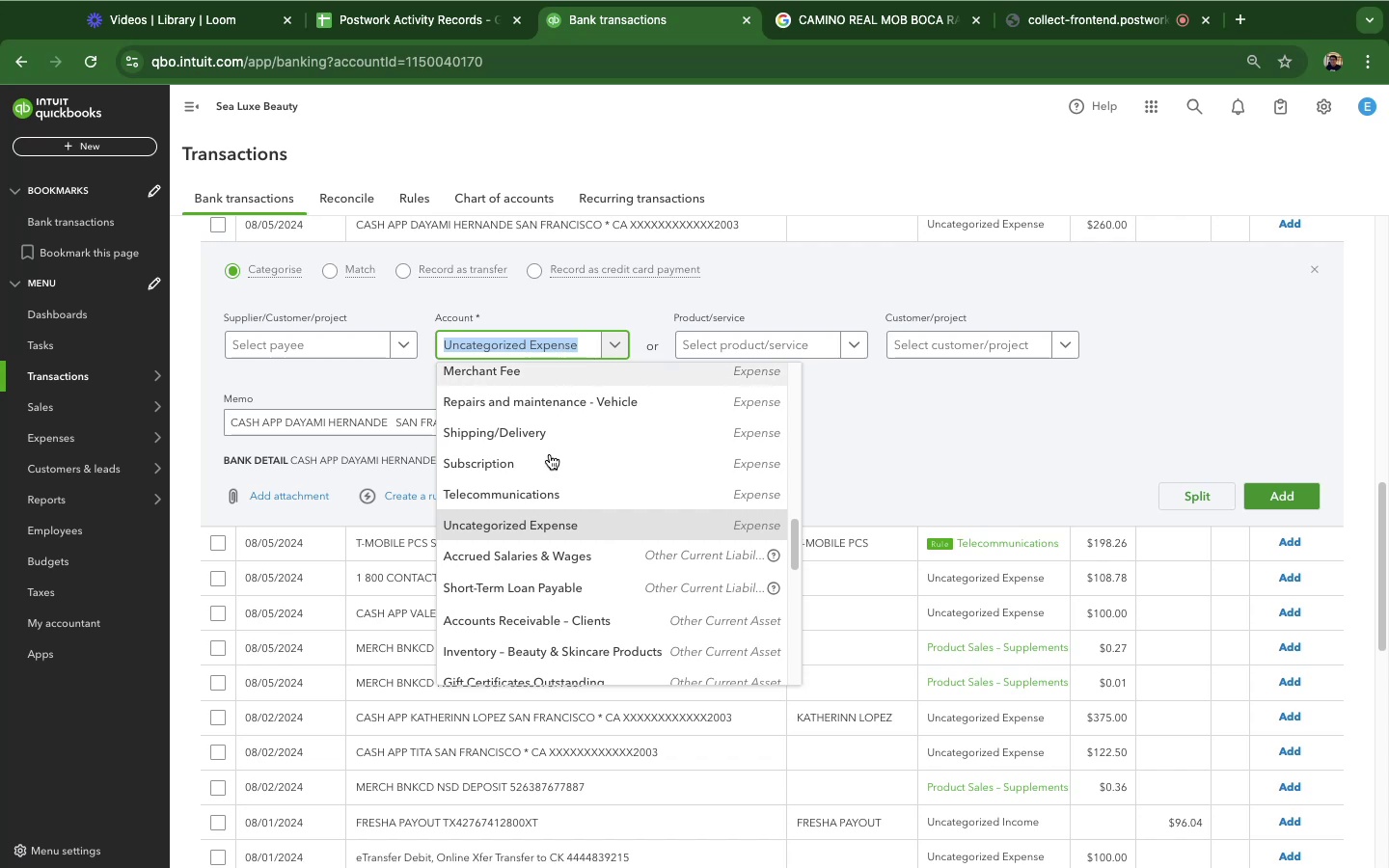 
scroll: coordinate [558, 480], scroll_direction: up, amount: 33.0
 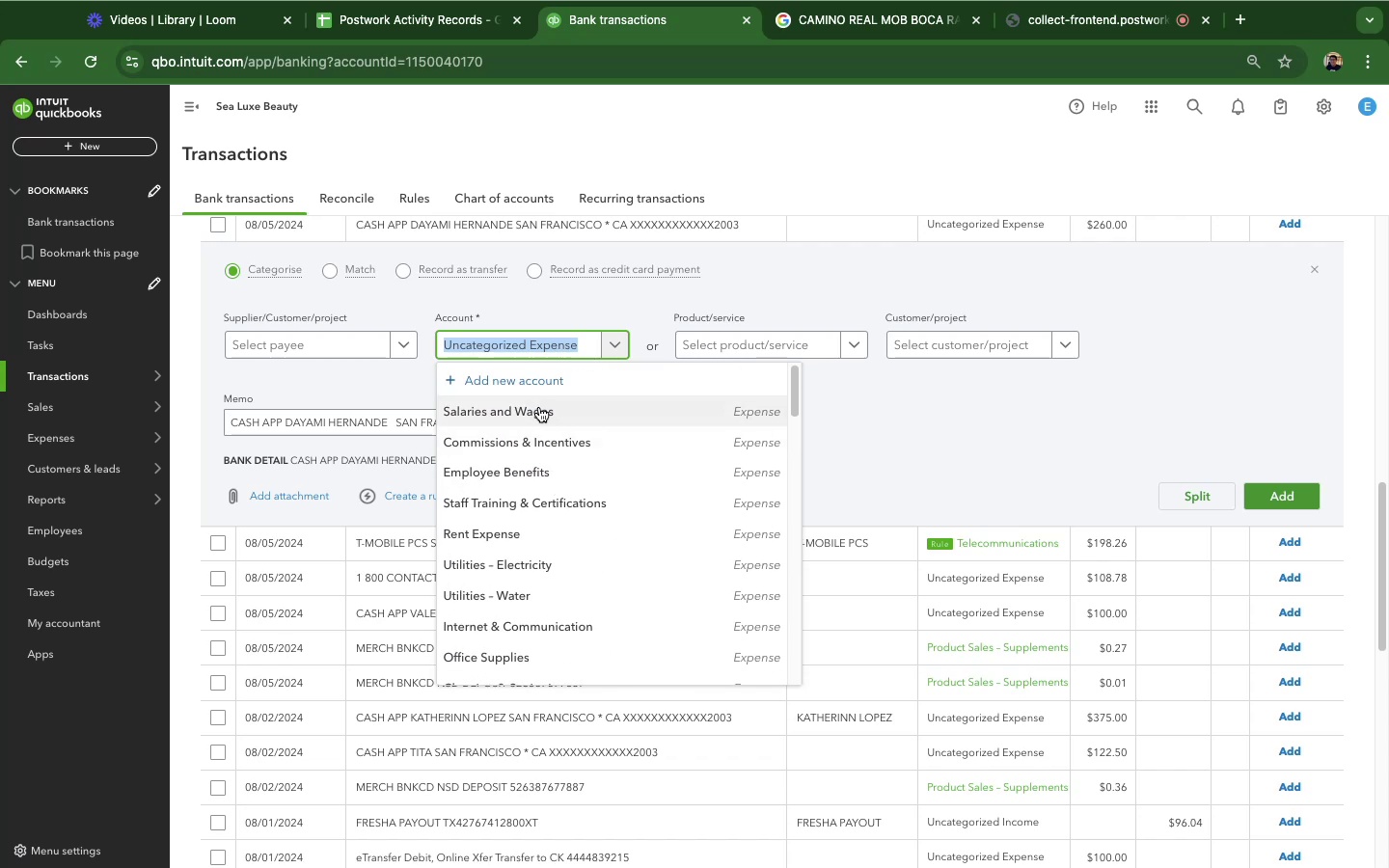 
left_click([541, 407])
 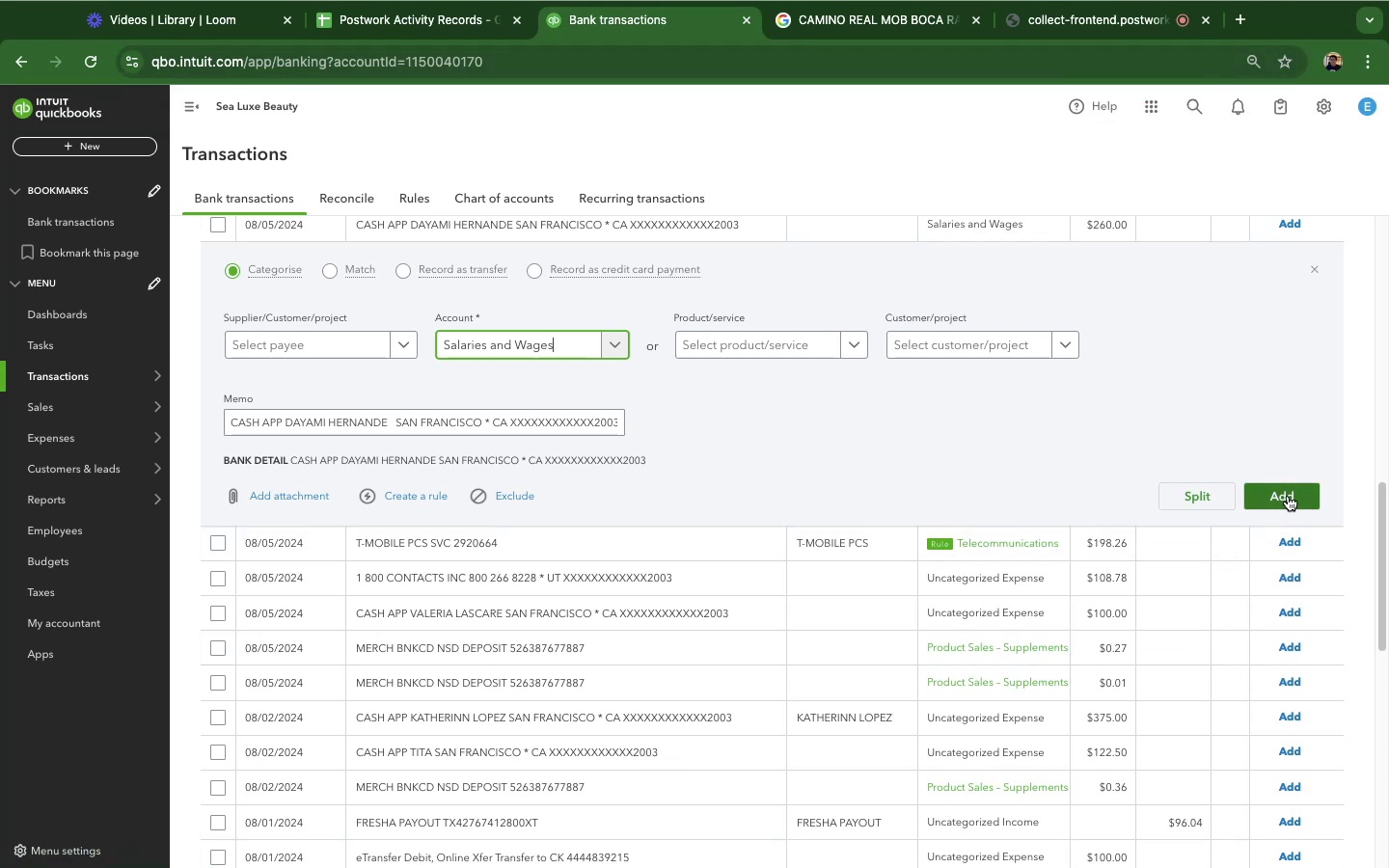 
wait(29.59)
 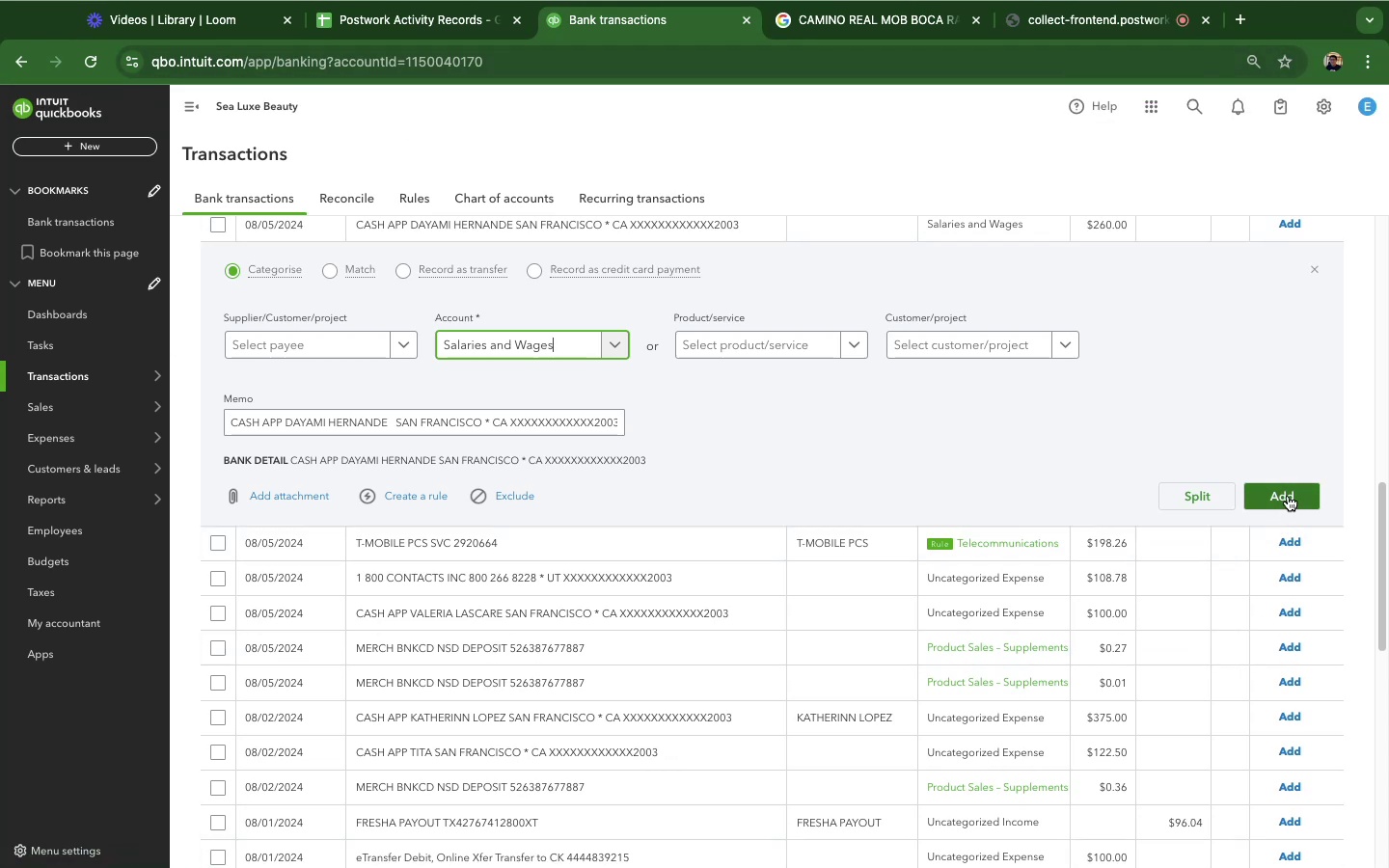 
left_click([1284, 487])
 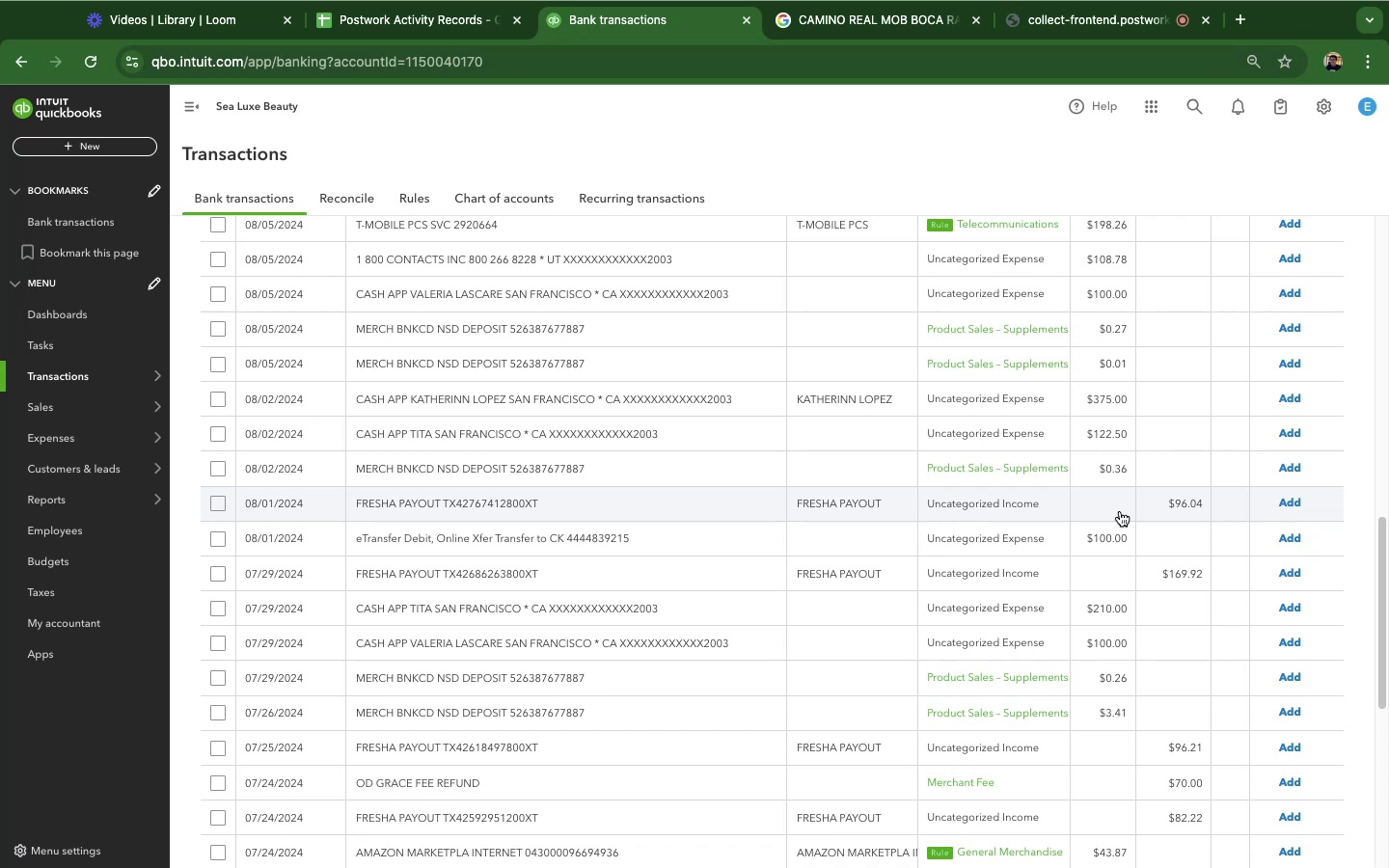 
wait(25.72)
 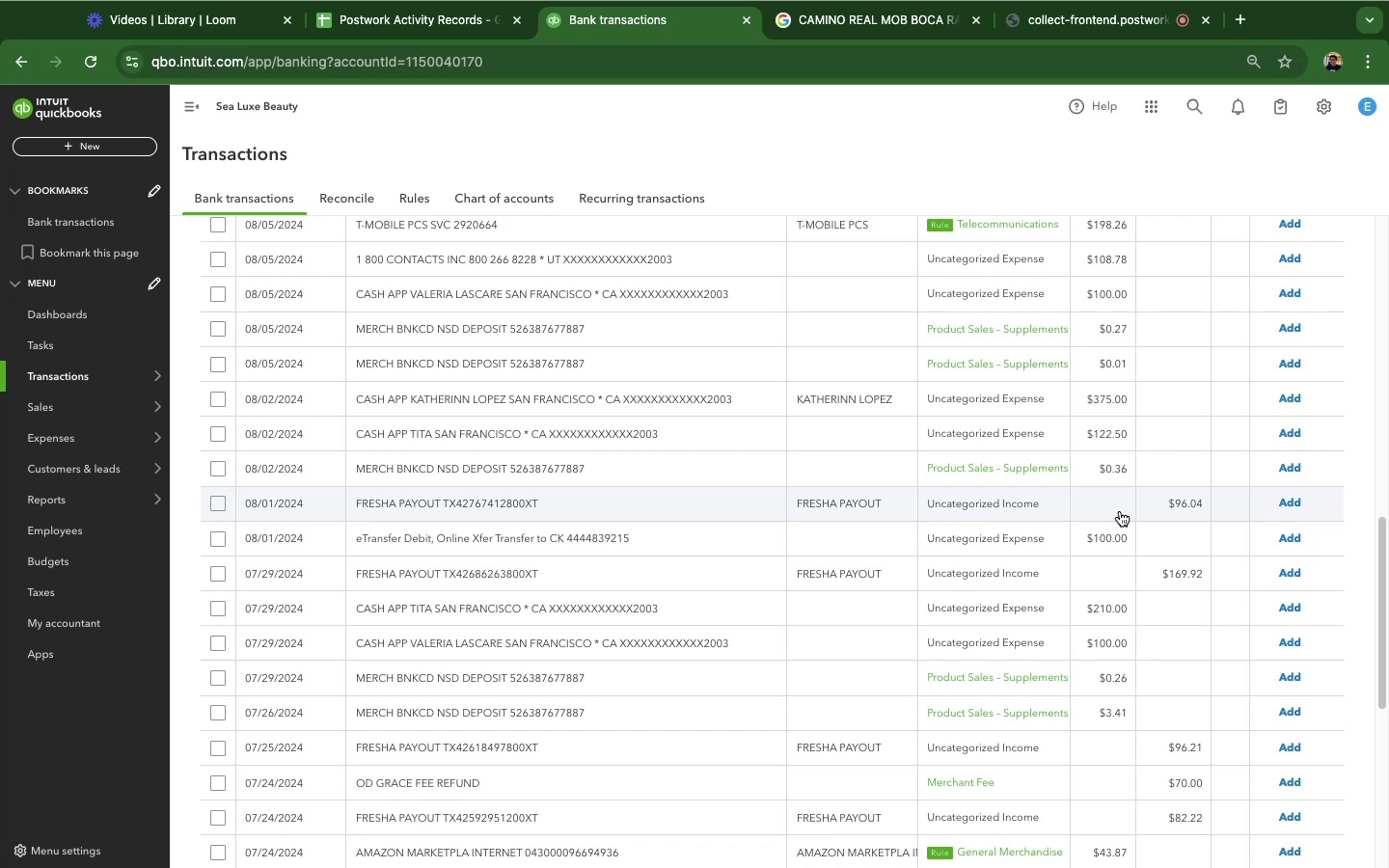 
left_click([442, 411])
 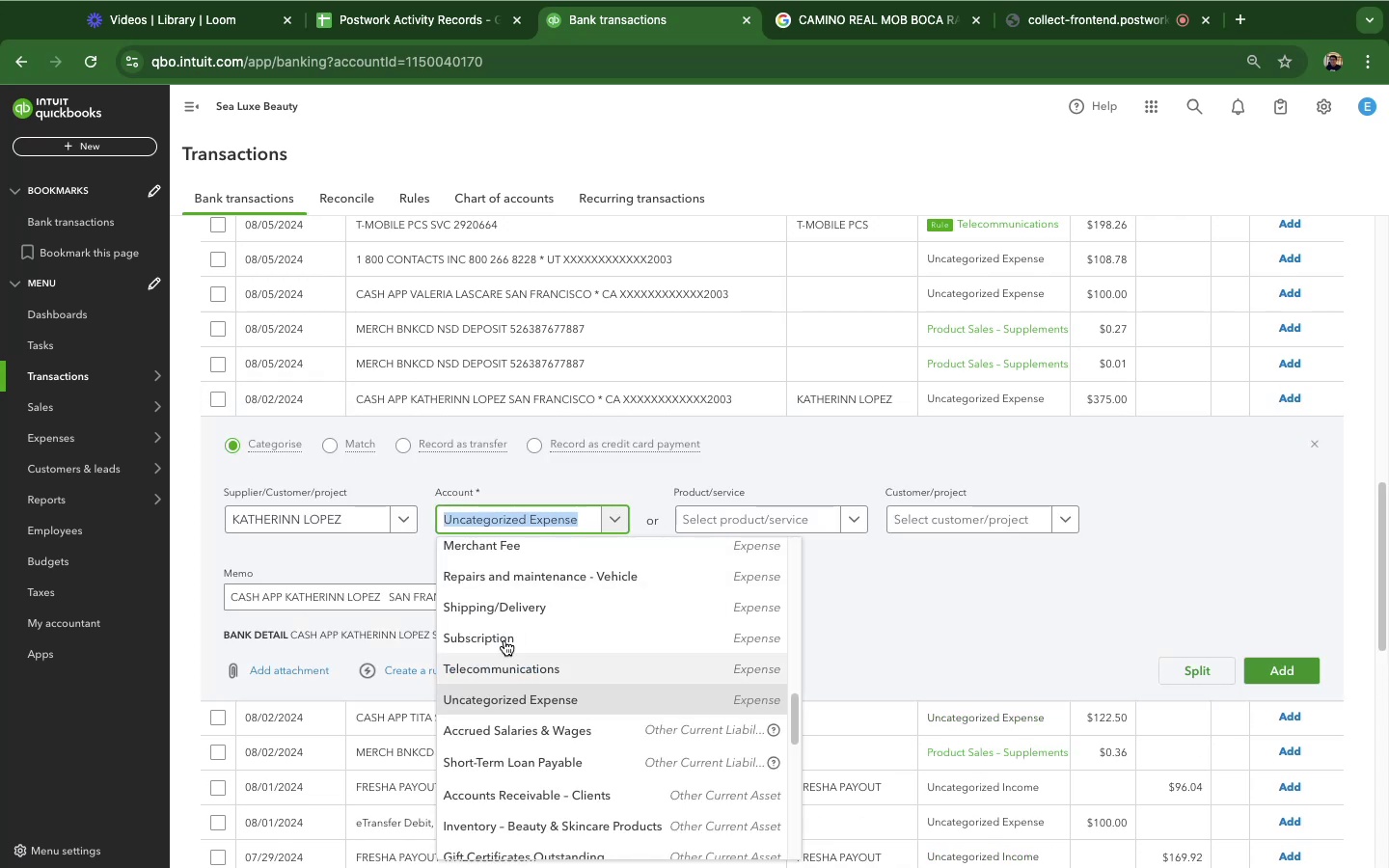 
scroll: coordinate [517, 581], scroll_direction: up, amount: 29.0
 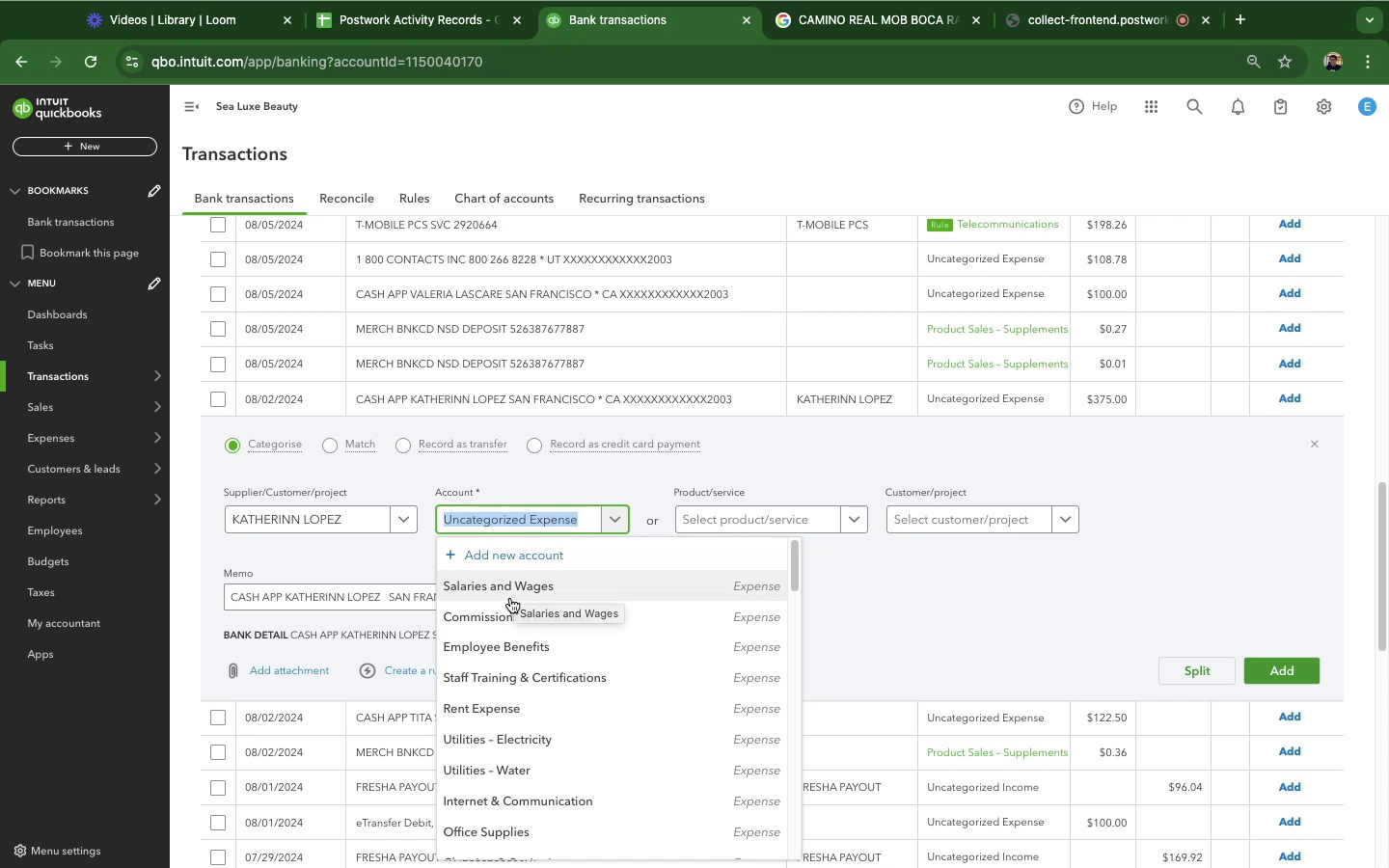 
wait(10.42)
 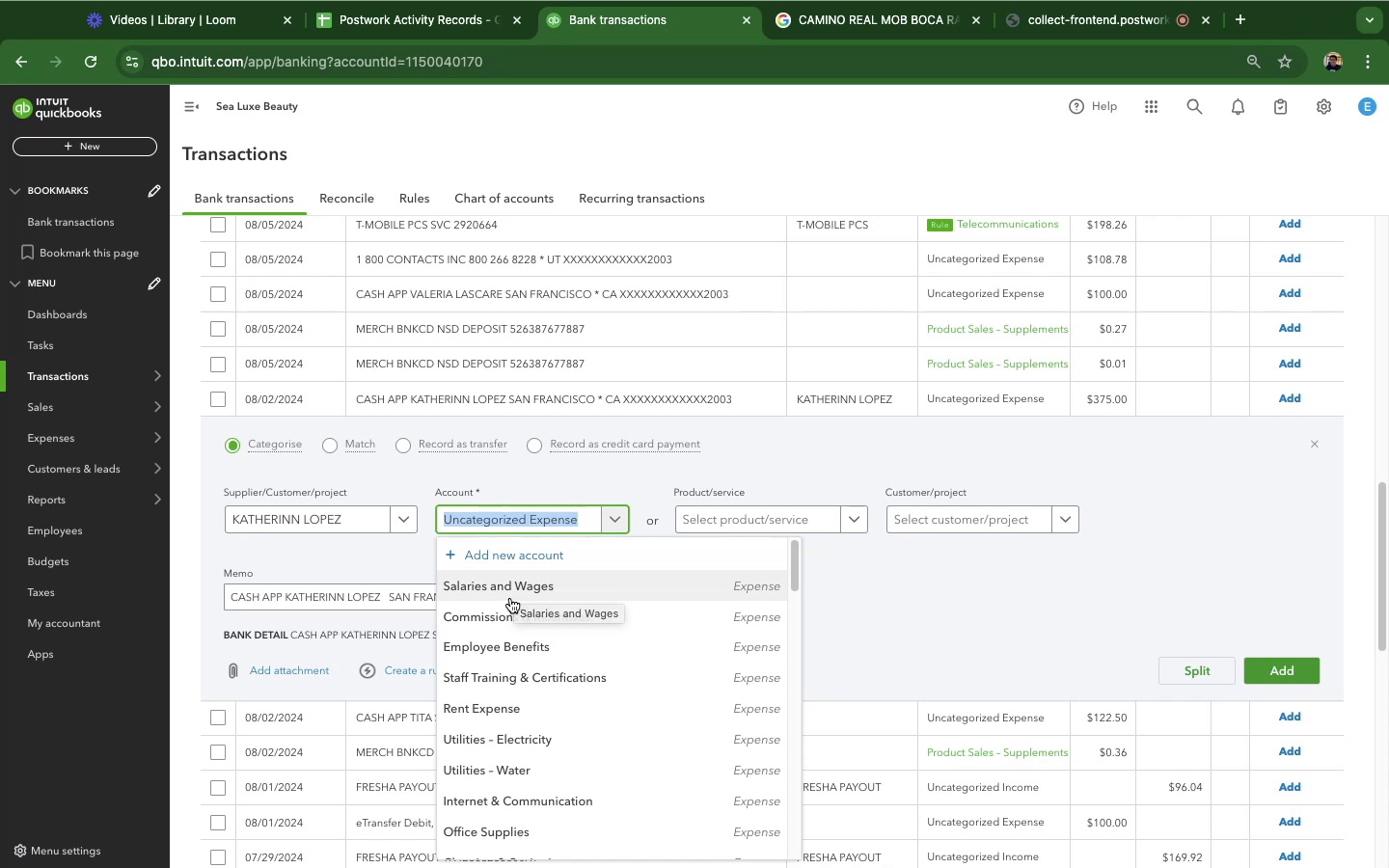 
left_click([1303, 679])
 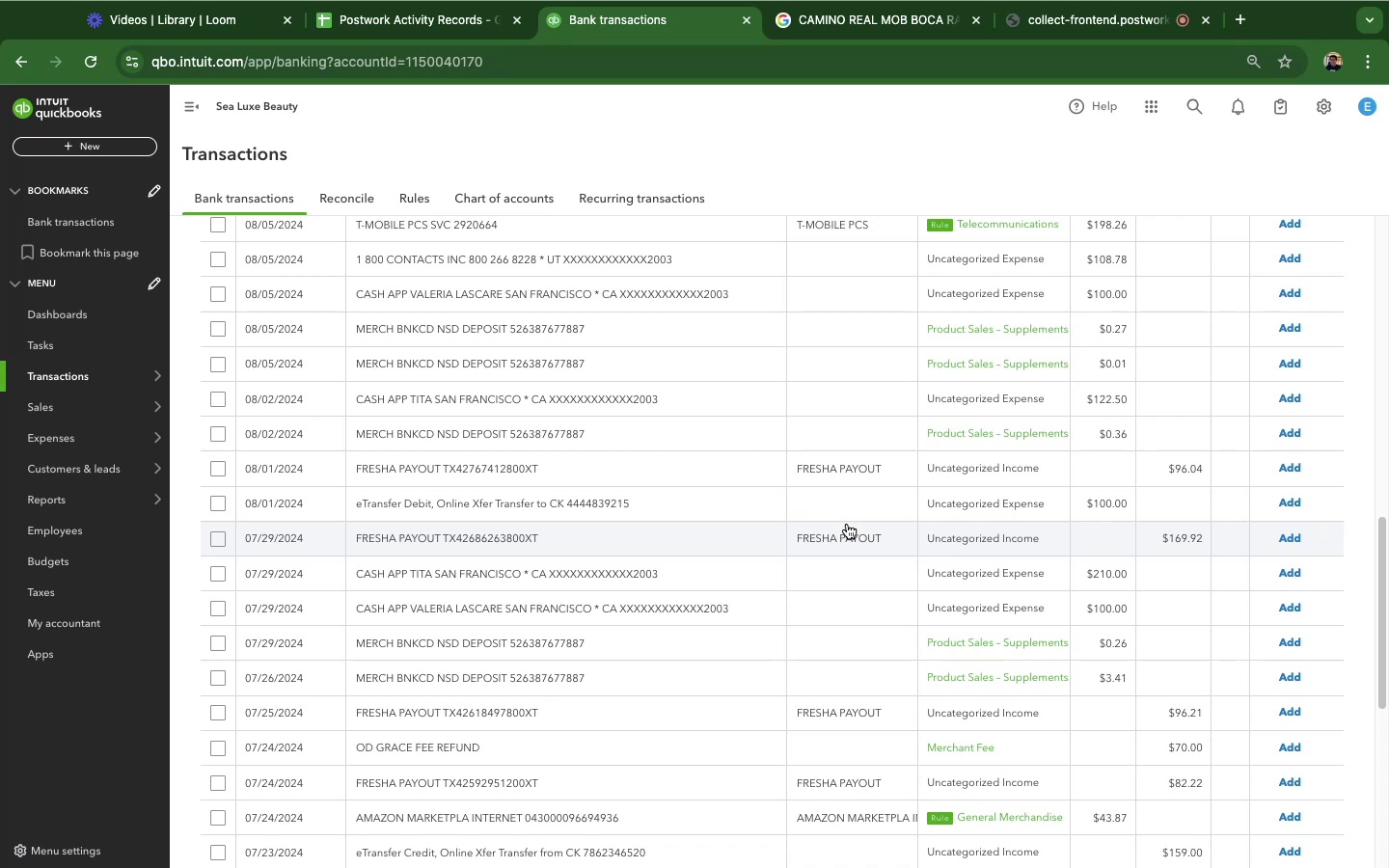 
wait(16.01)
 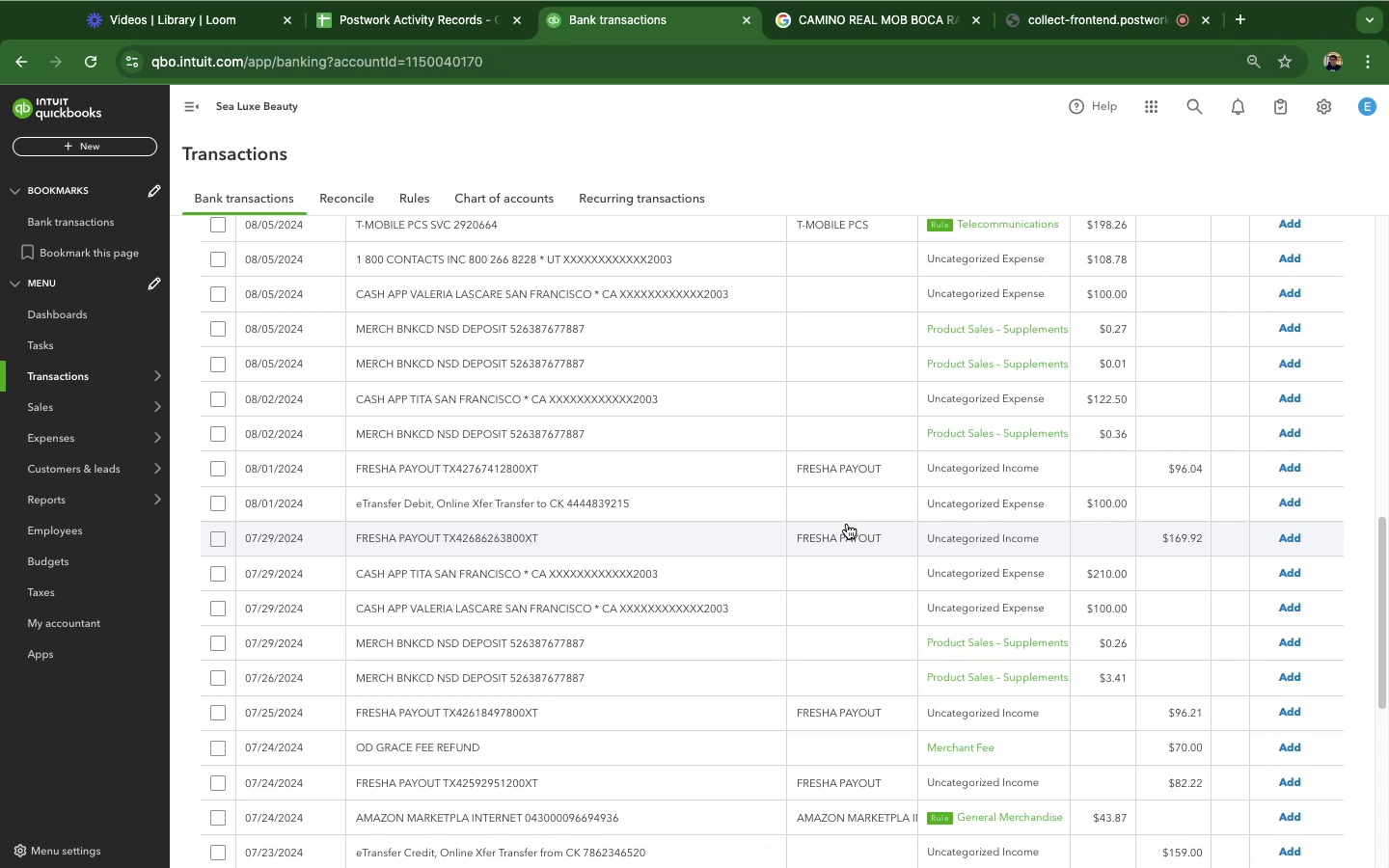 
left_click([679, 573])
 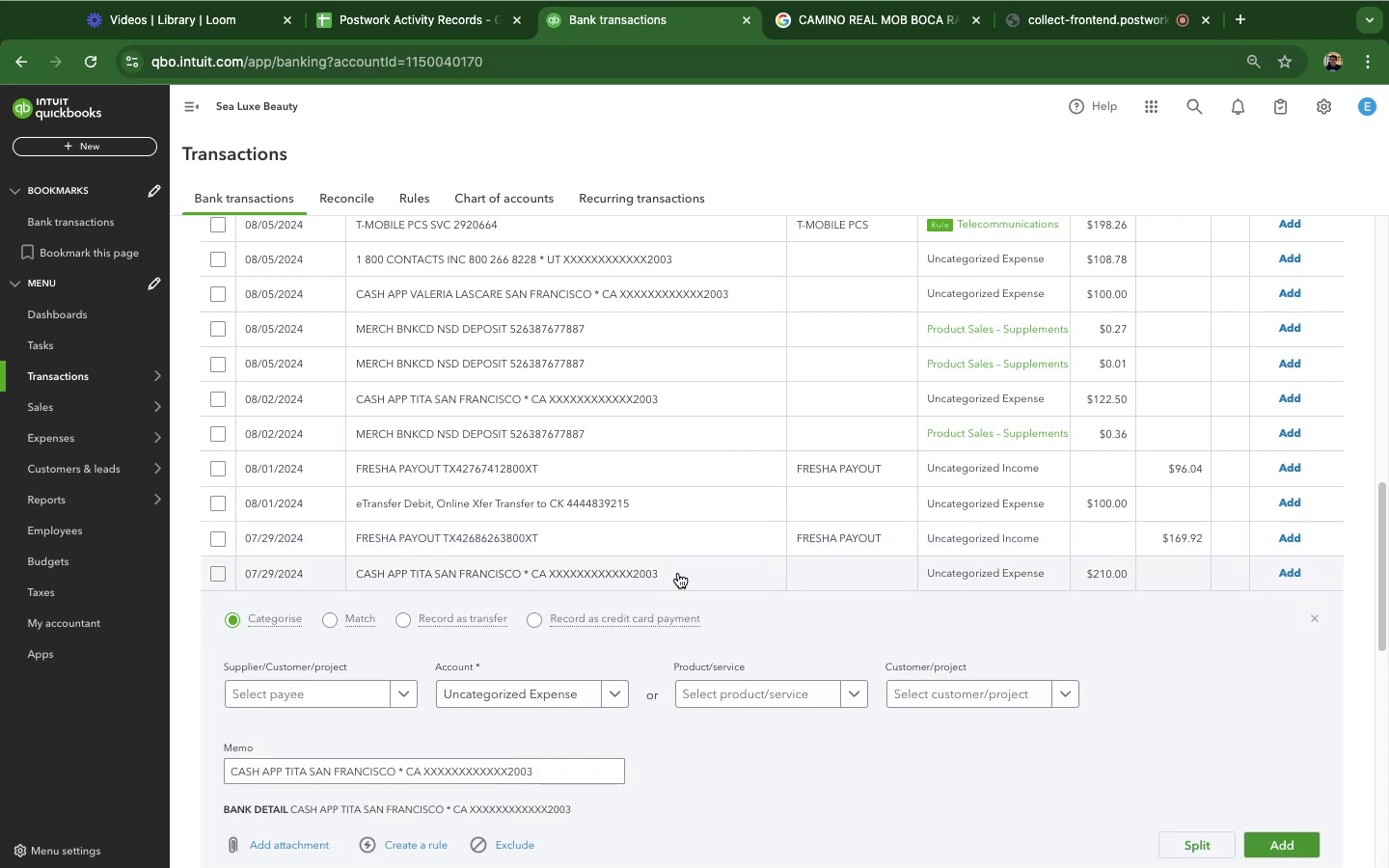 
wait(9.54)
 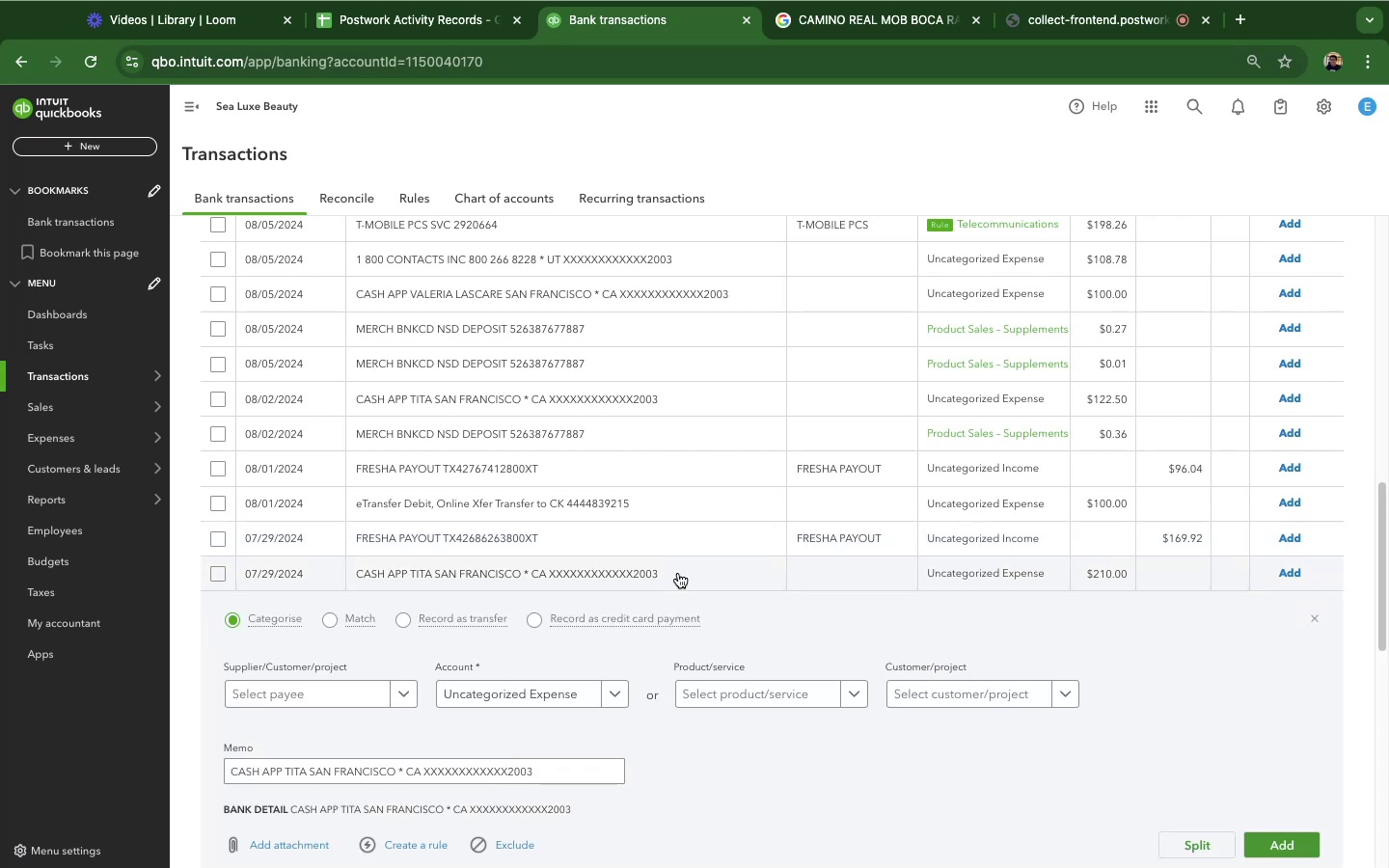 
scroll: coordinate [501, 558], scroll_direction: down, amount: 19.0
 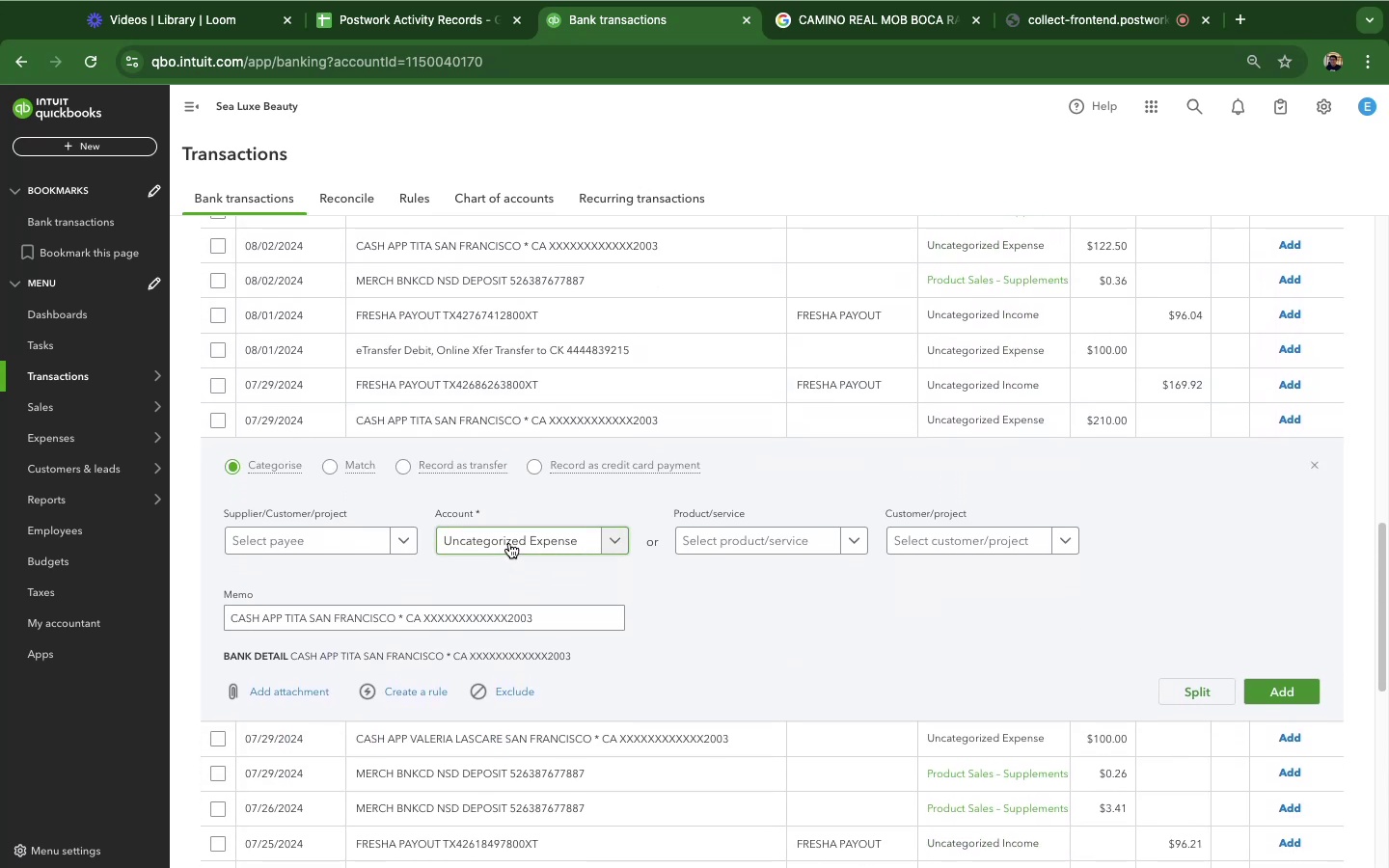 
left_click([509, 543])
 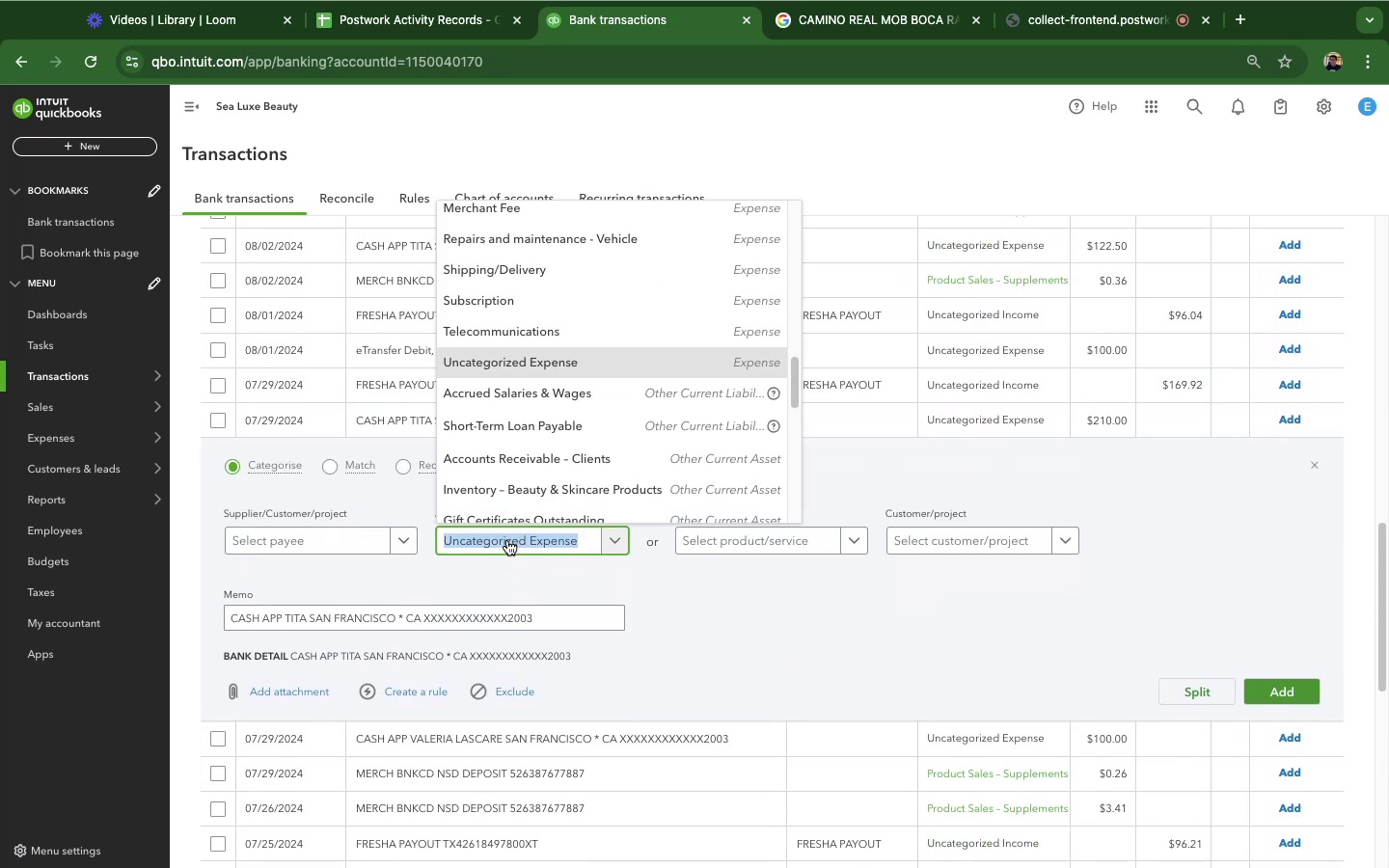 
scroll: coordinate [507, 540], scroll_direction: down, amount: 4.0
 